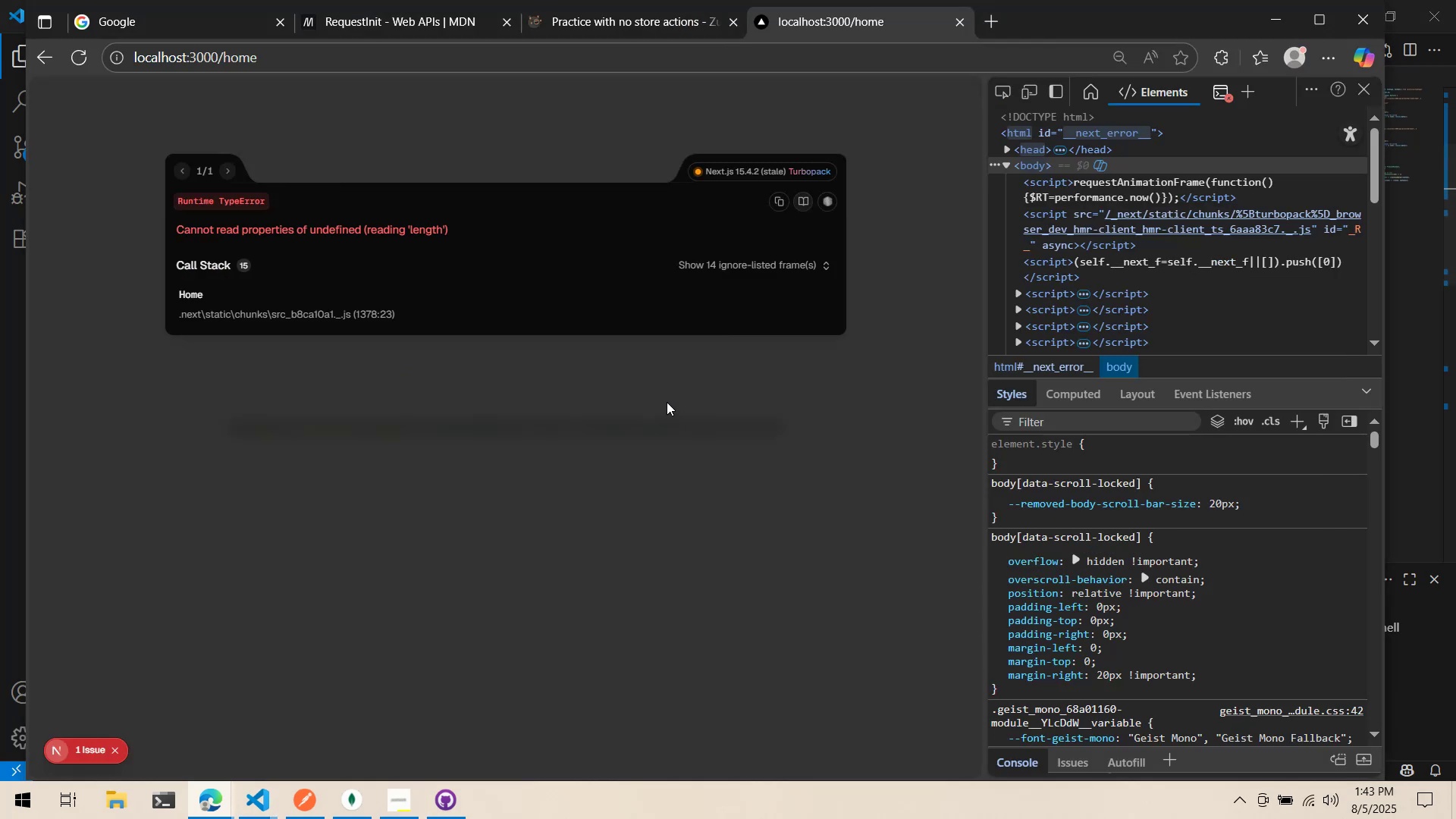 
key(Alt+Tab)
 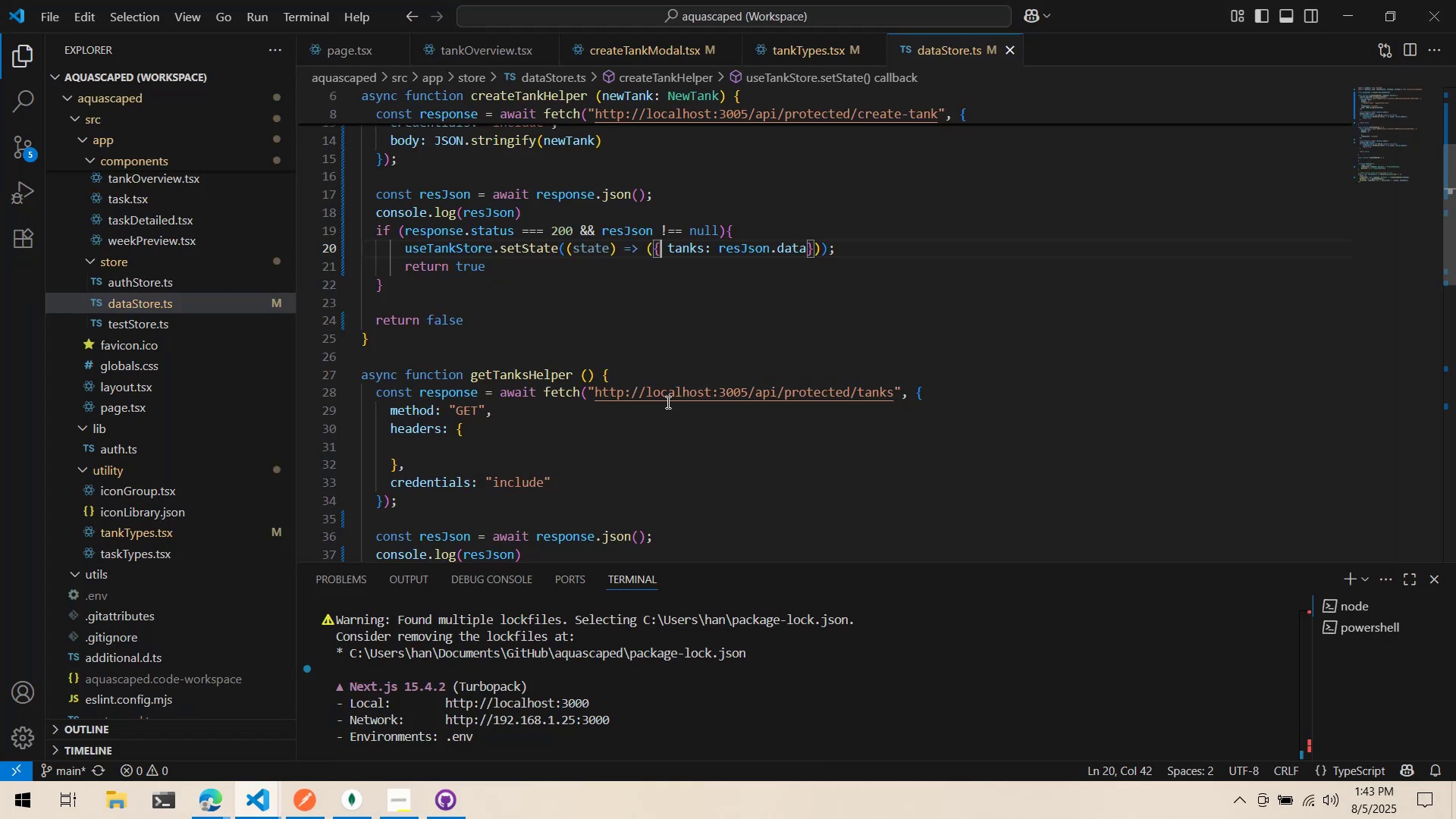 
scroll: coordinate [667, 400], scroll_direction: up, amount: 10.0
 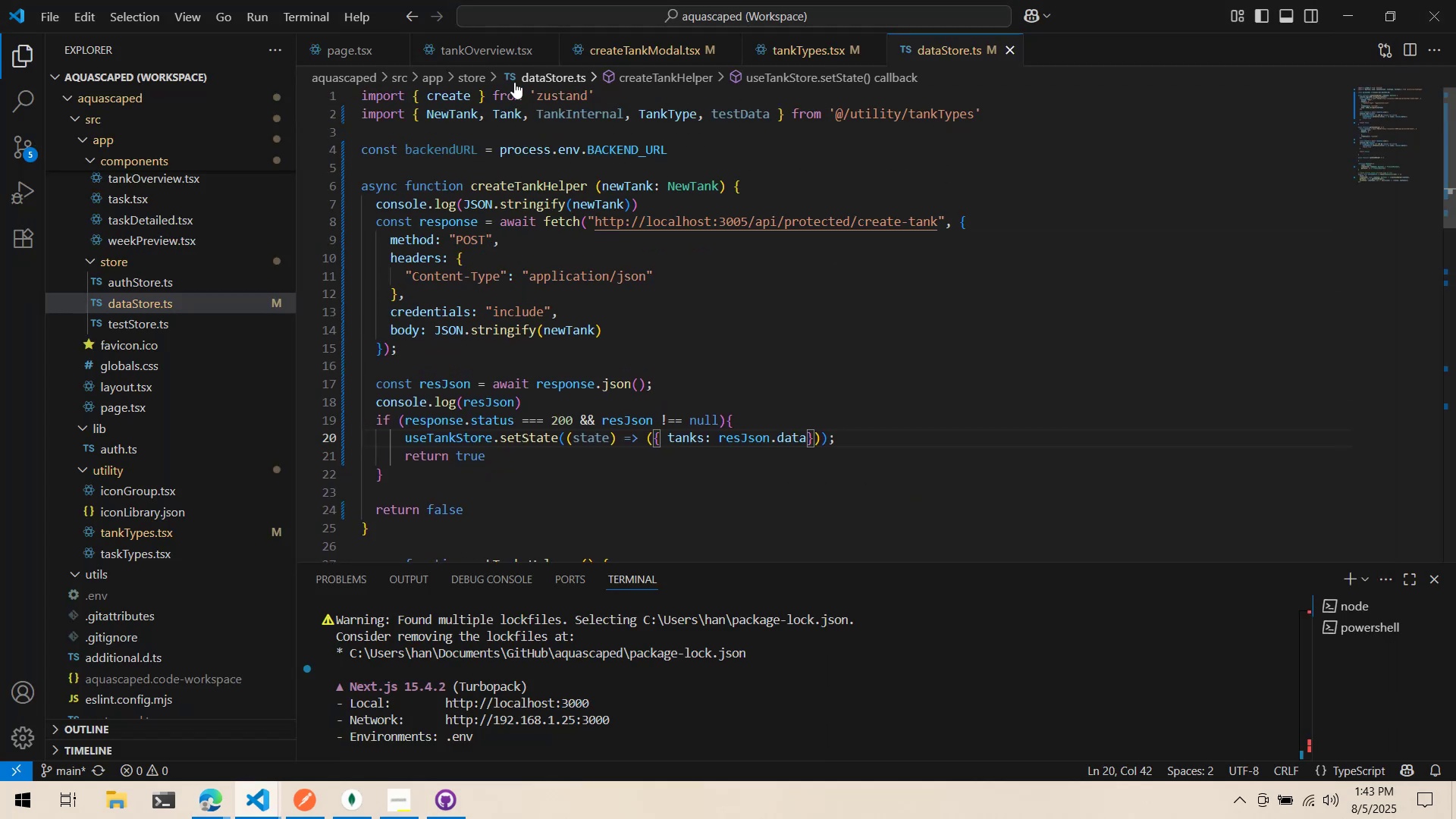 
left_click([618, 42])
 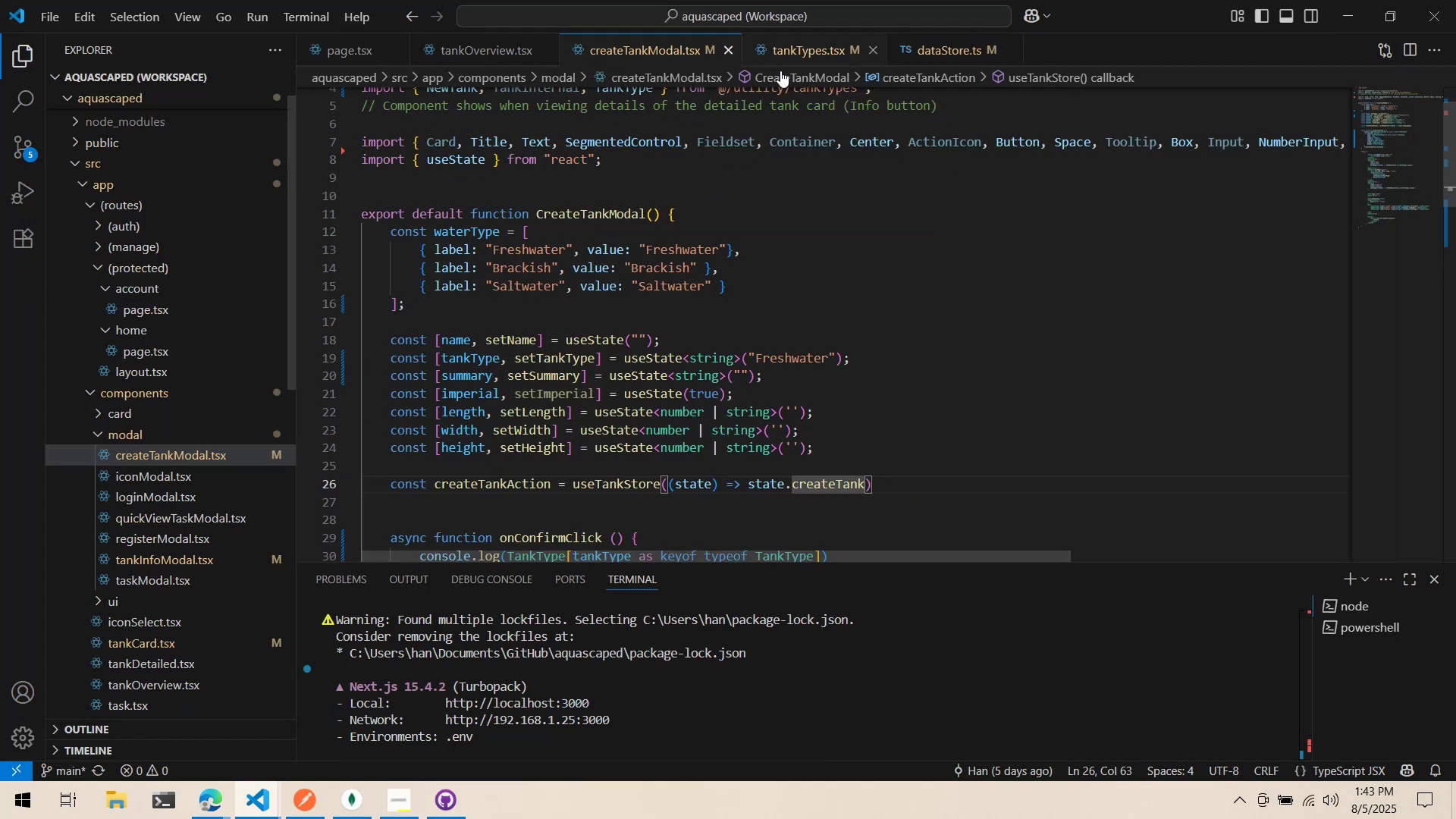 
scroll: coordinate [774, 176], scroll_direction: down, amount: 7.0
 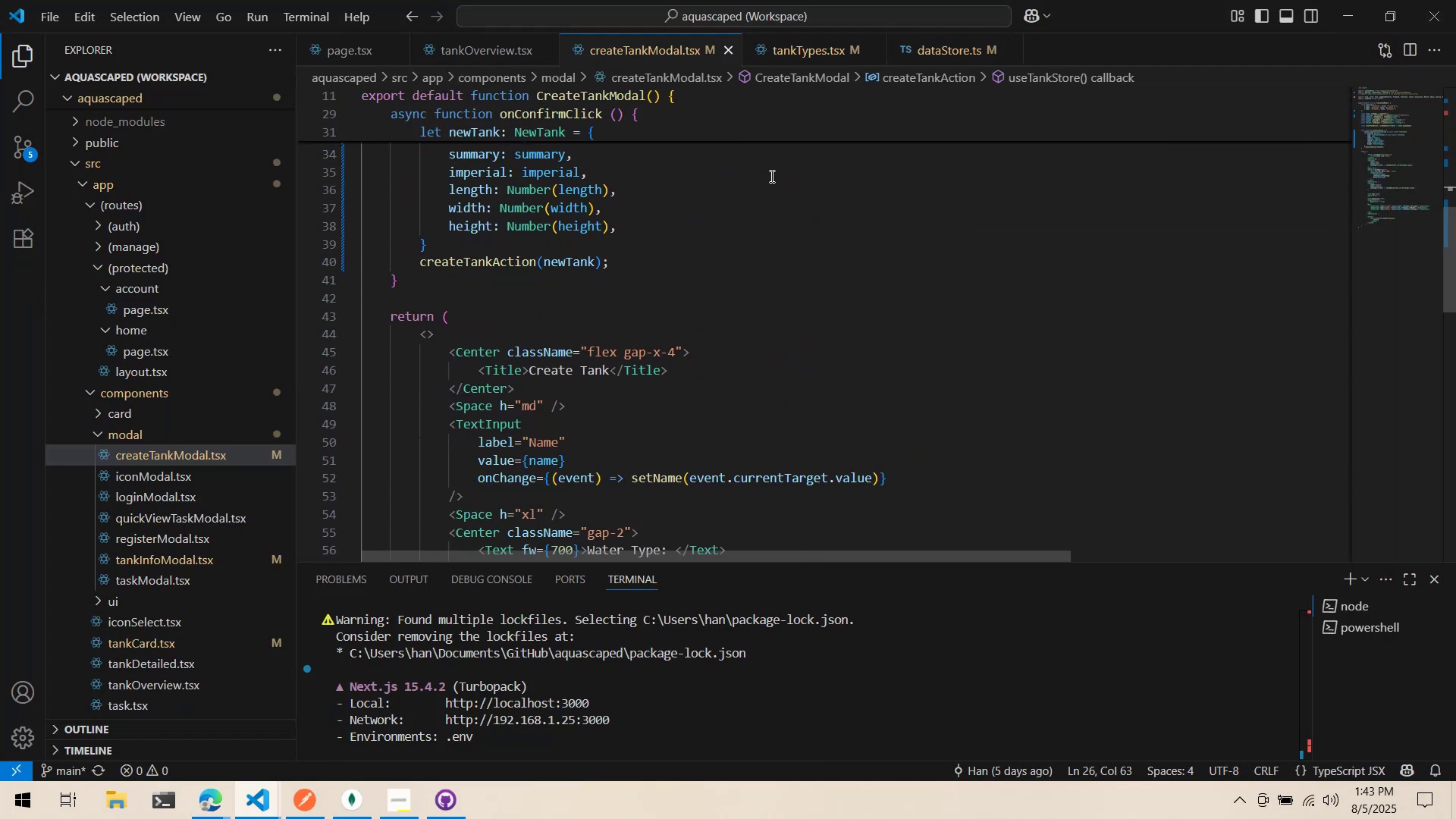 
scroll: coordinate [770, 176], scroll_direction: up, amount: 6.0
 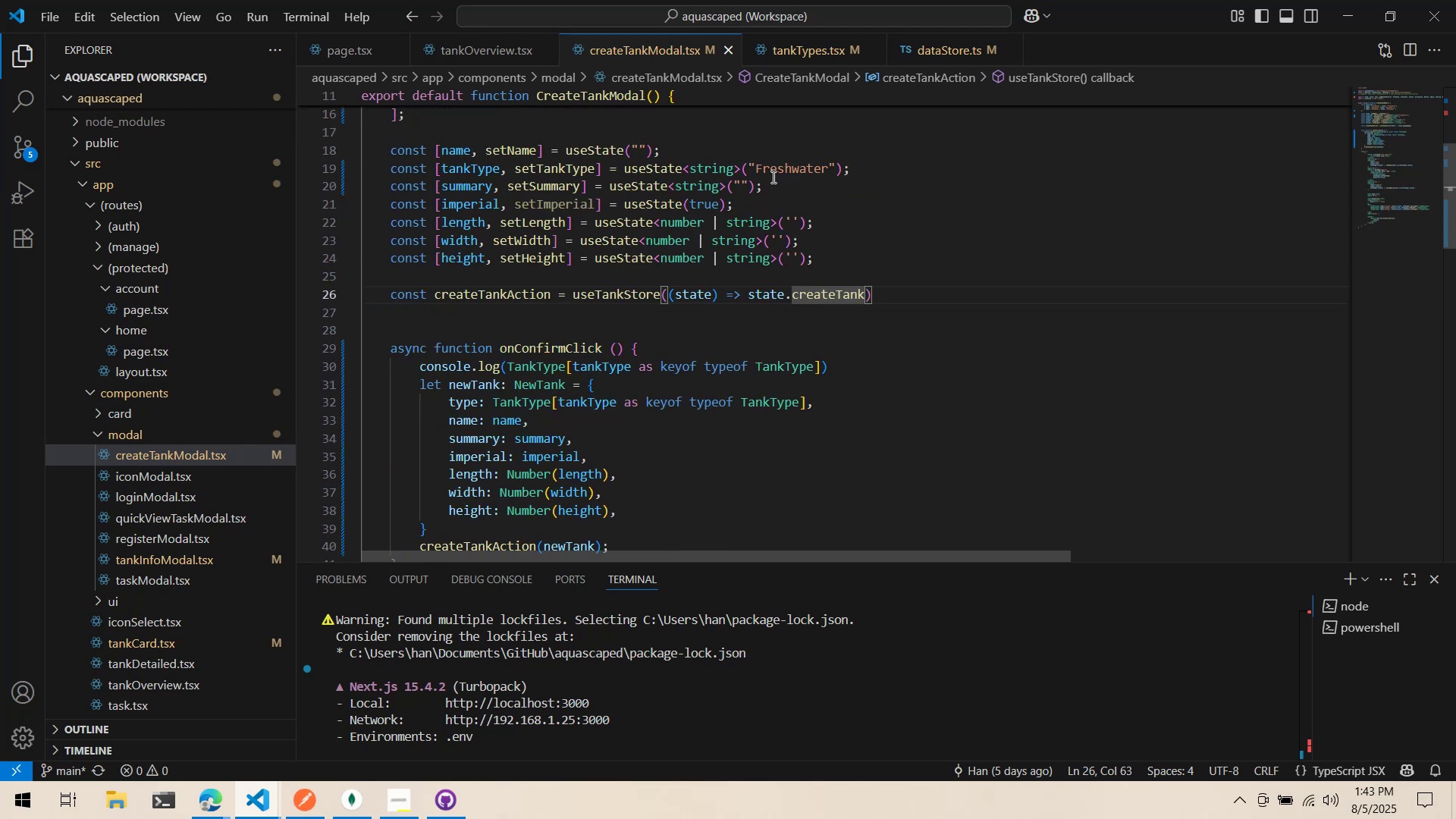 
left_click([792, 224])
 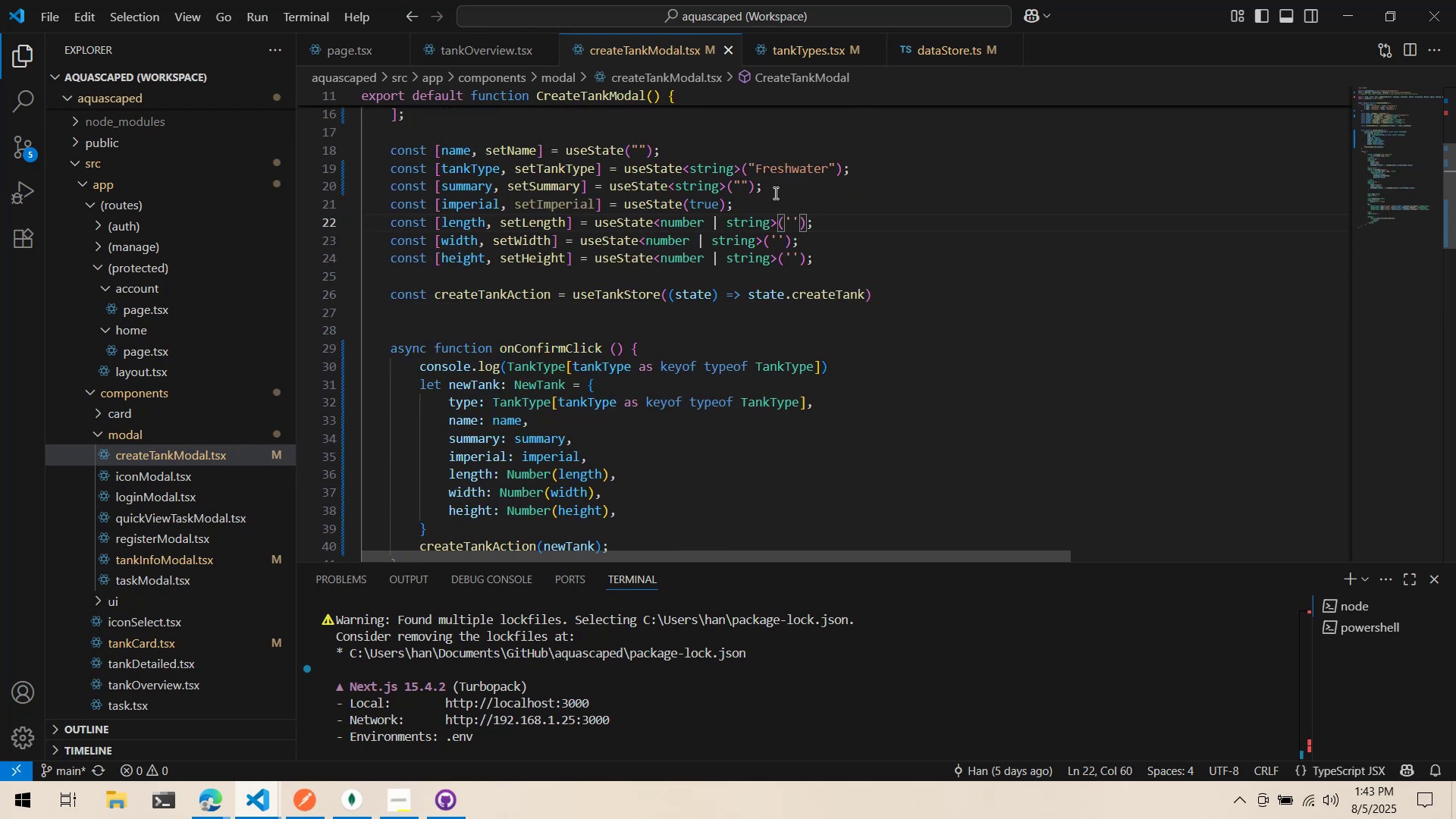 
key(0)
 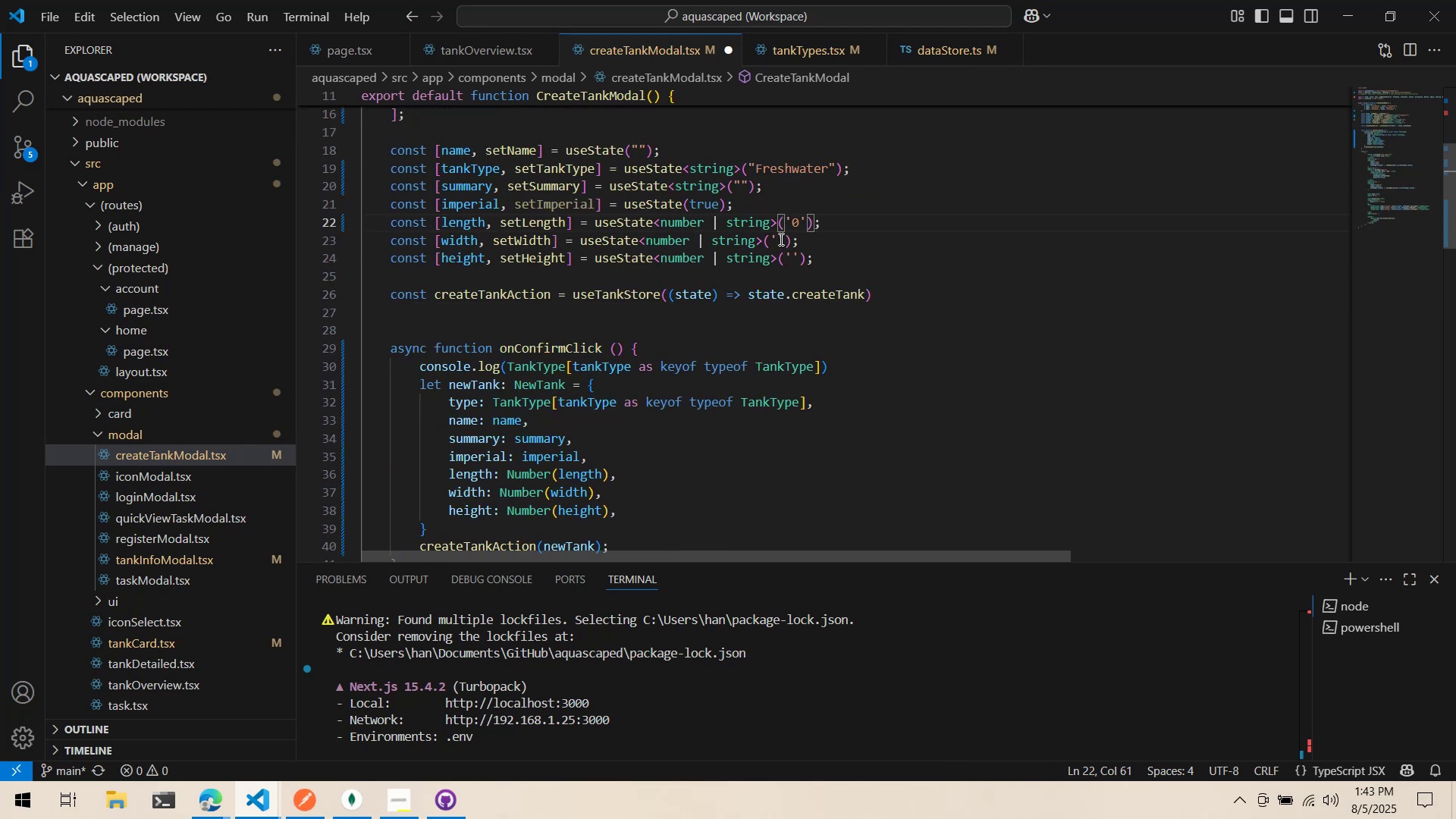 
left_click([775, 239])
 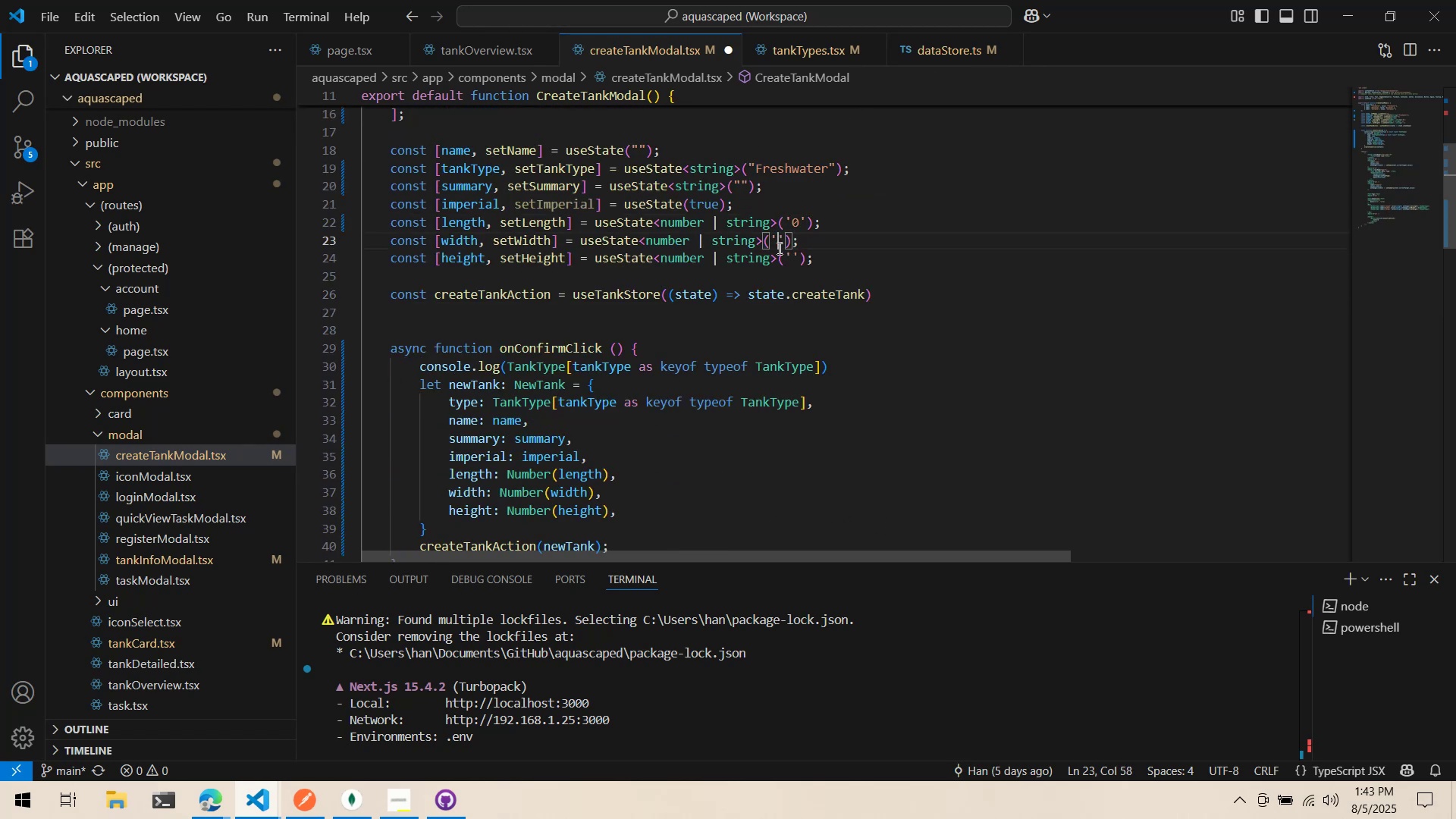 
type(00)
 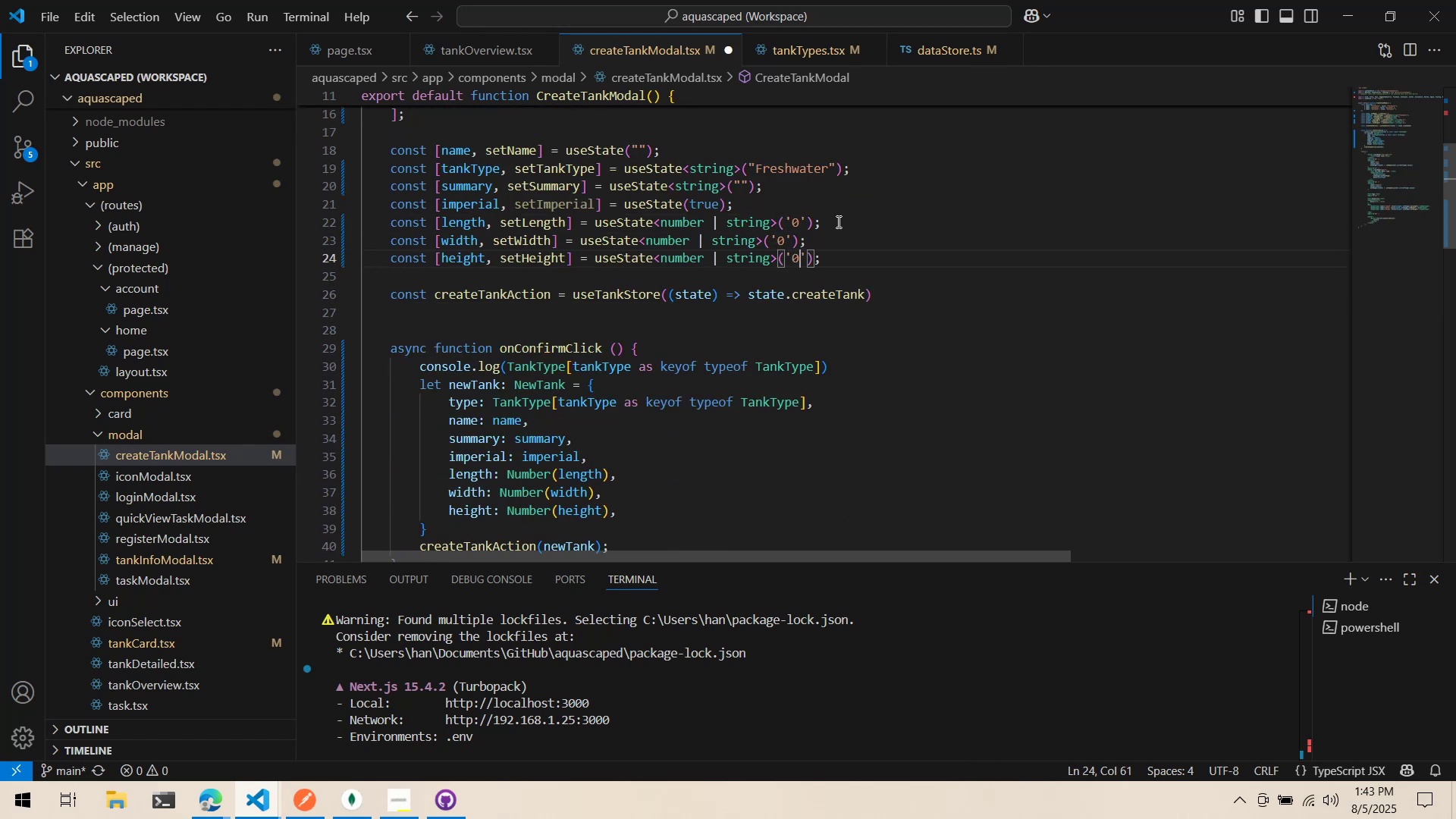 
double_click([837, 221])
 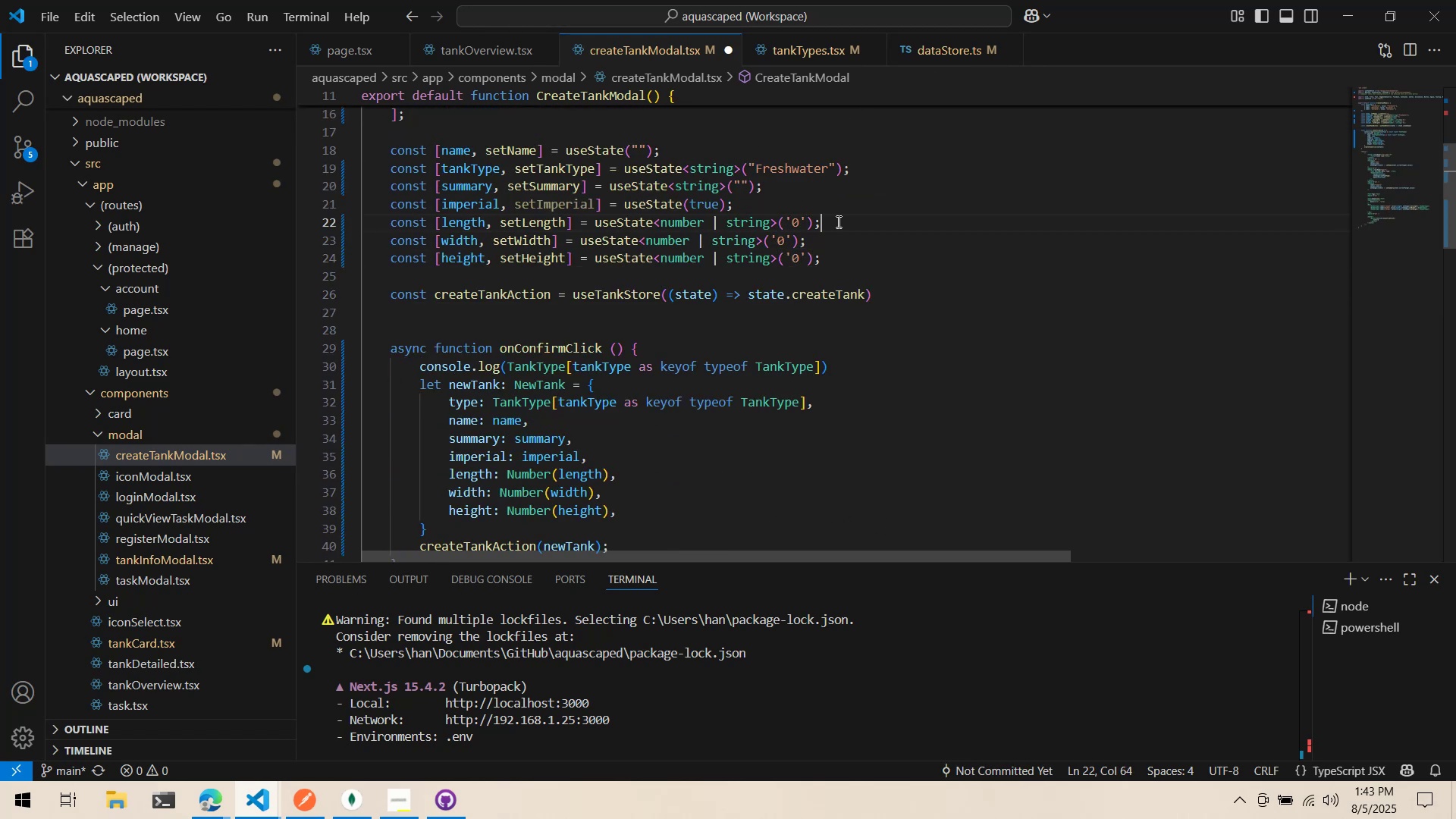 
key(Control+ControlLeft)
 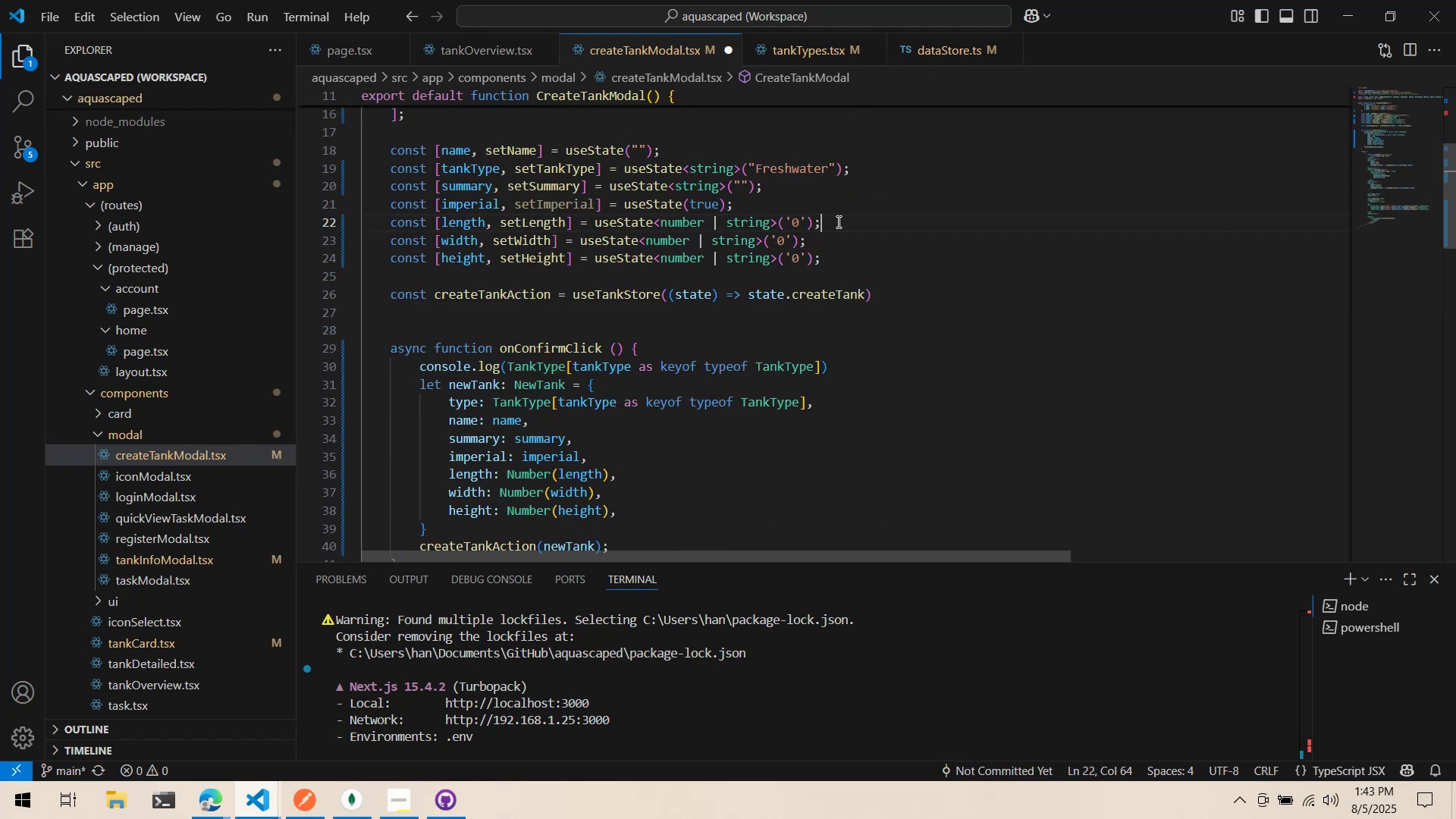 
key(Control+S)
 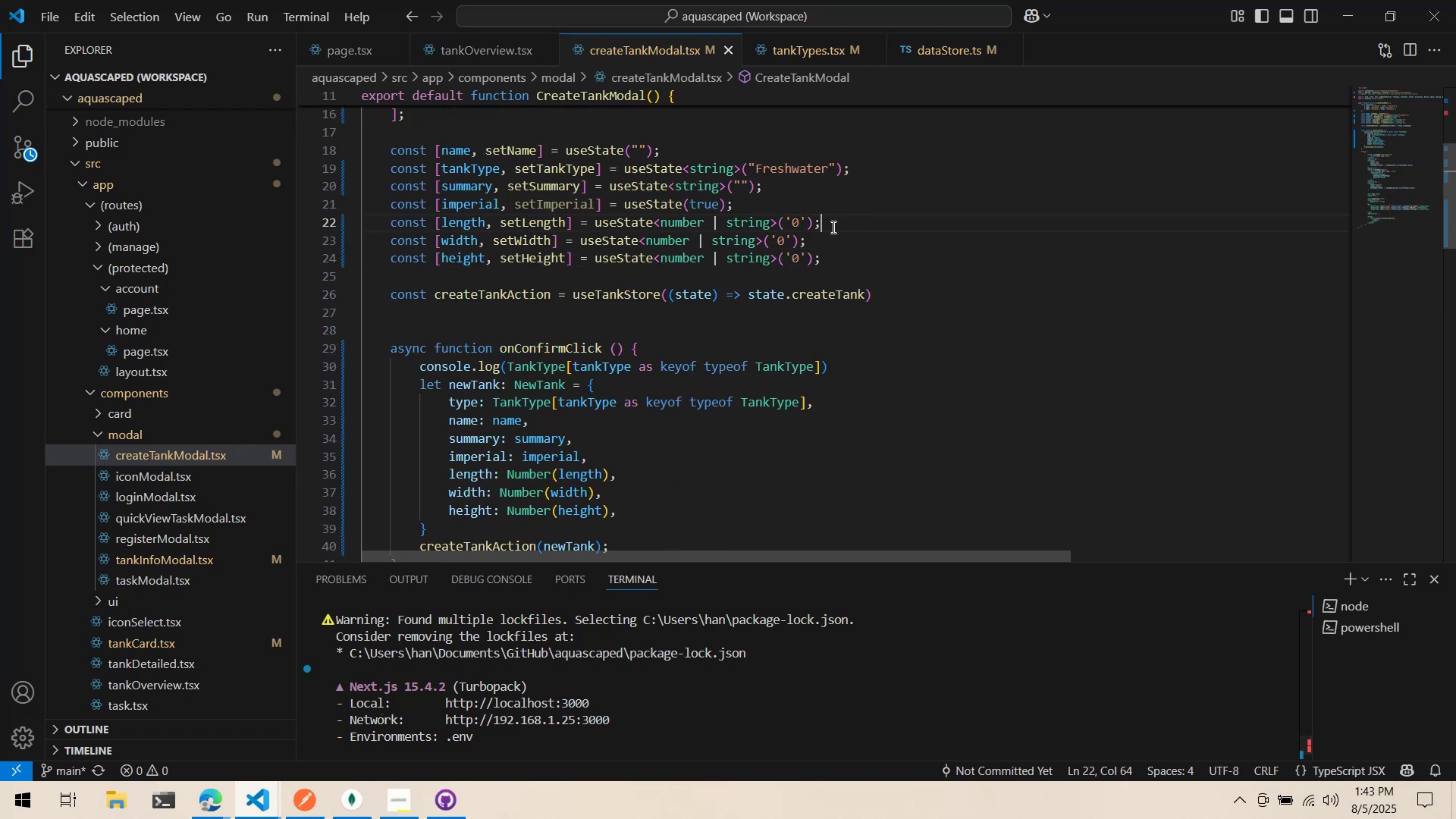 
scroll: coordinate [830, 228], scroll_direction: down, amount: 5.0
 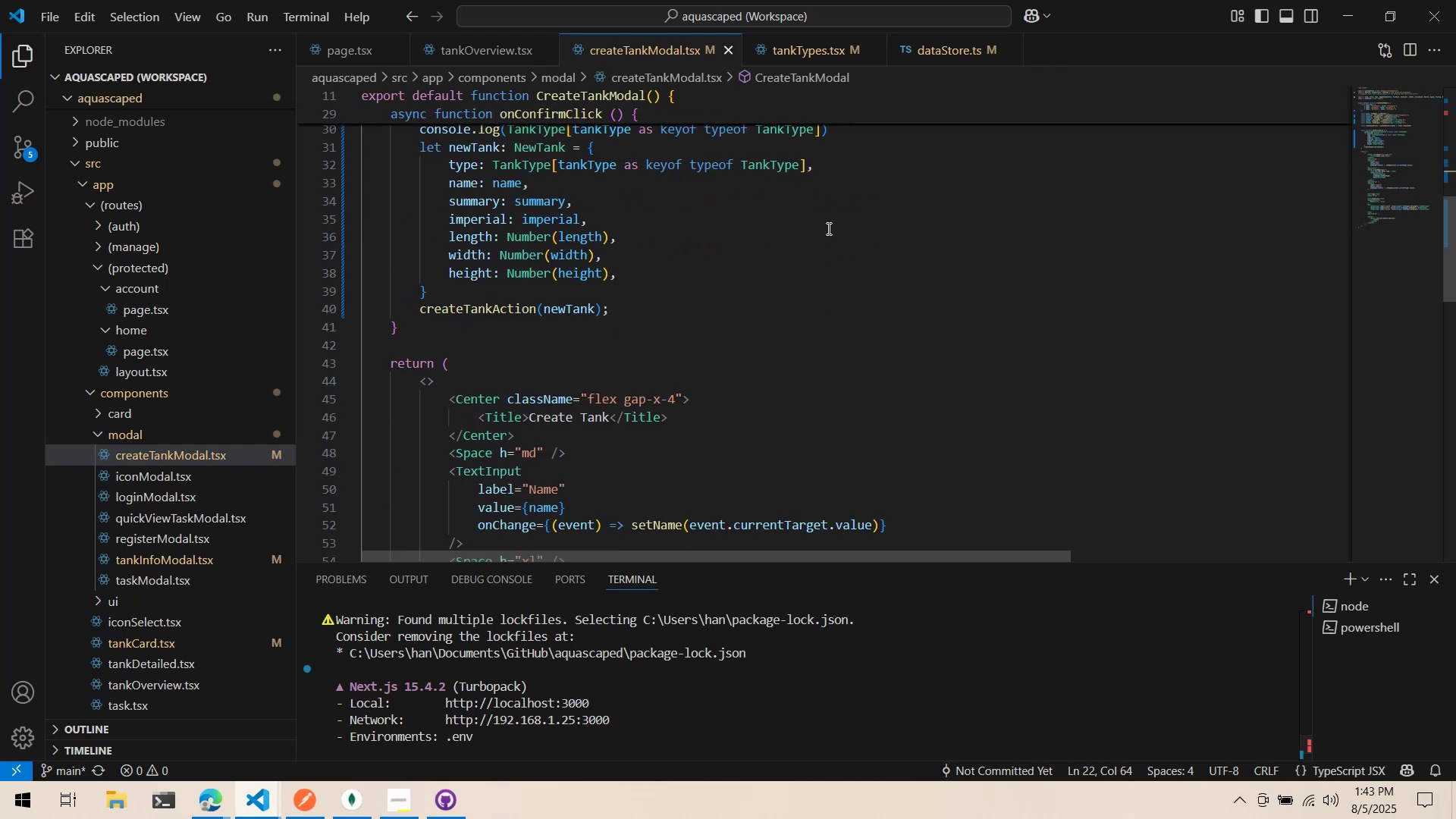 
key(Alt+AltLeft)
 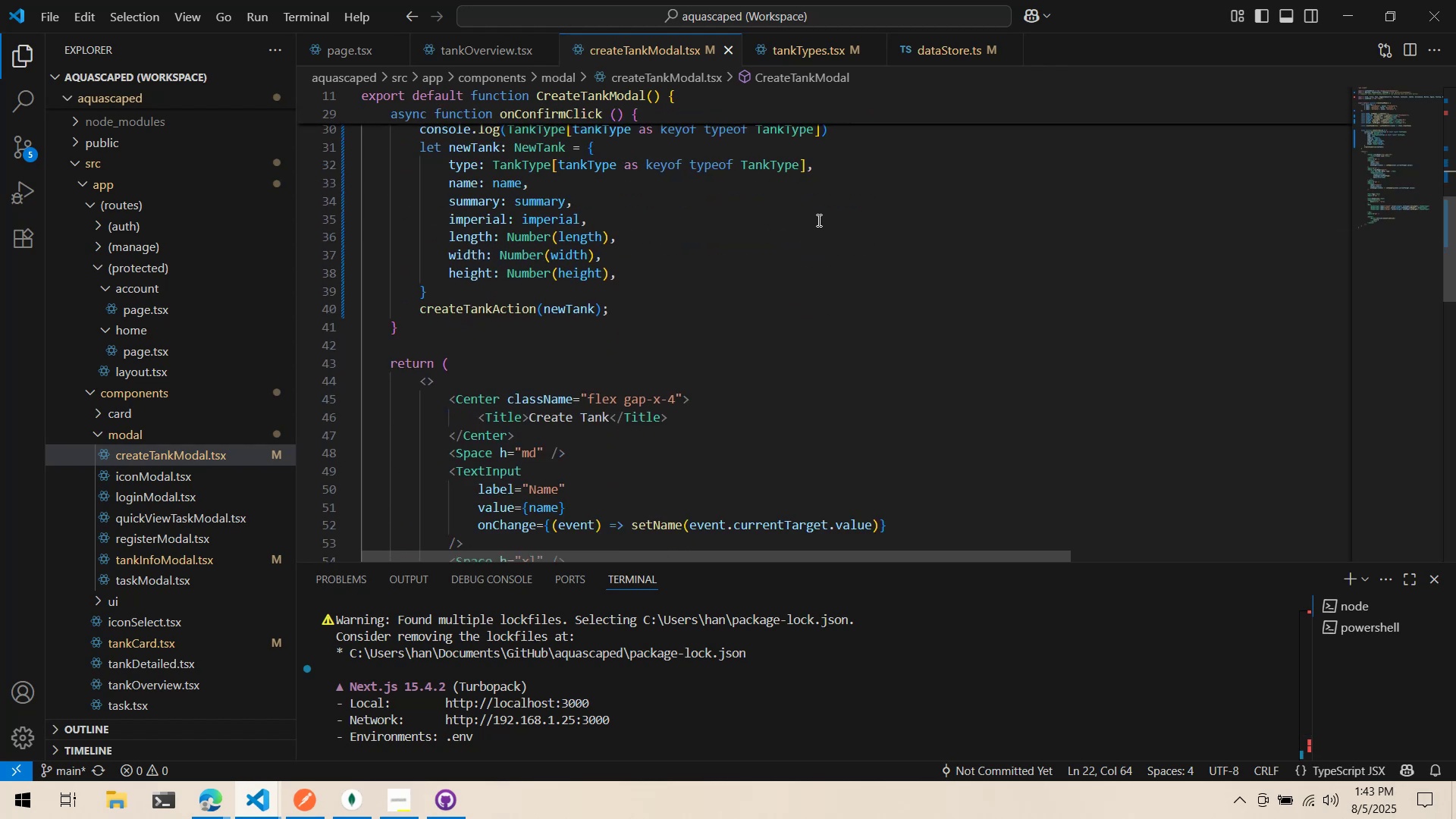 
key(Alt+Tab)
 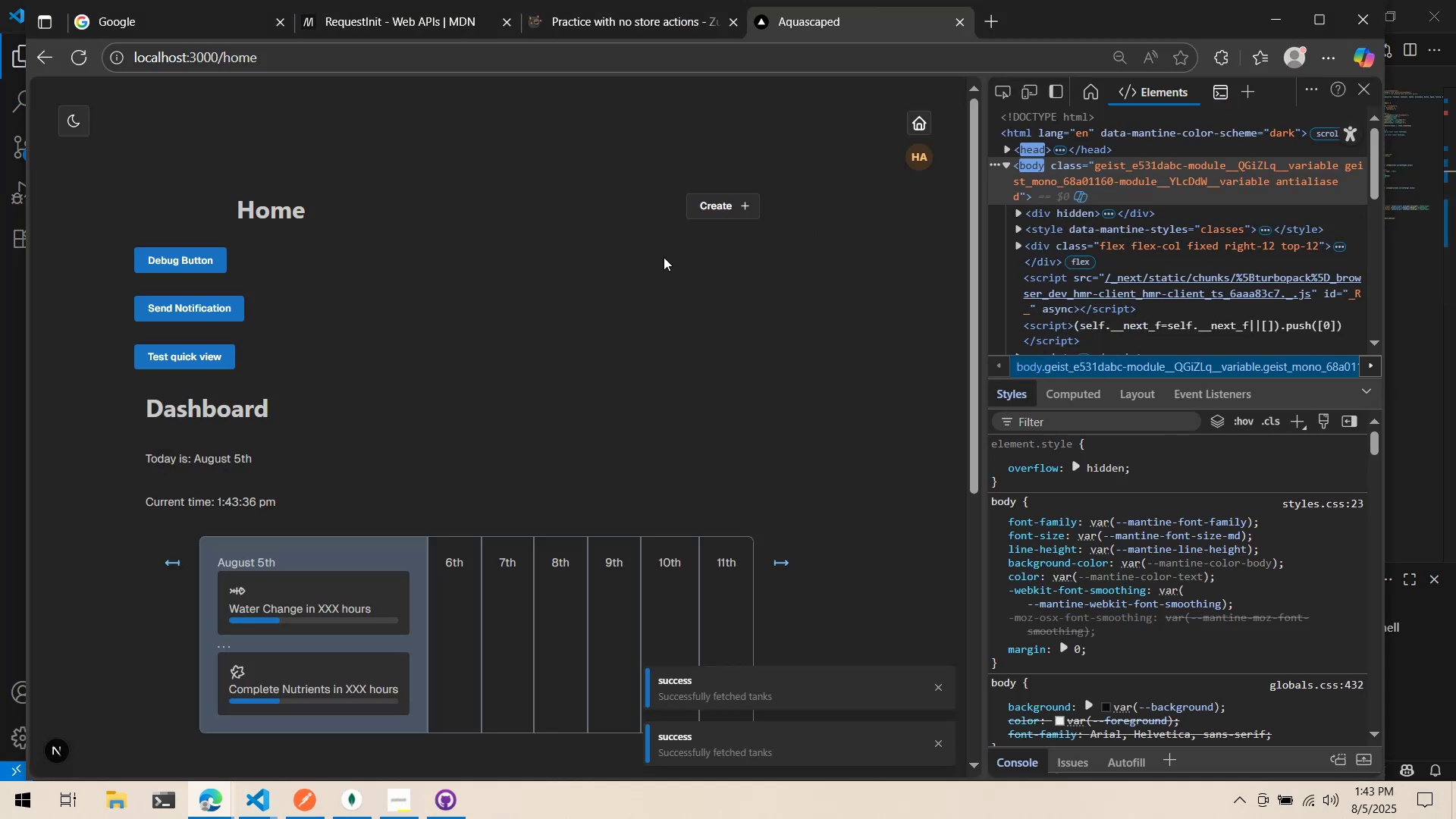 
left_click([710, 210])
 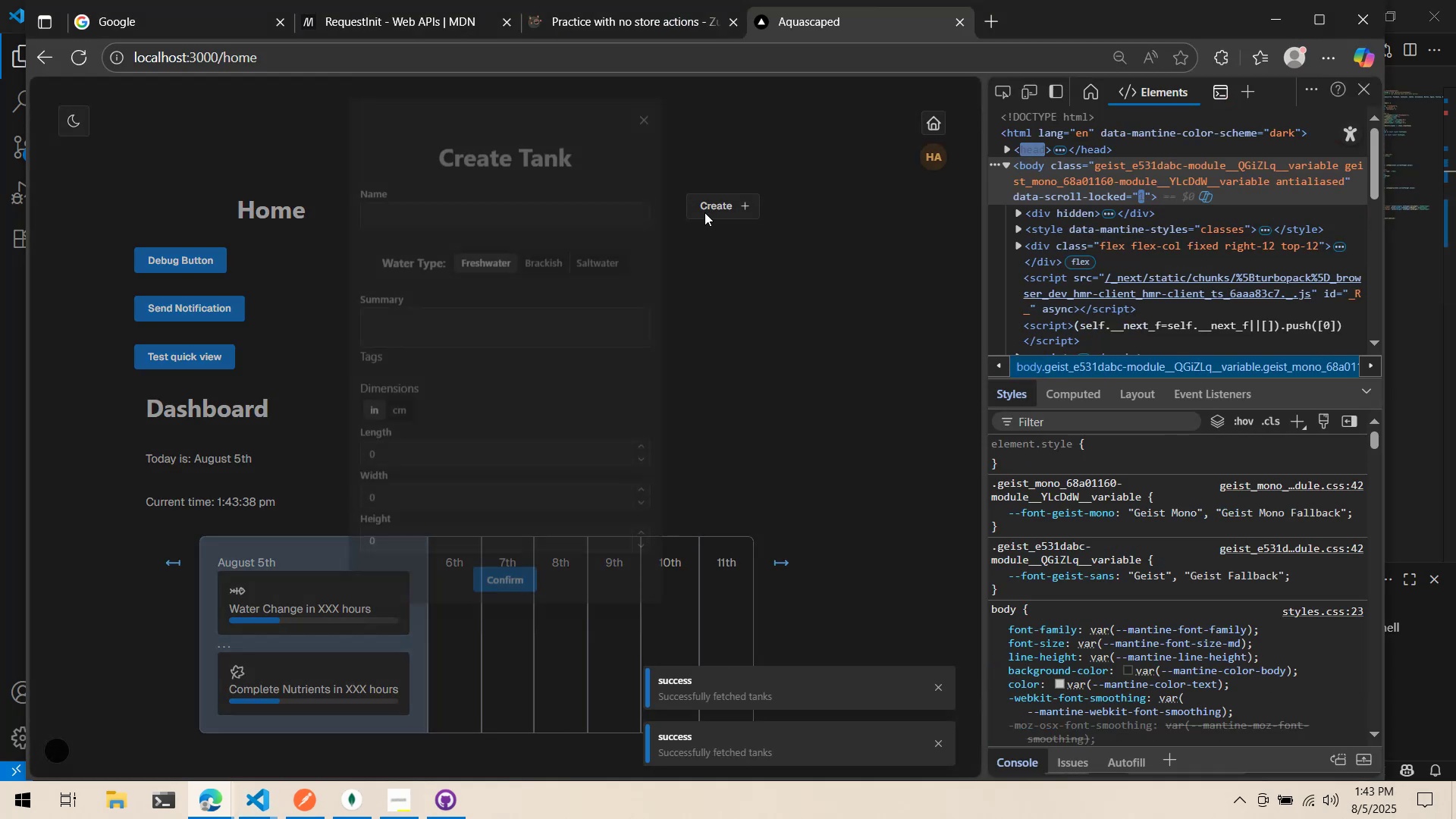 
left_click([501, 471])
 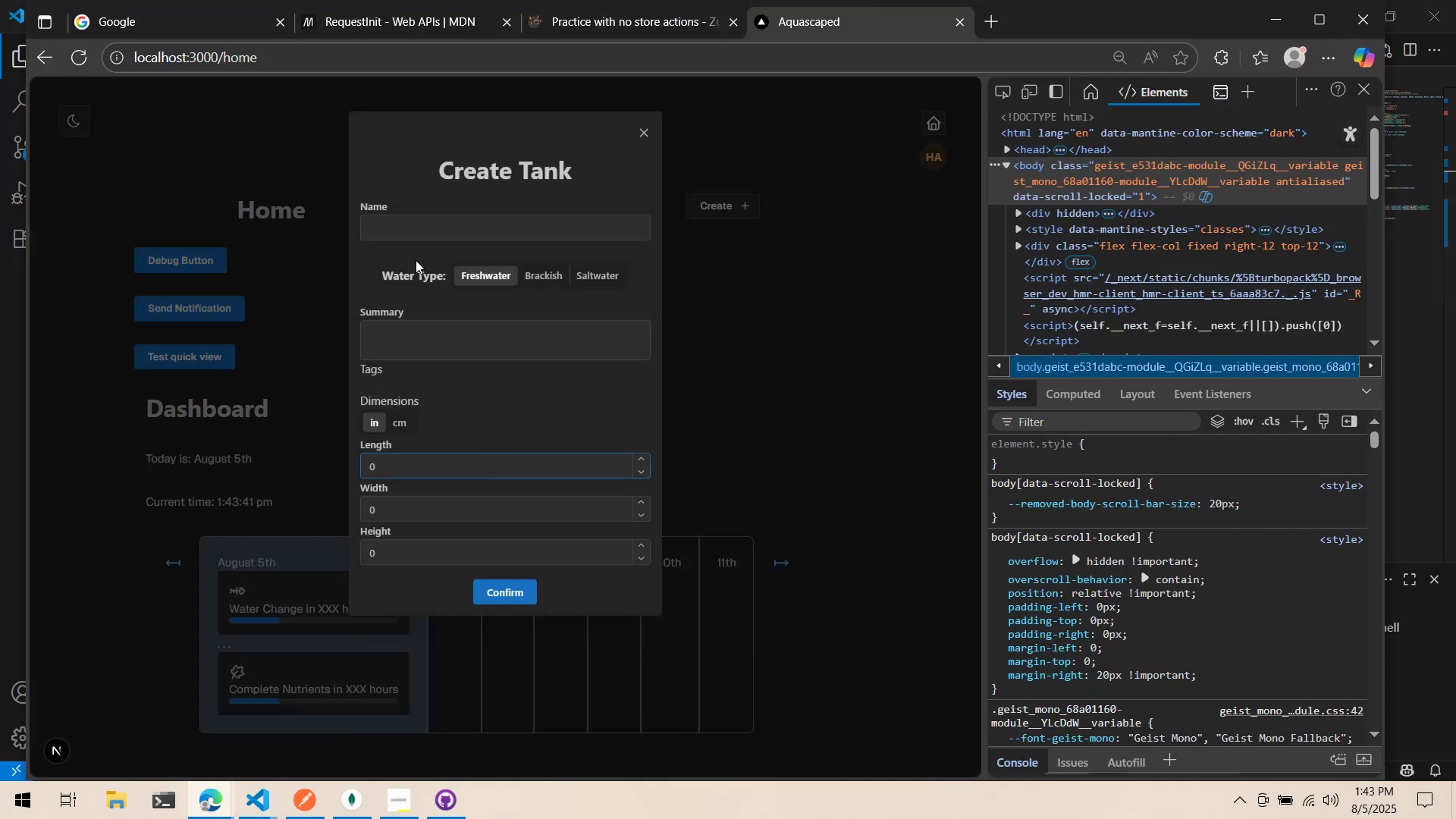 
left_click([419, 221])
 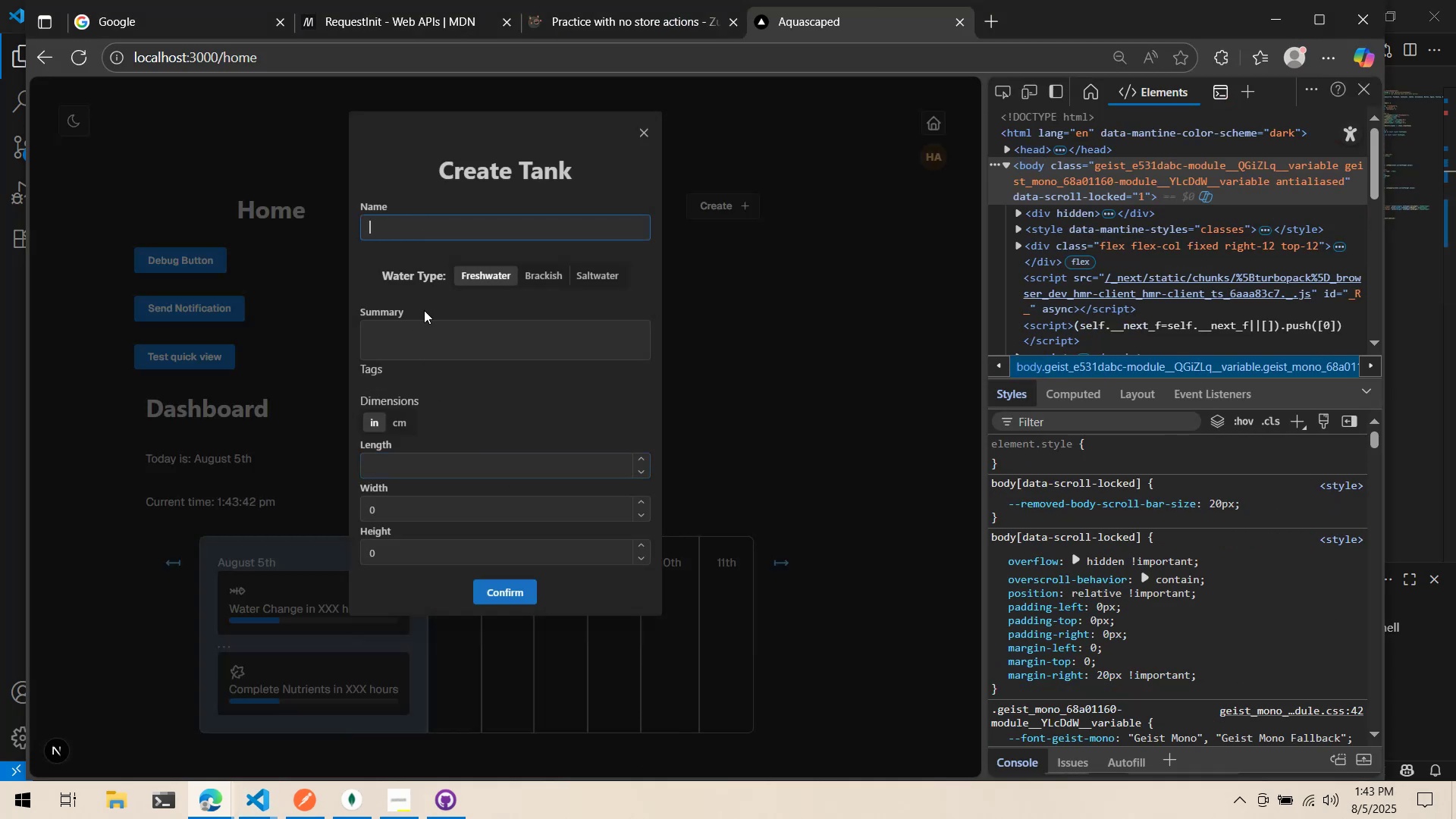 
key(1)
 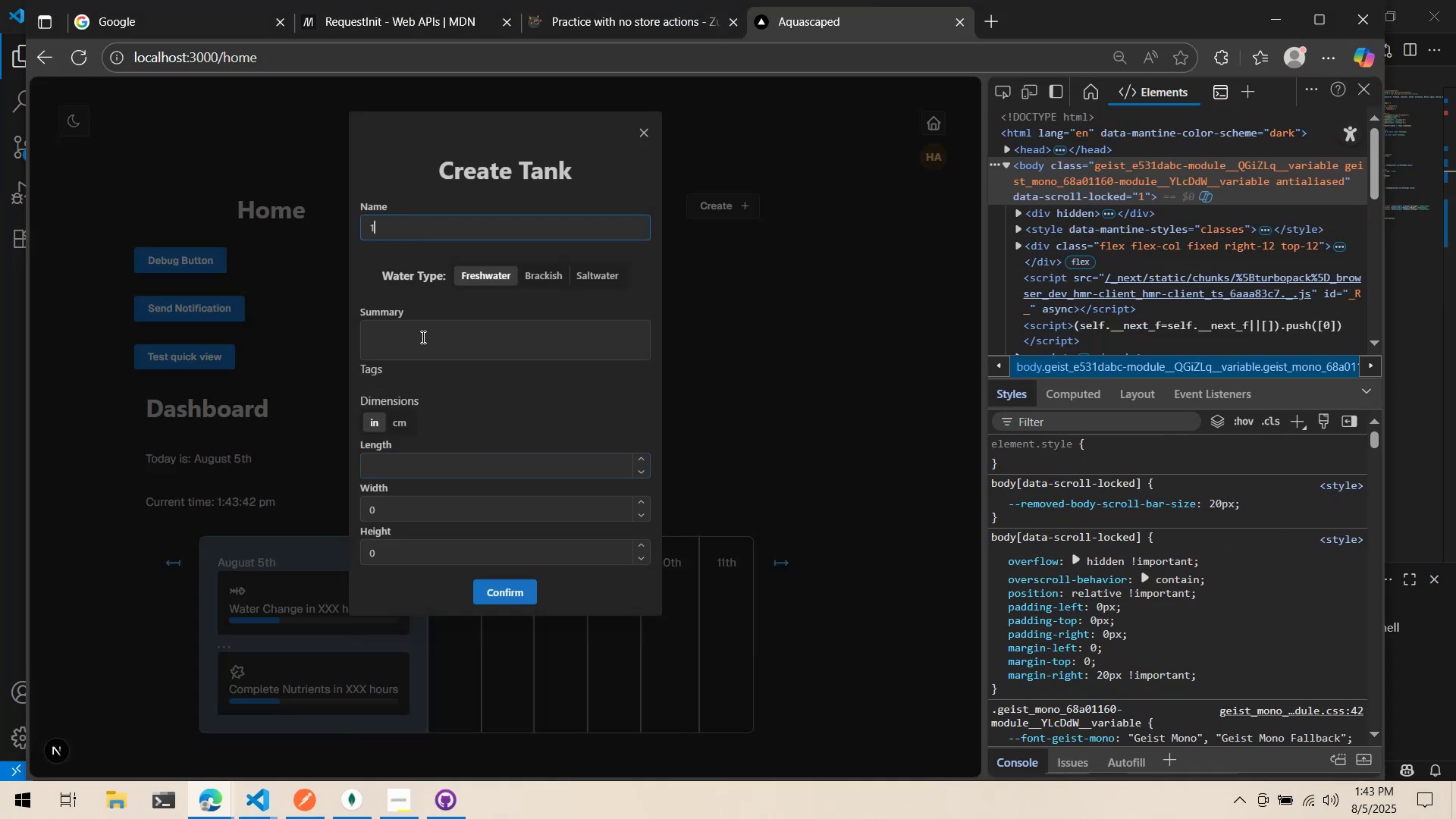 
left_click([422, 337])
 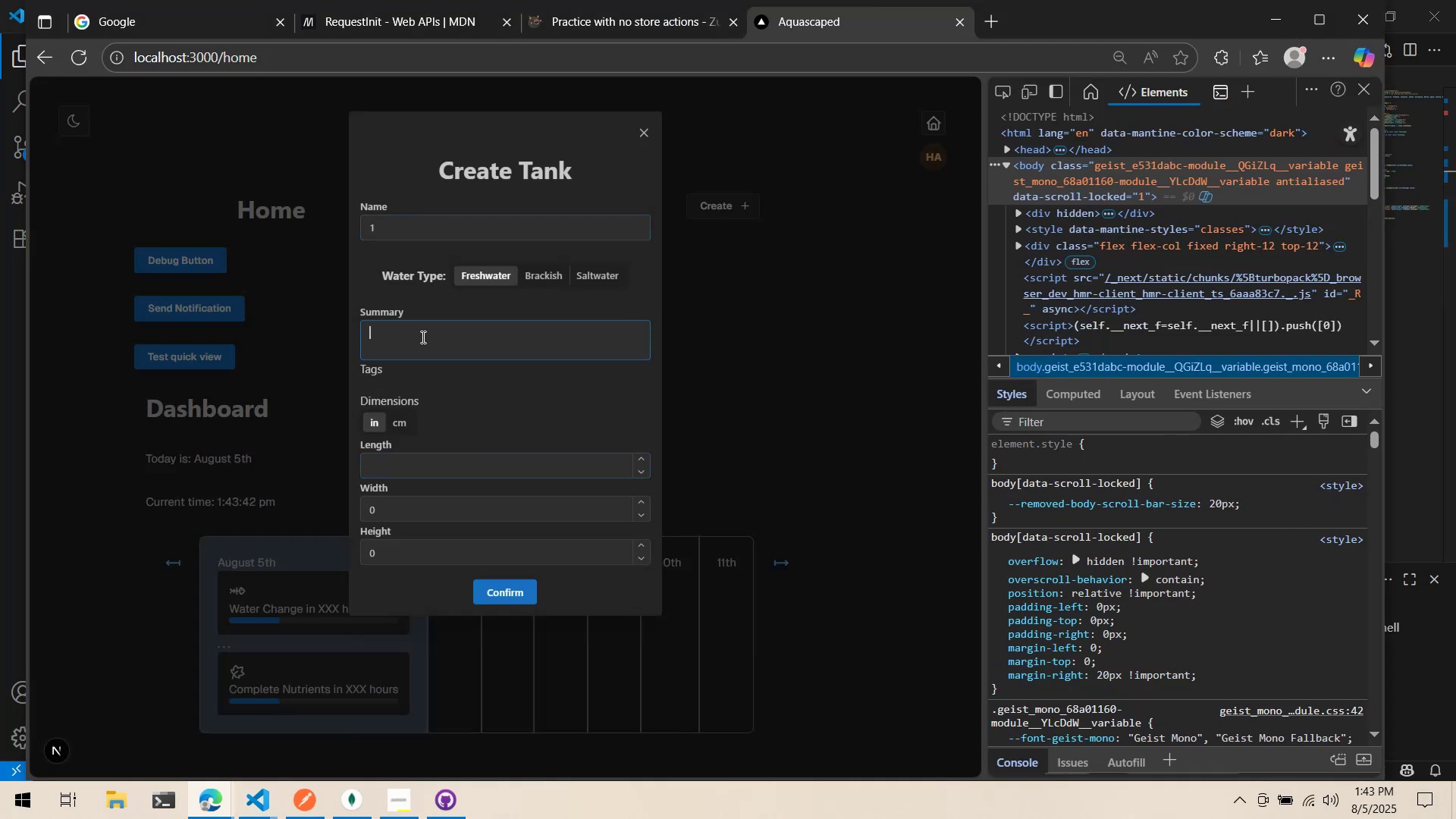 
key(1)
 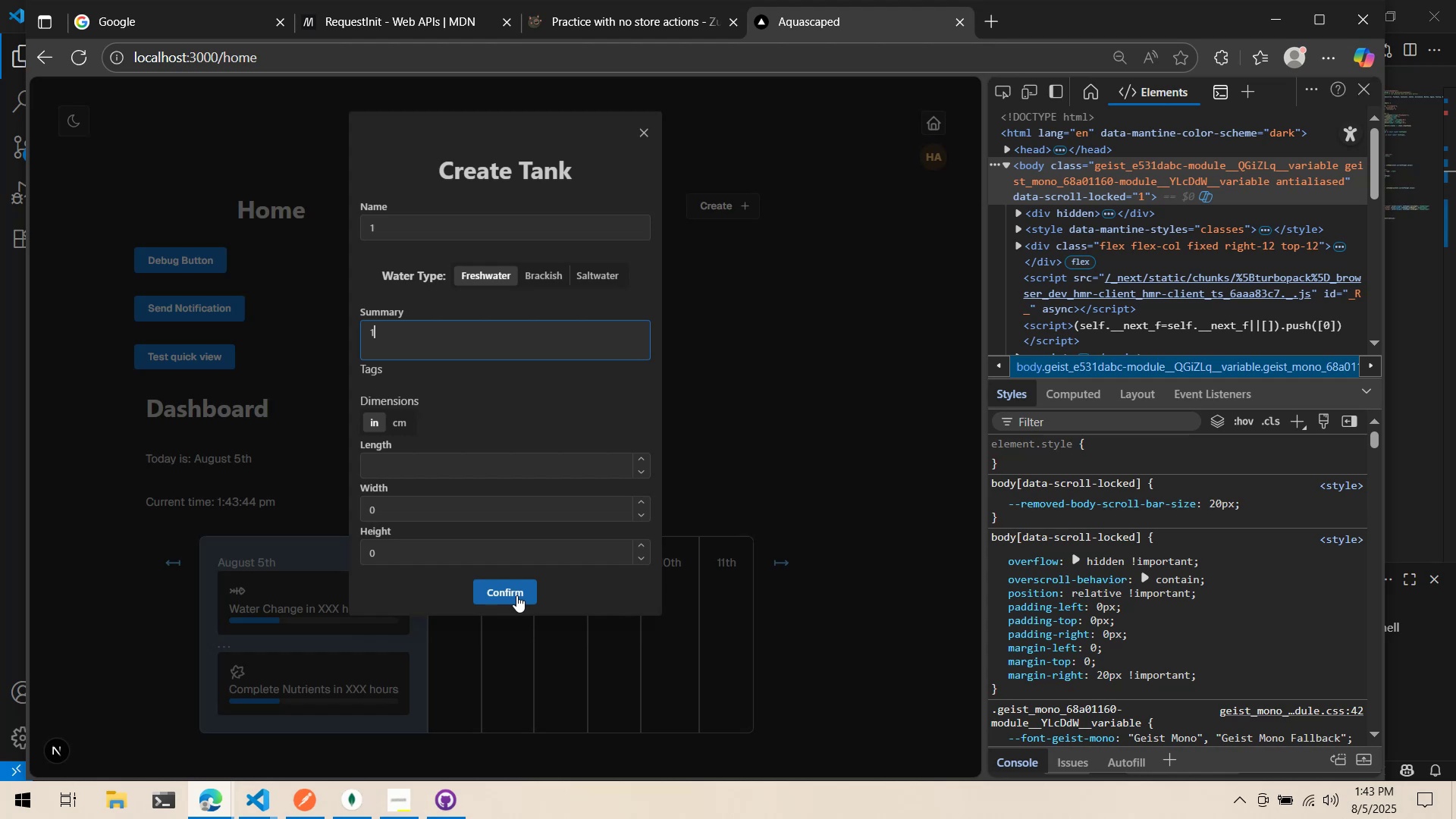 
left_click([516, 595])
 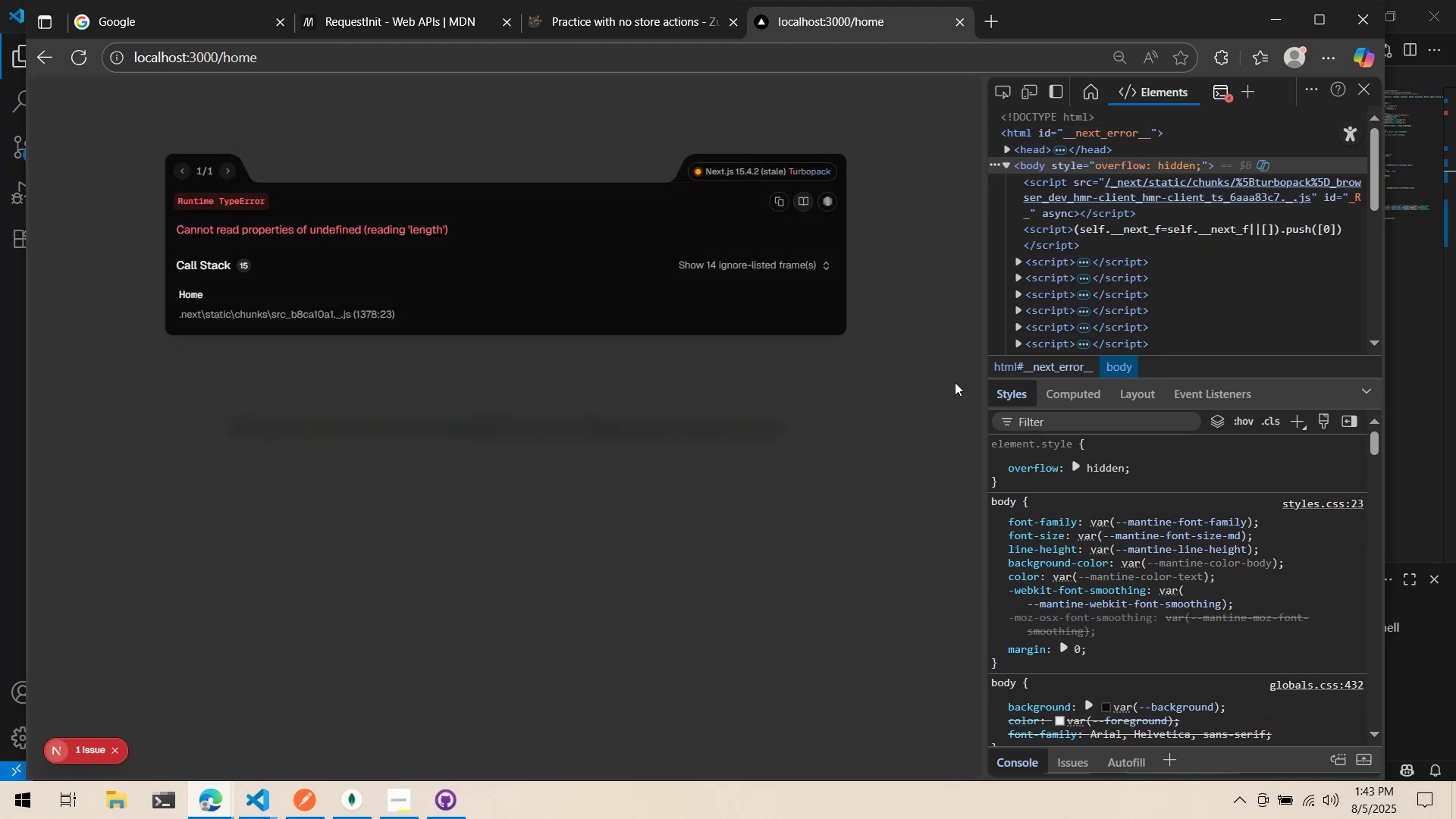 
left_click([1233, 91])
 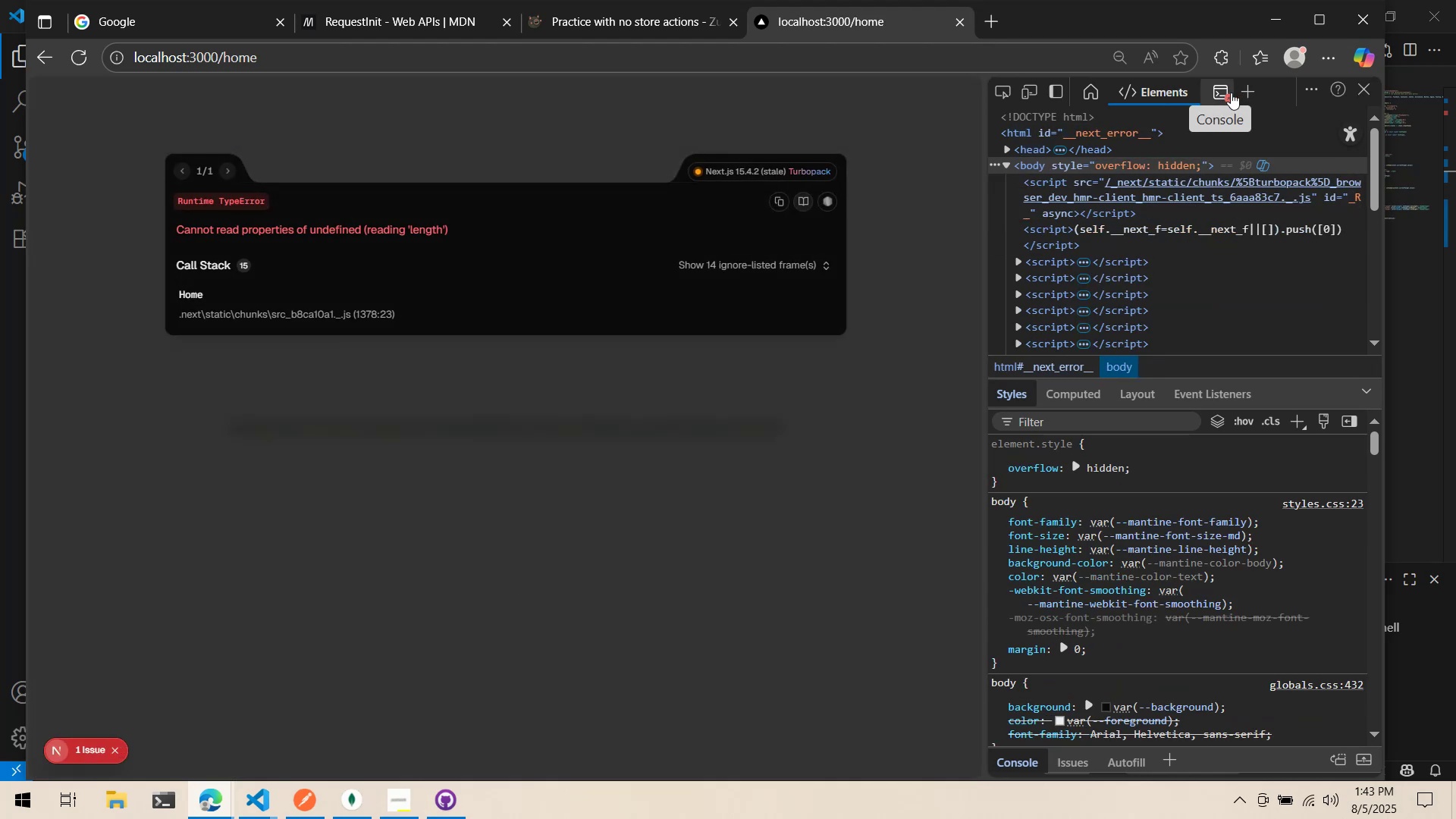 
left_click([1231, 93])
 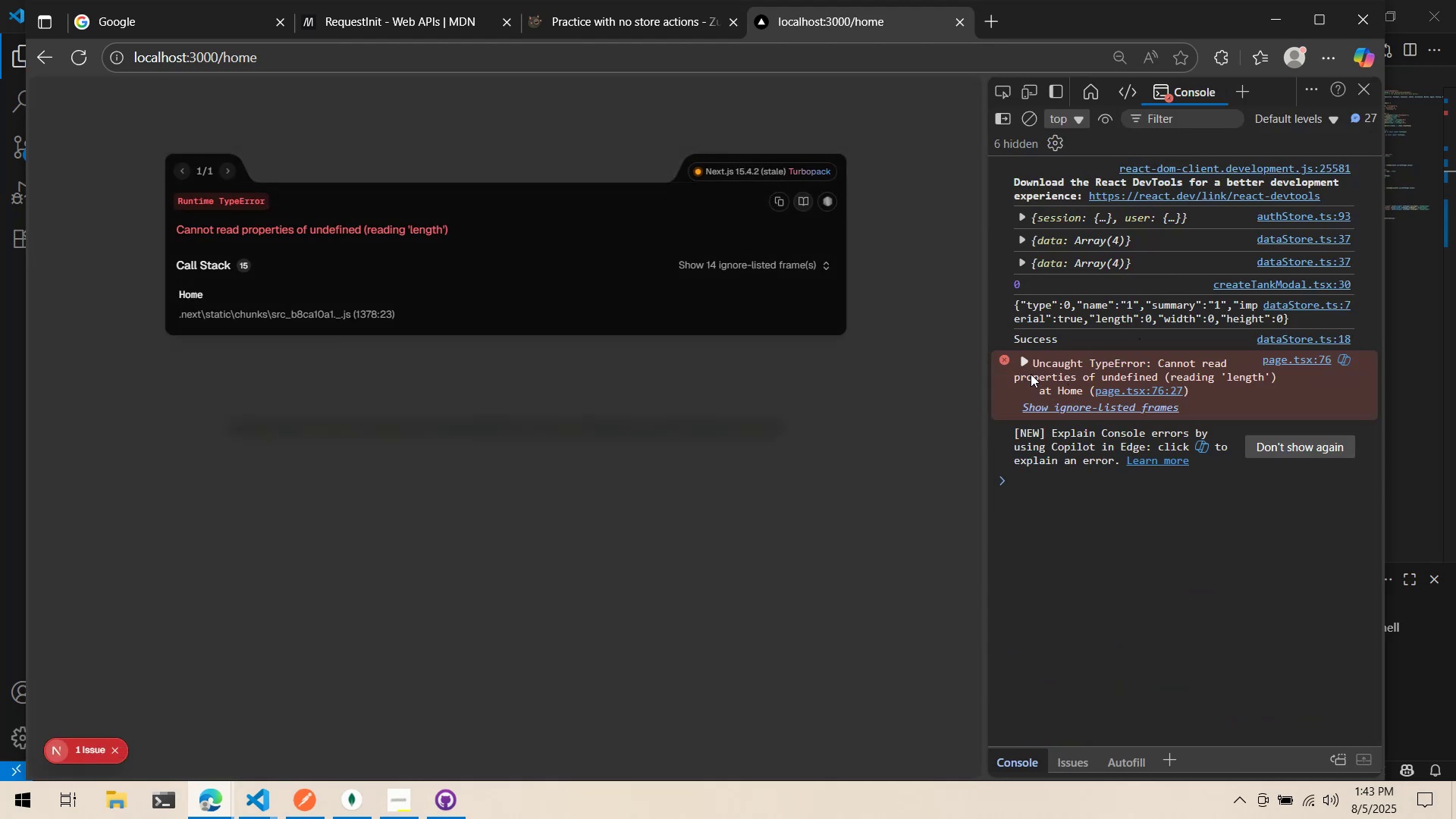 
key(Alt+AltLeft)
 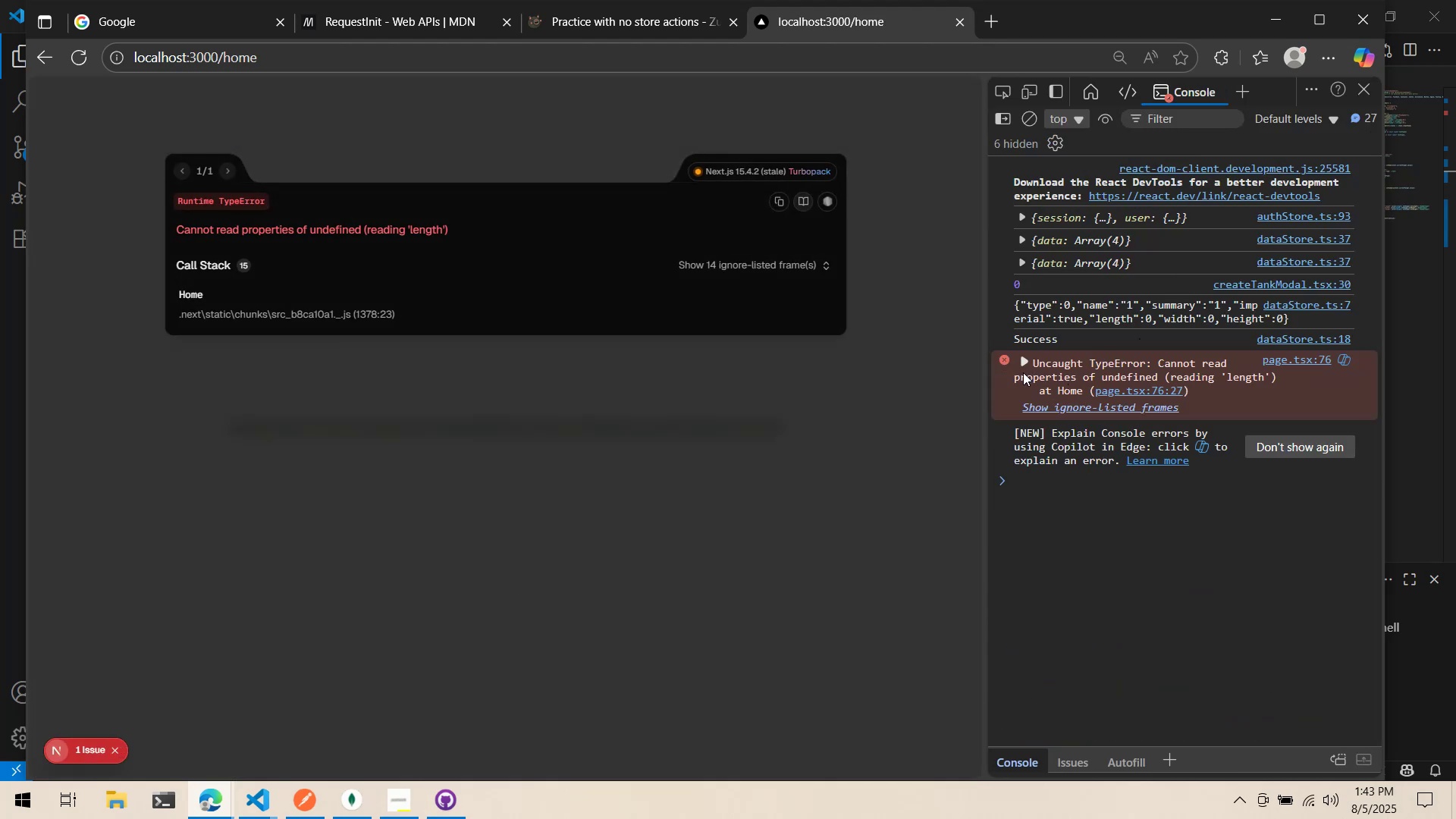 
key(Alt+Tab)
 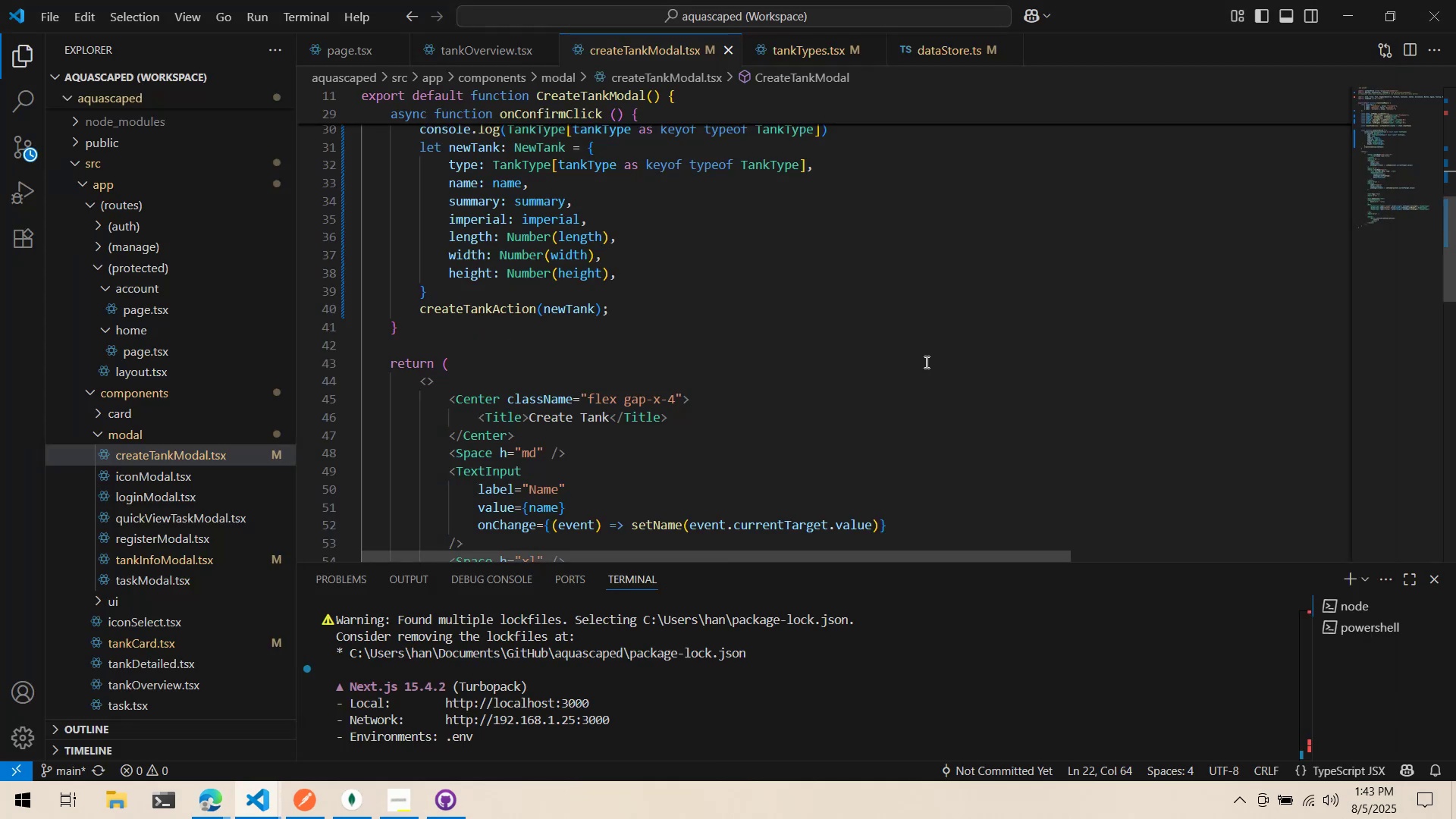 
scroll: coordinate [495, 459], scroll_direction: down, amount: 12.0
 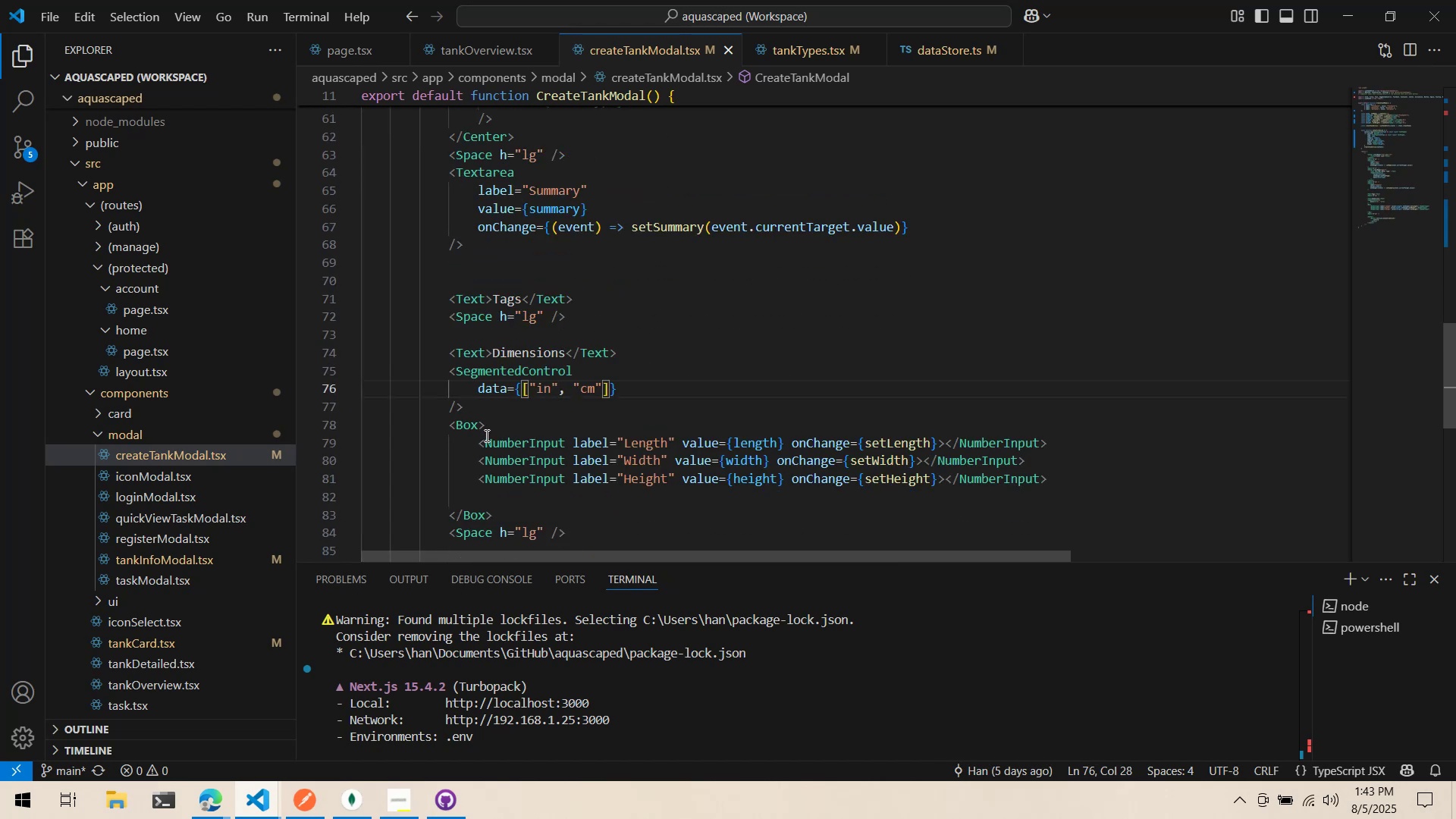 
double_click([482, 397])
 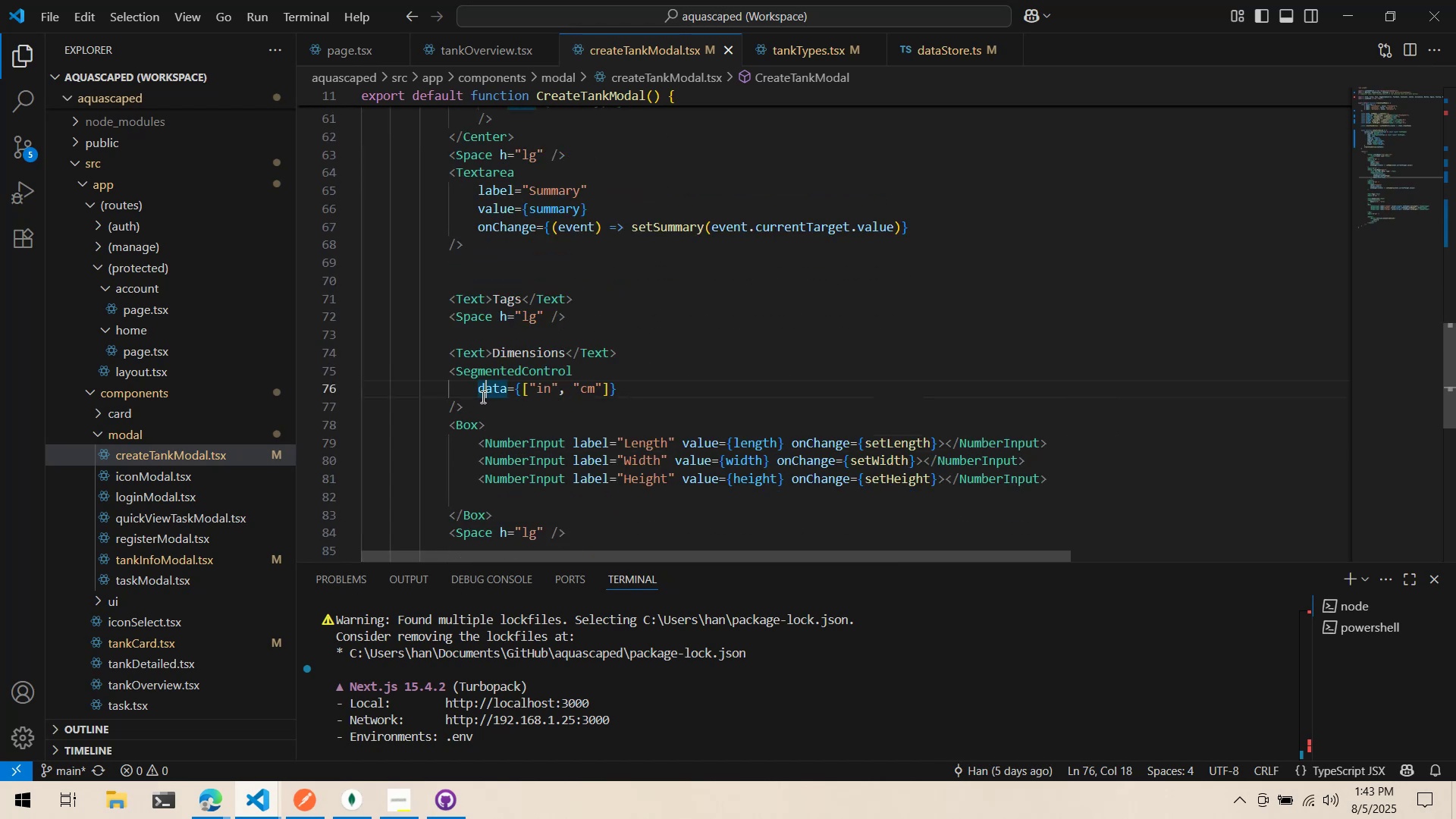 
key(Alt+AltLeft)
 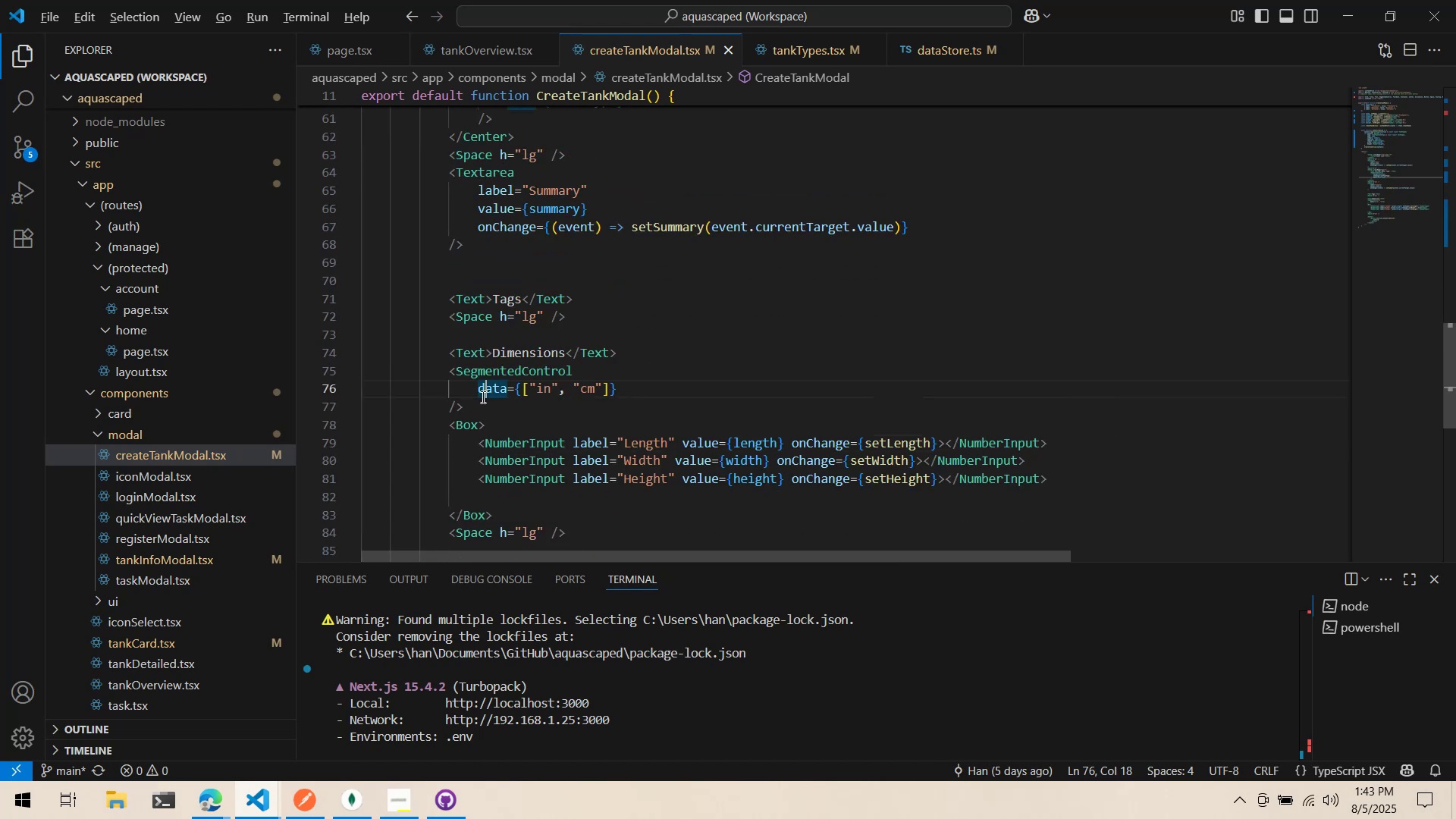 
key(Alt+Tab)
 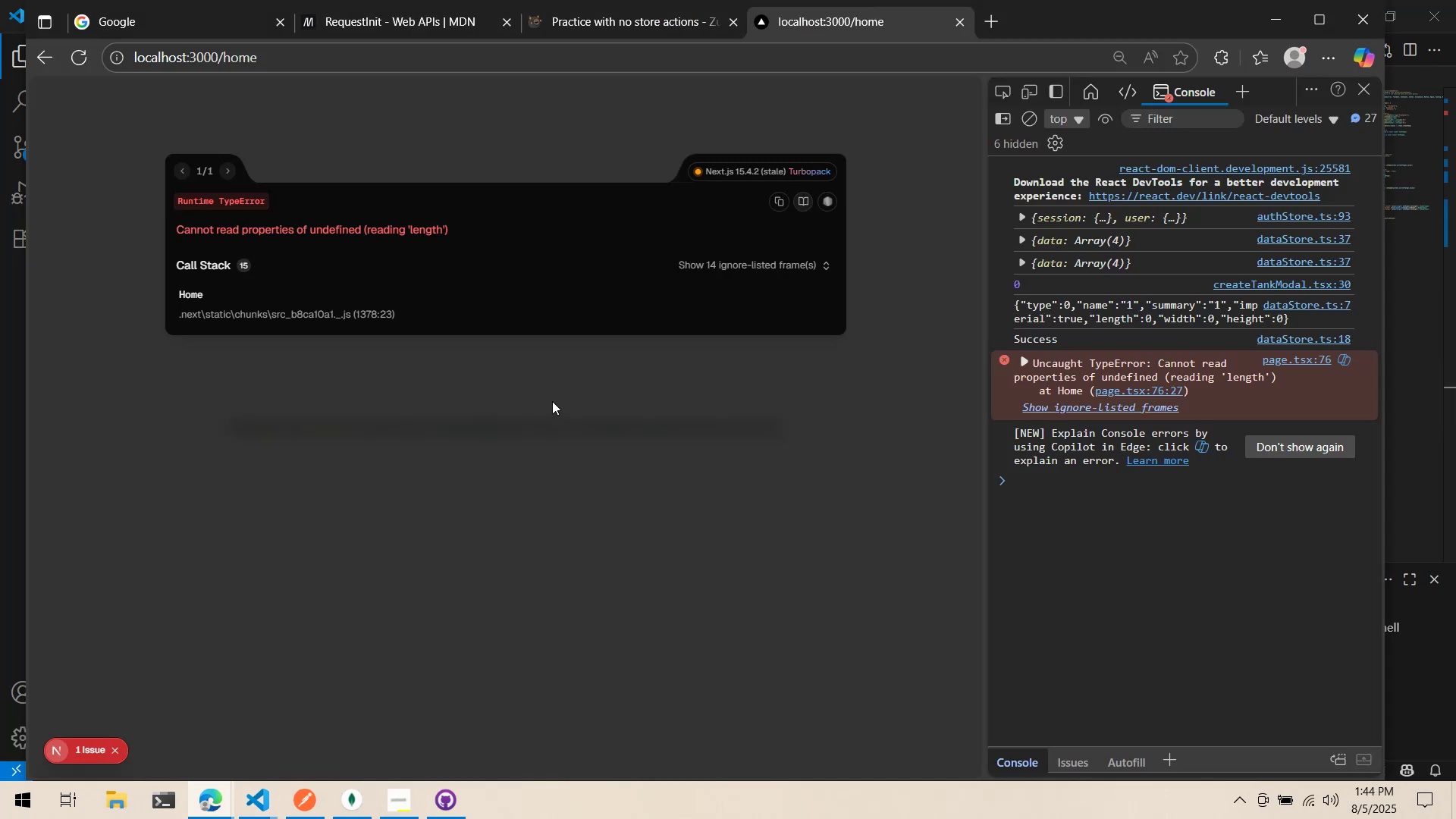 
wait(5.08)
 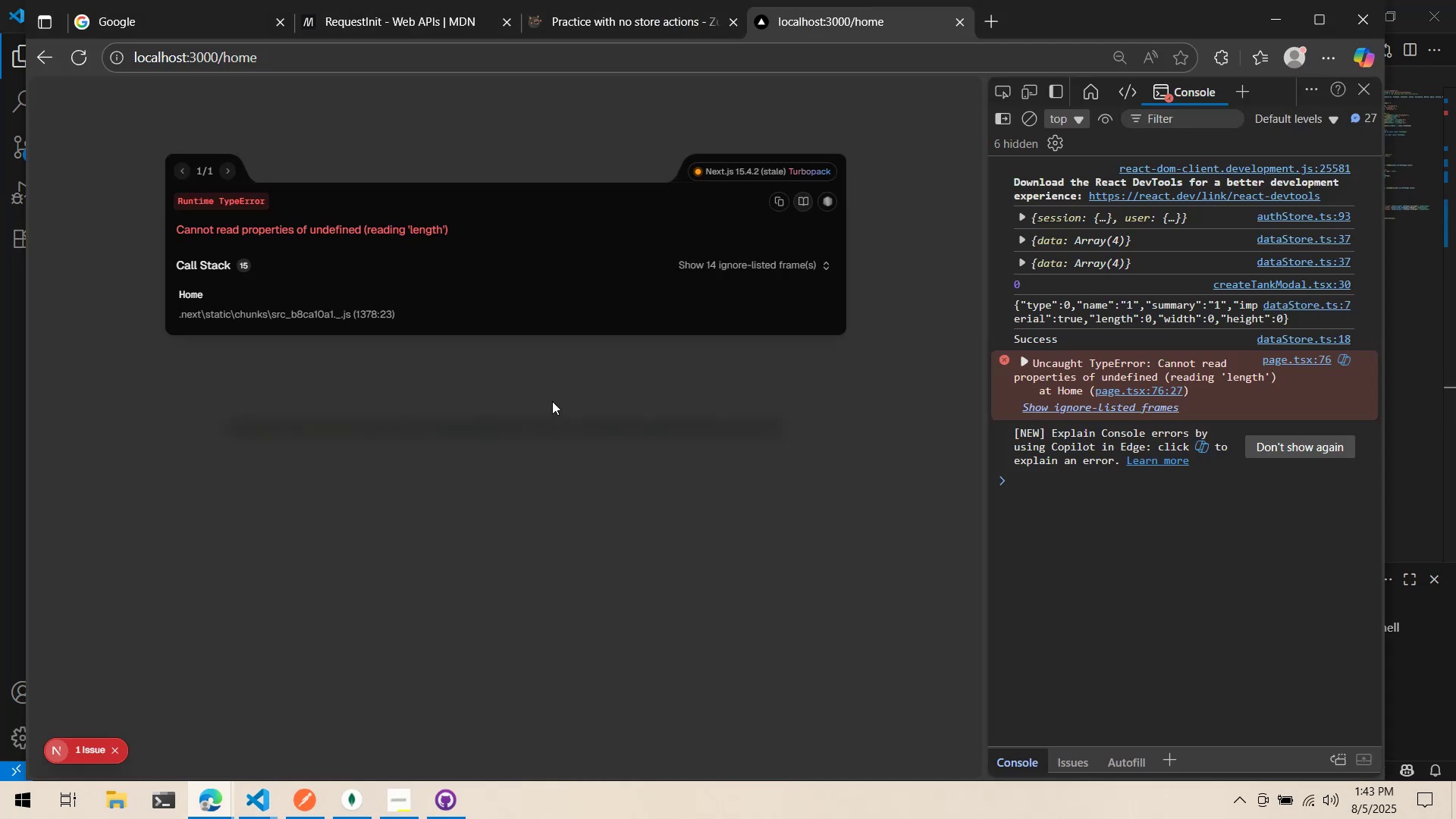 
key(Alt+AltLeft)
 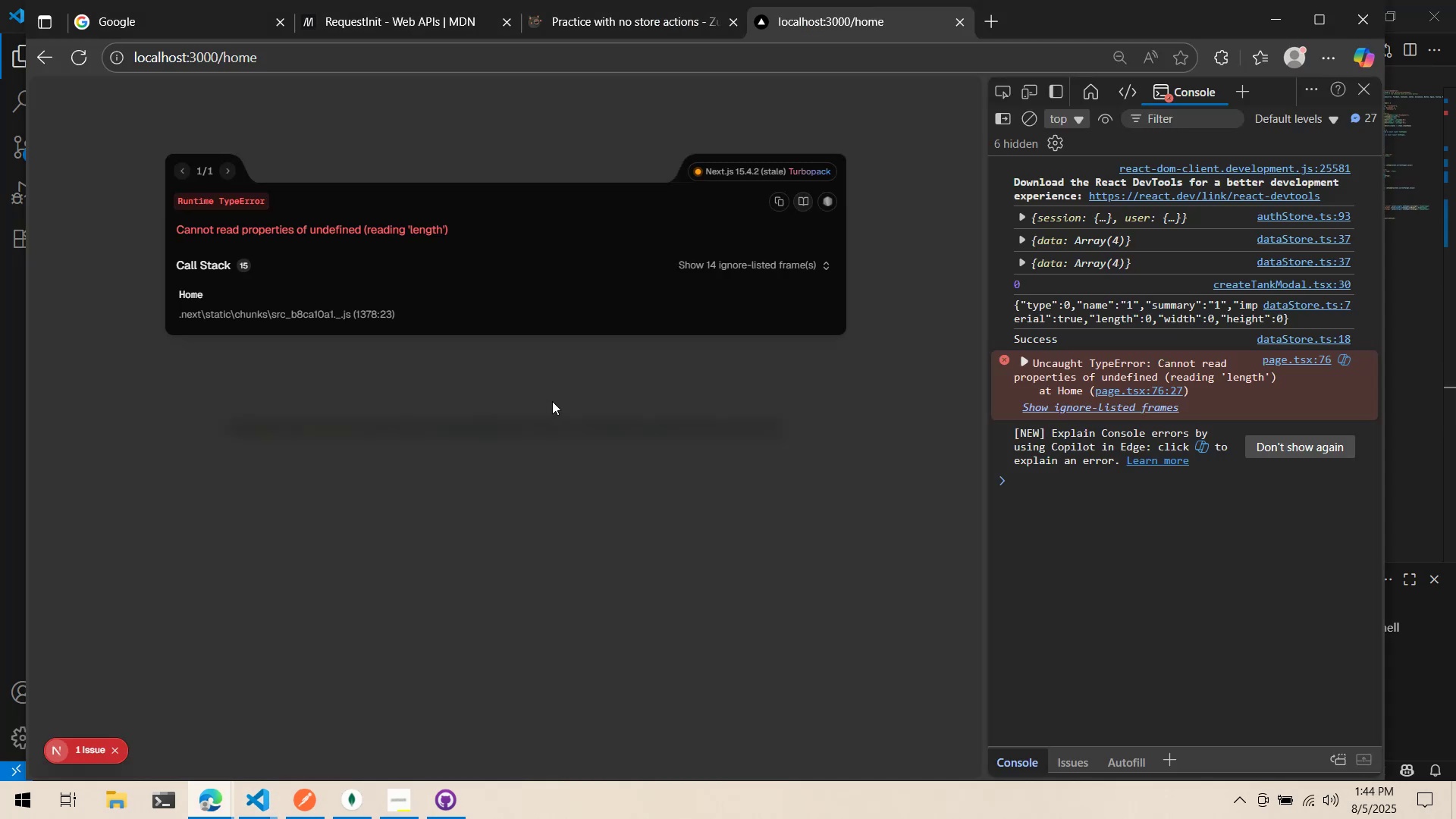 
key(Alt+Tab)
 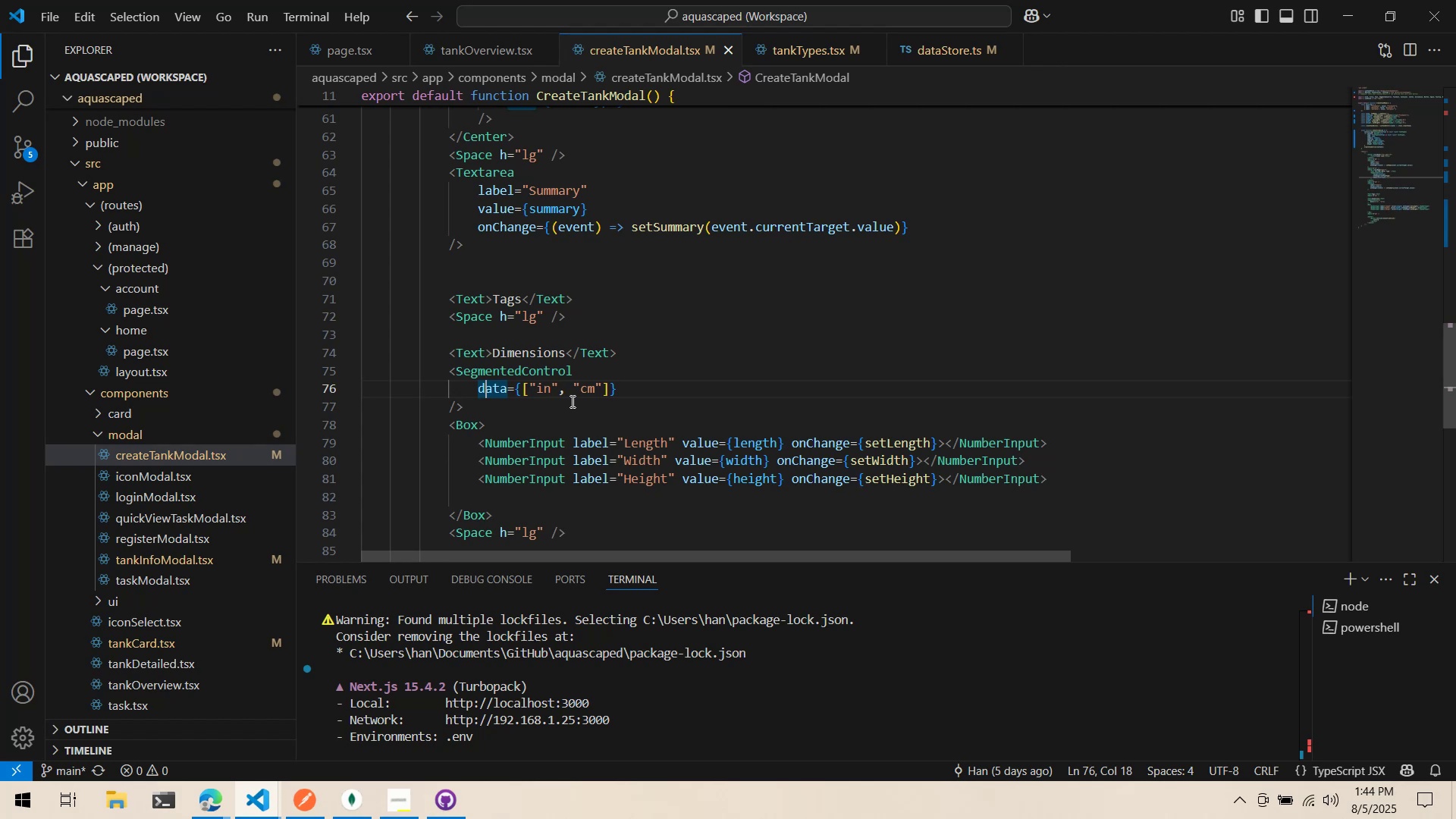 
left_click([651, 412])
 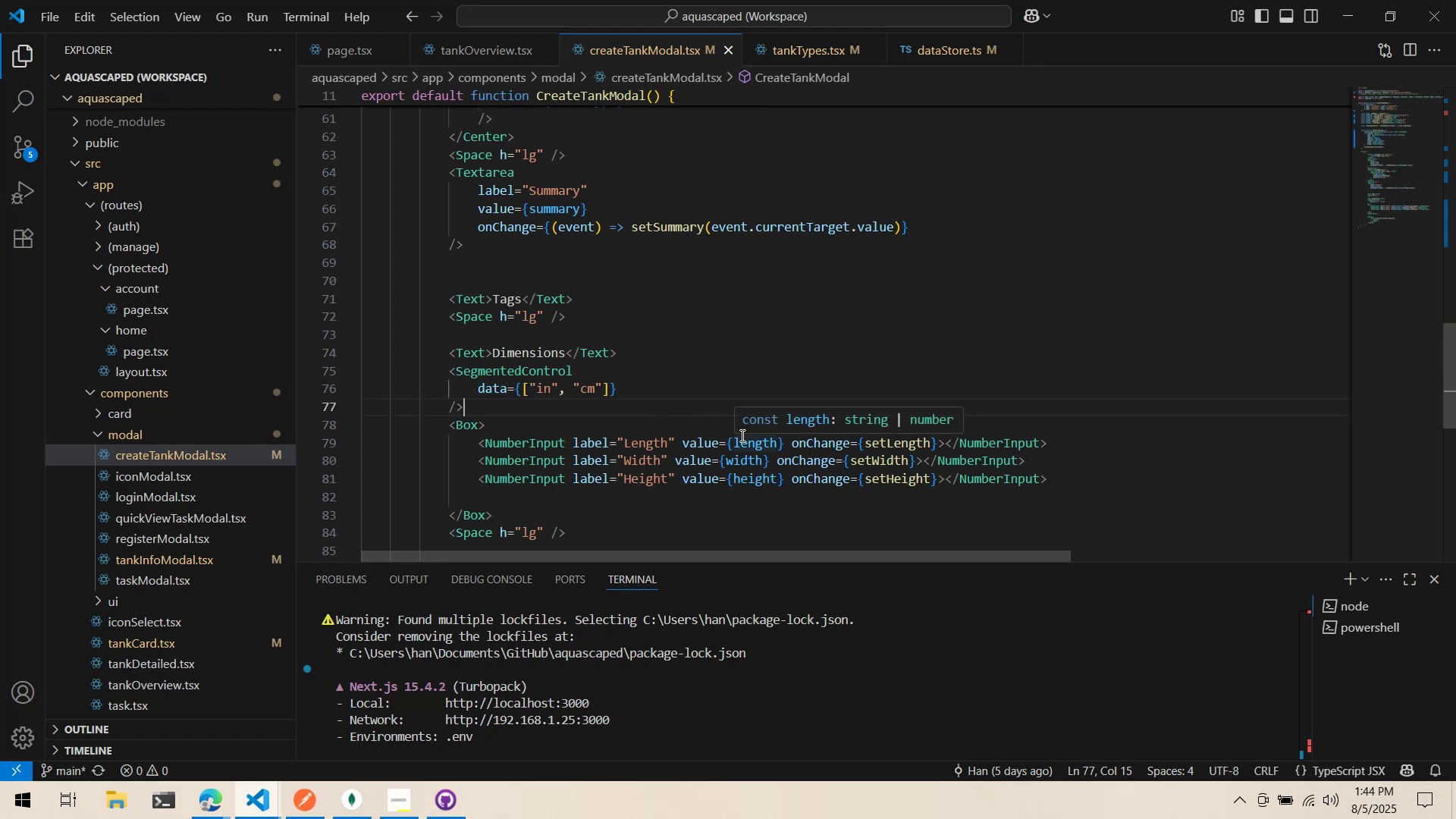 
scroll: coordinate [743, 434], scroll_direction: down, amount: 3.0
 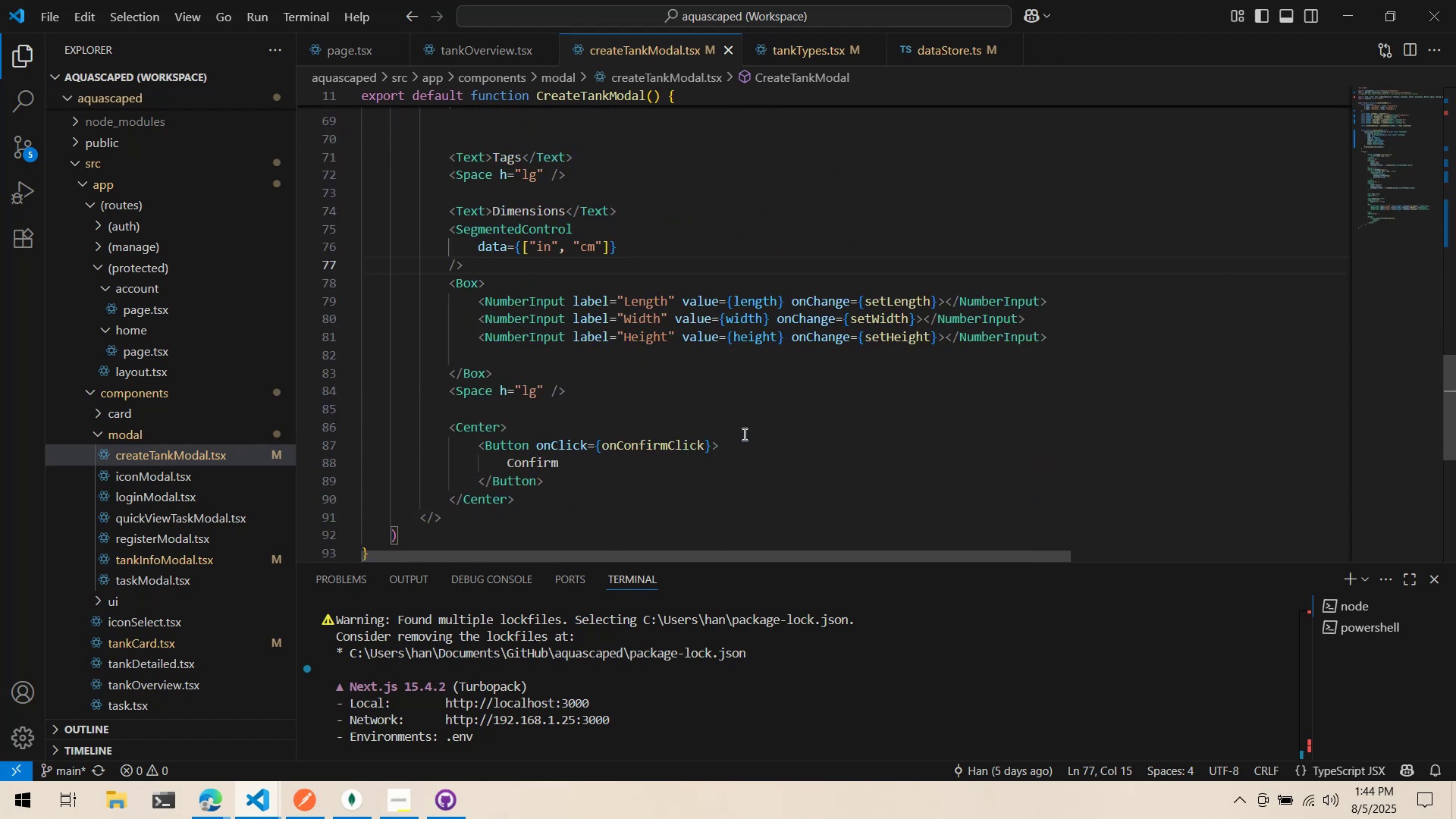 
key(Alt+AltLeft)
 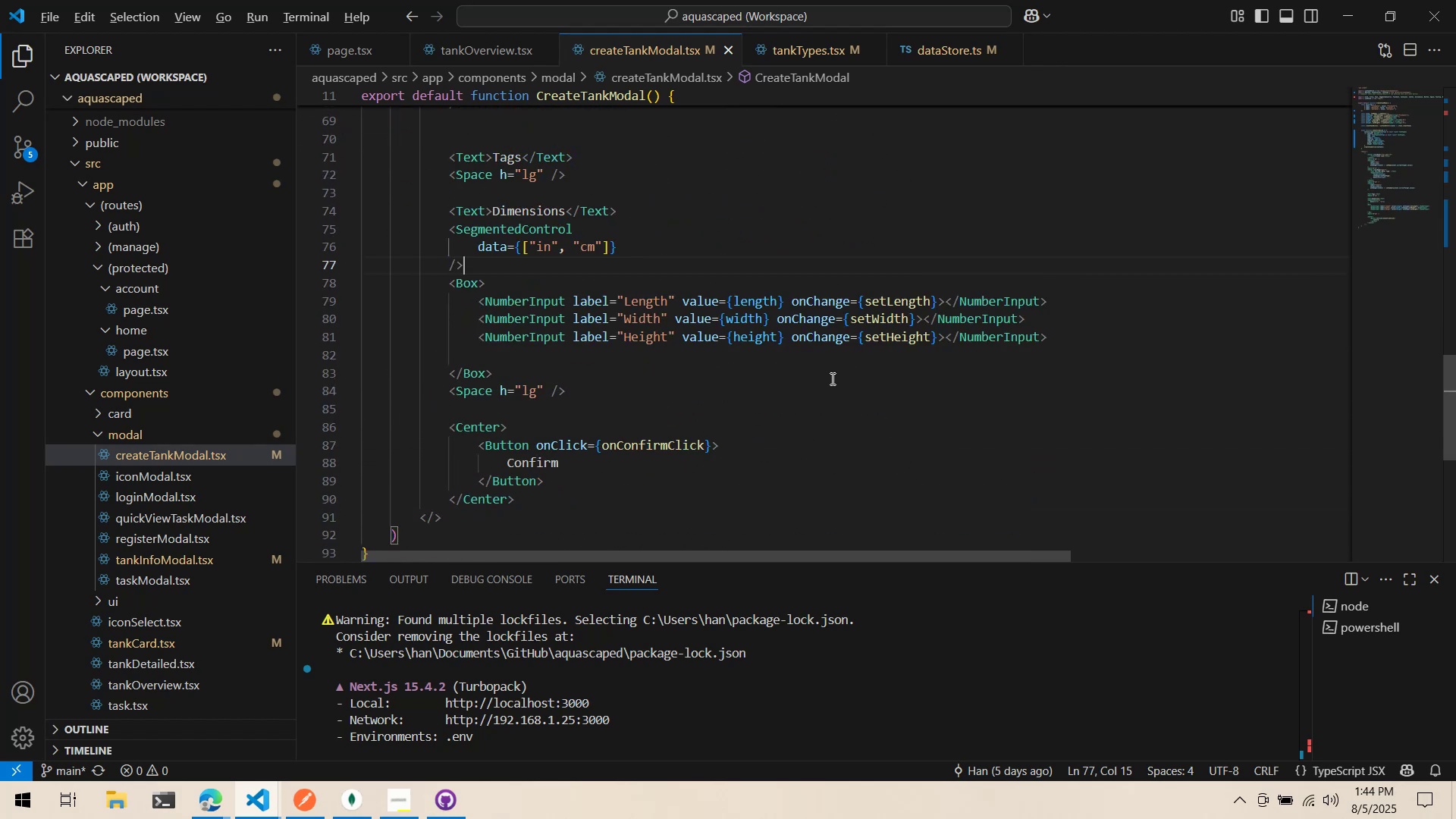 
key(Alt+Tab)
 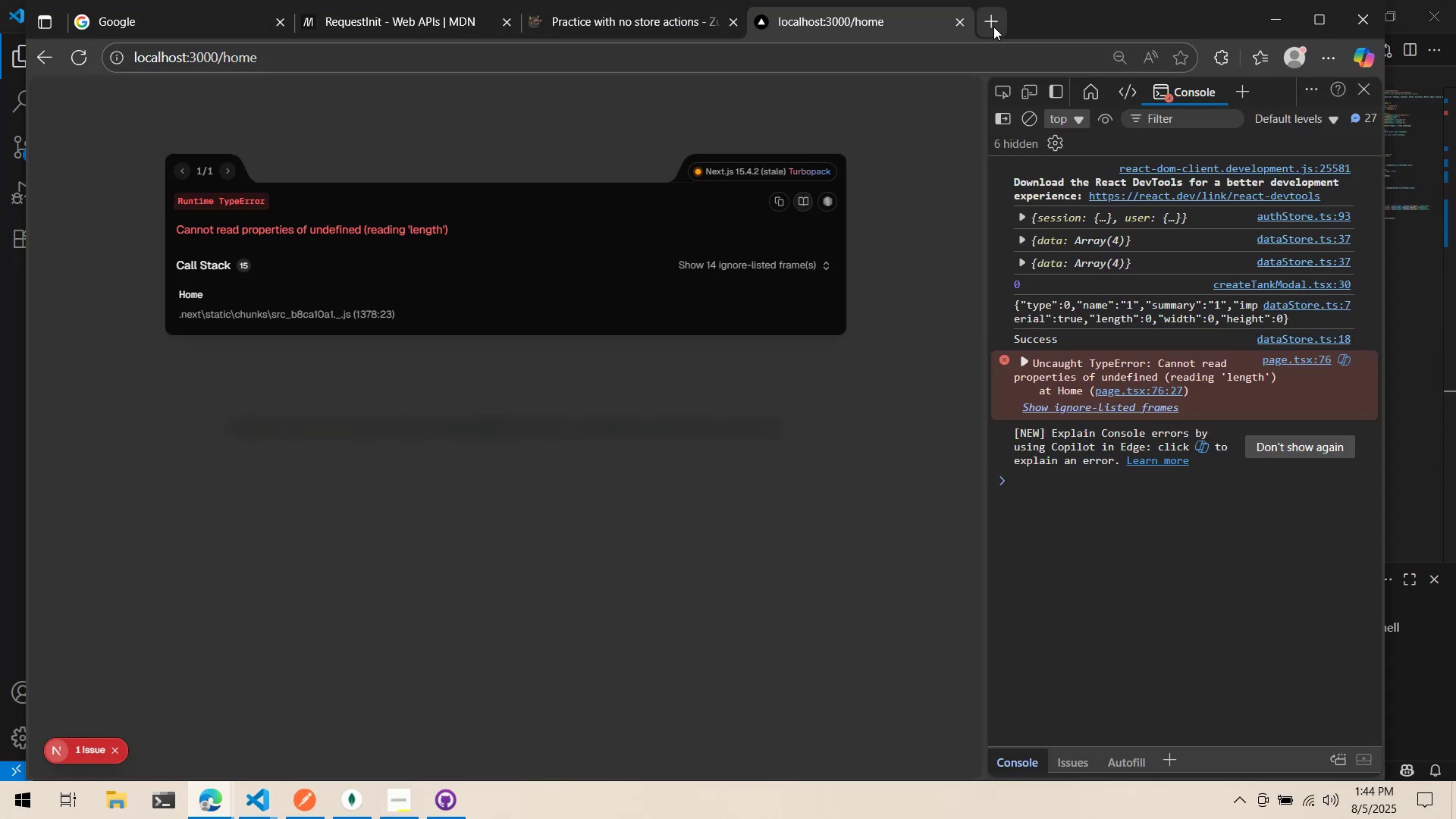 
left_click([993, 26])
 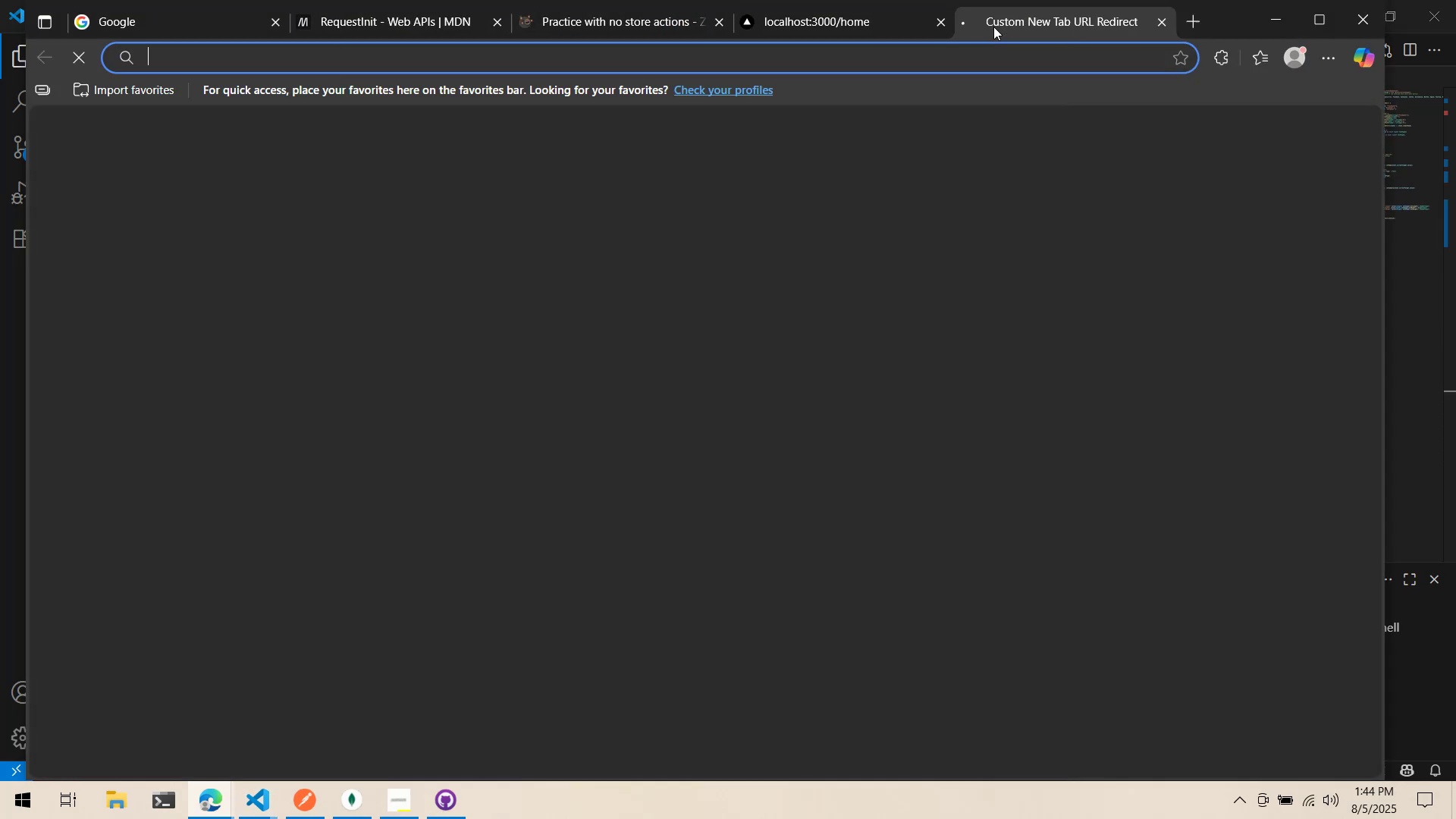 
key(Alt+AltLeft)
 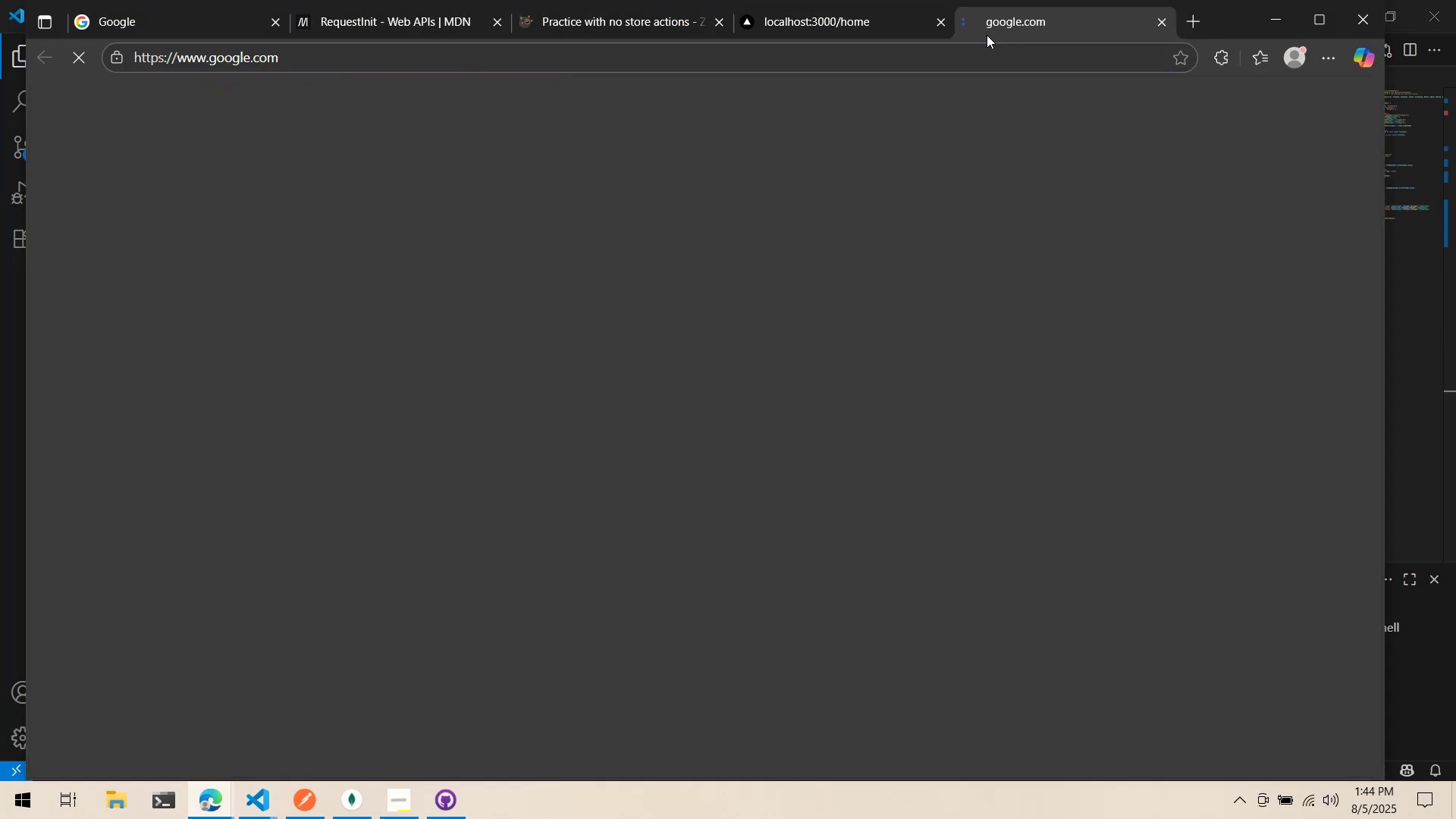 
key(Alt+Tab)
 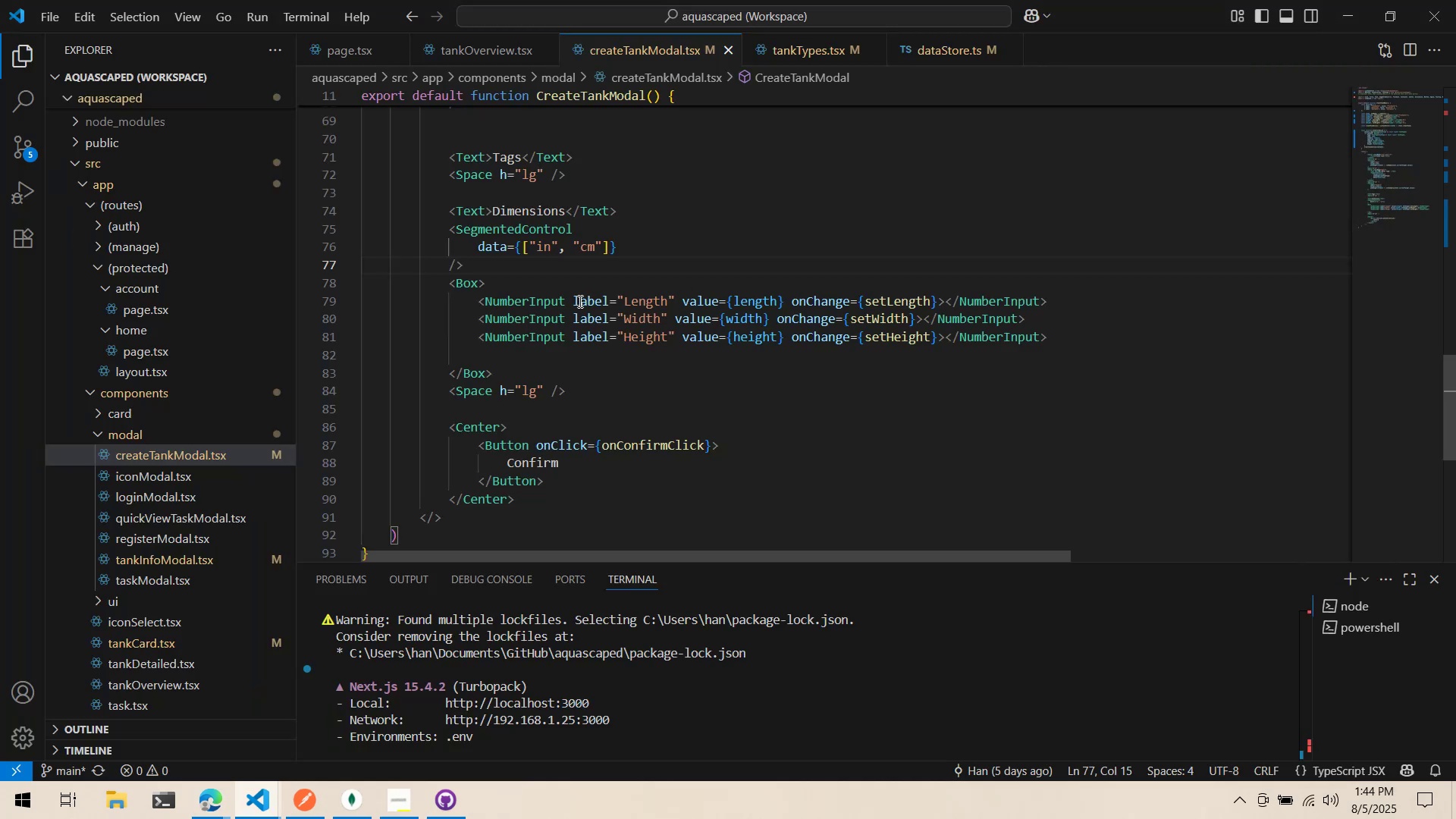 
mouse_move([560, 306])
 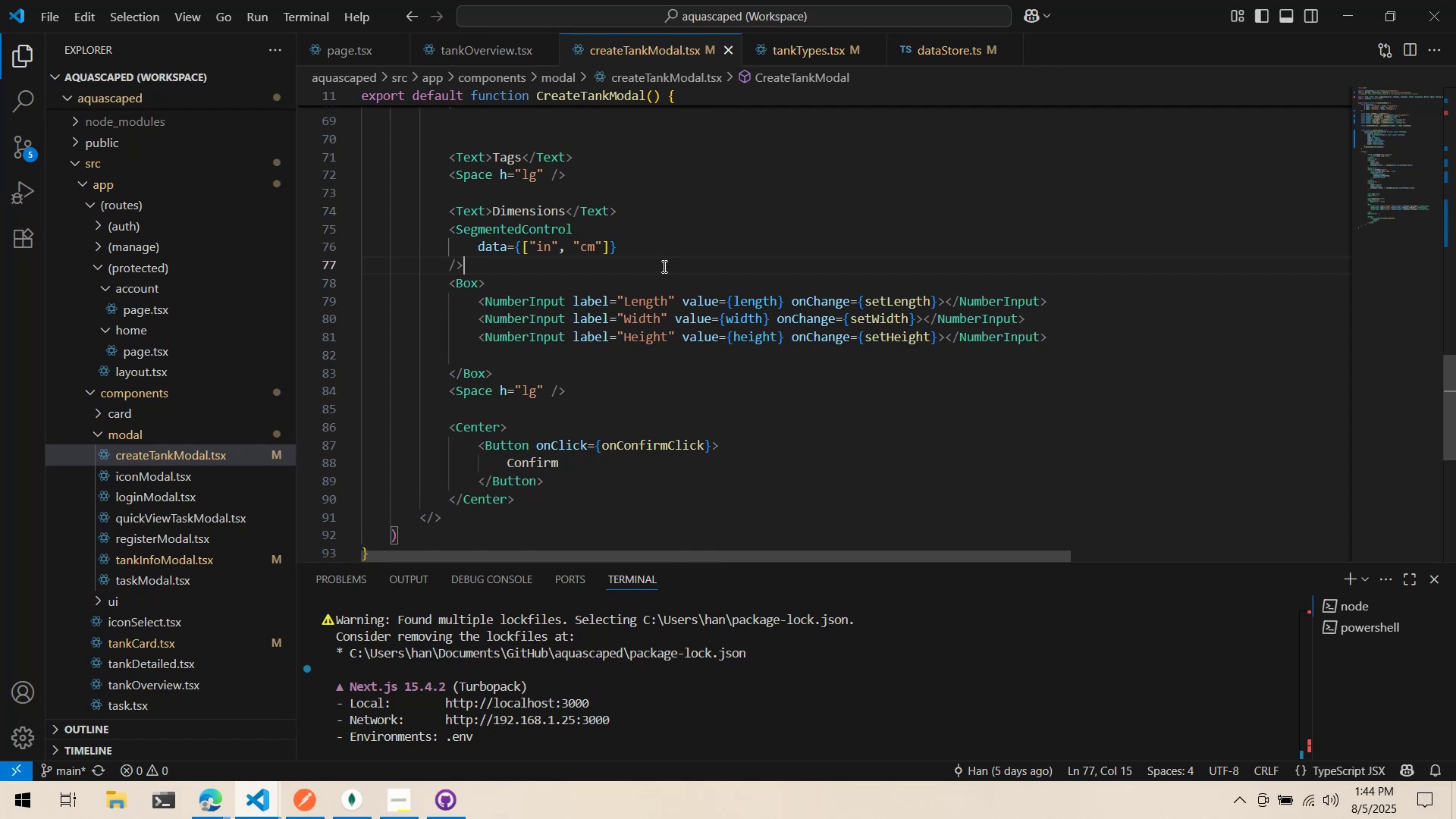 
wait(28.91)
 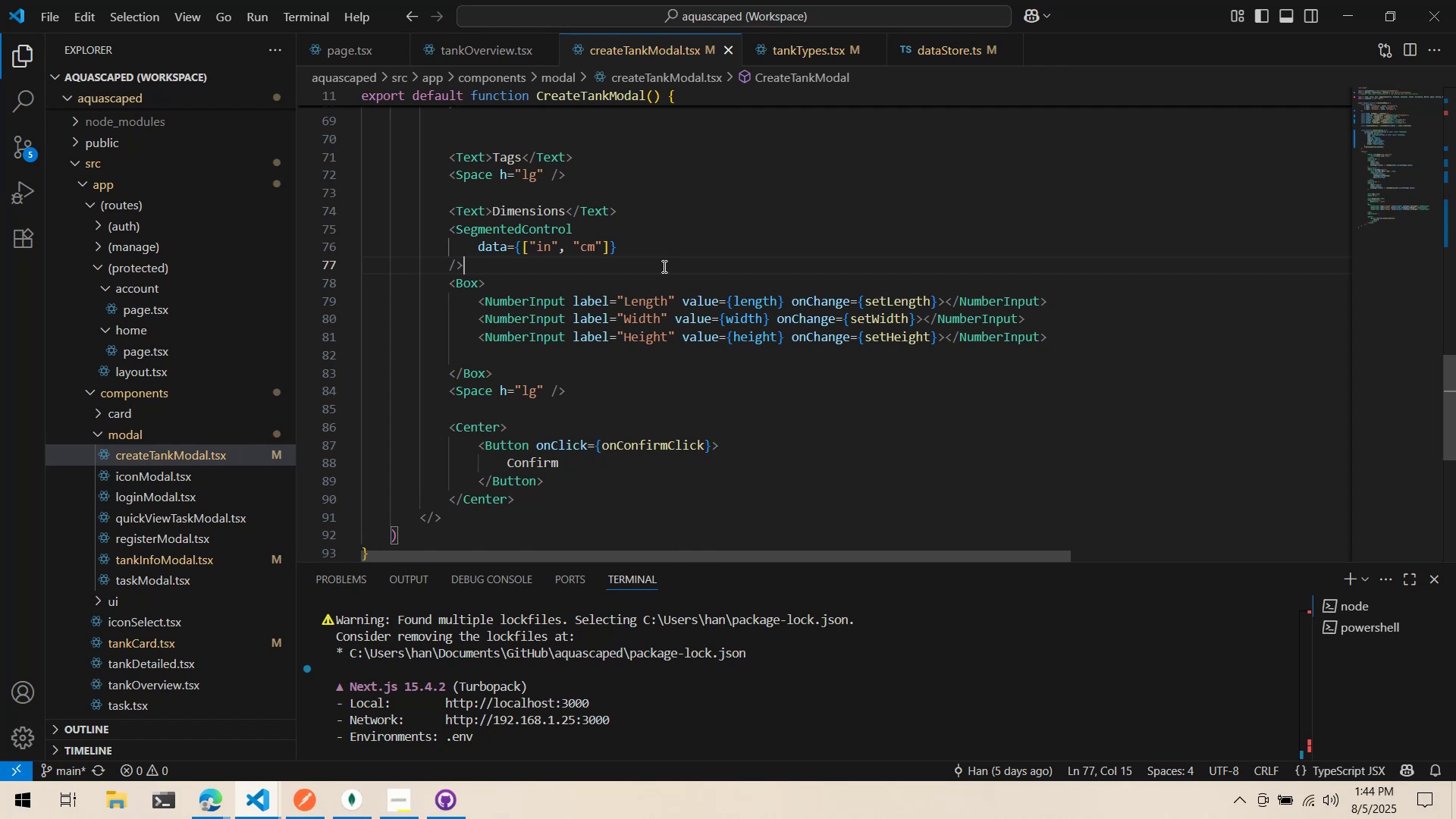 
key(Alt+AltLeft)
 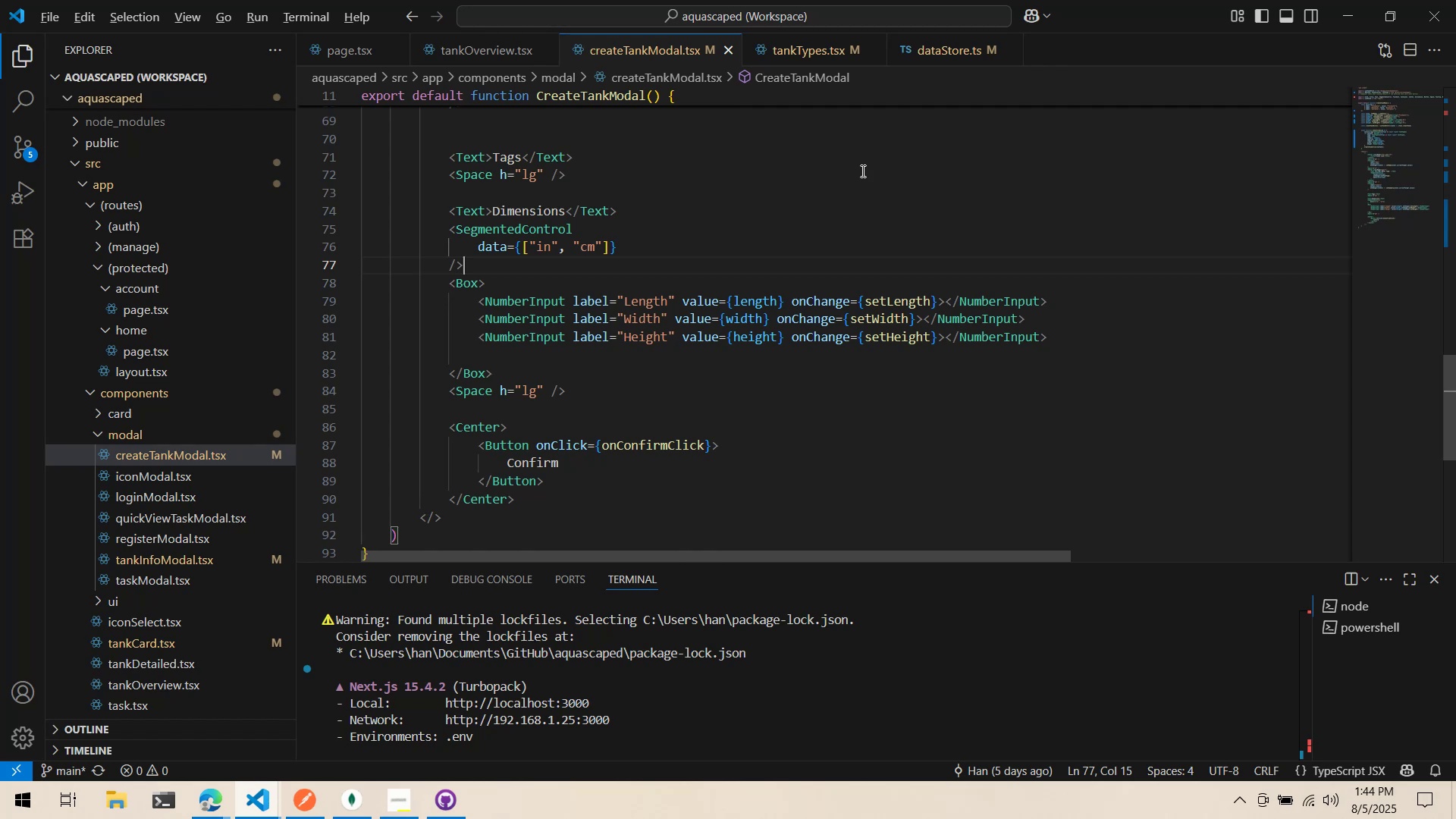 
key(Alt+Tab)
 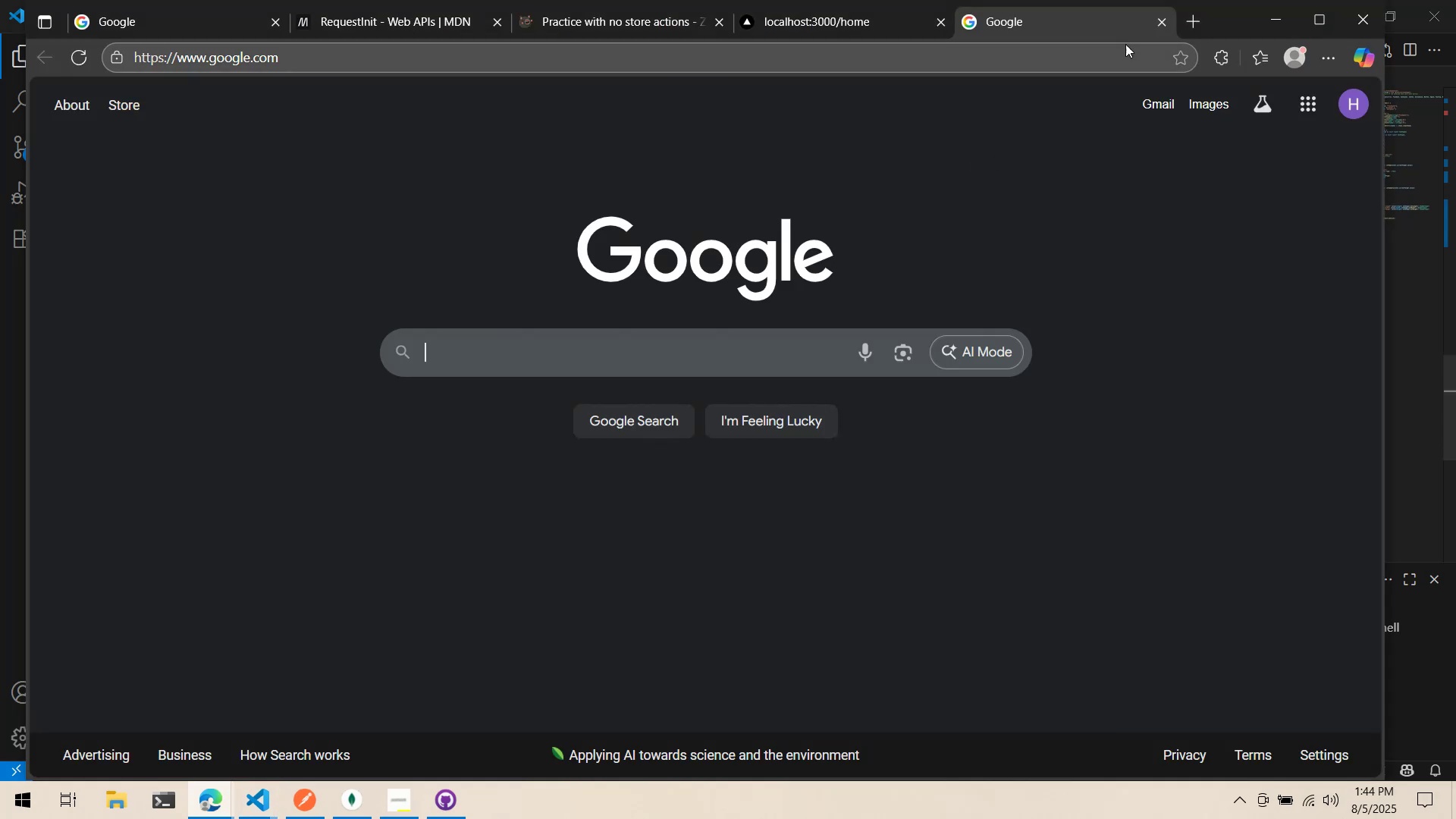 
left_click([1065, 54])
 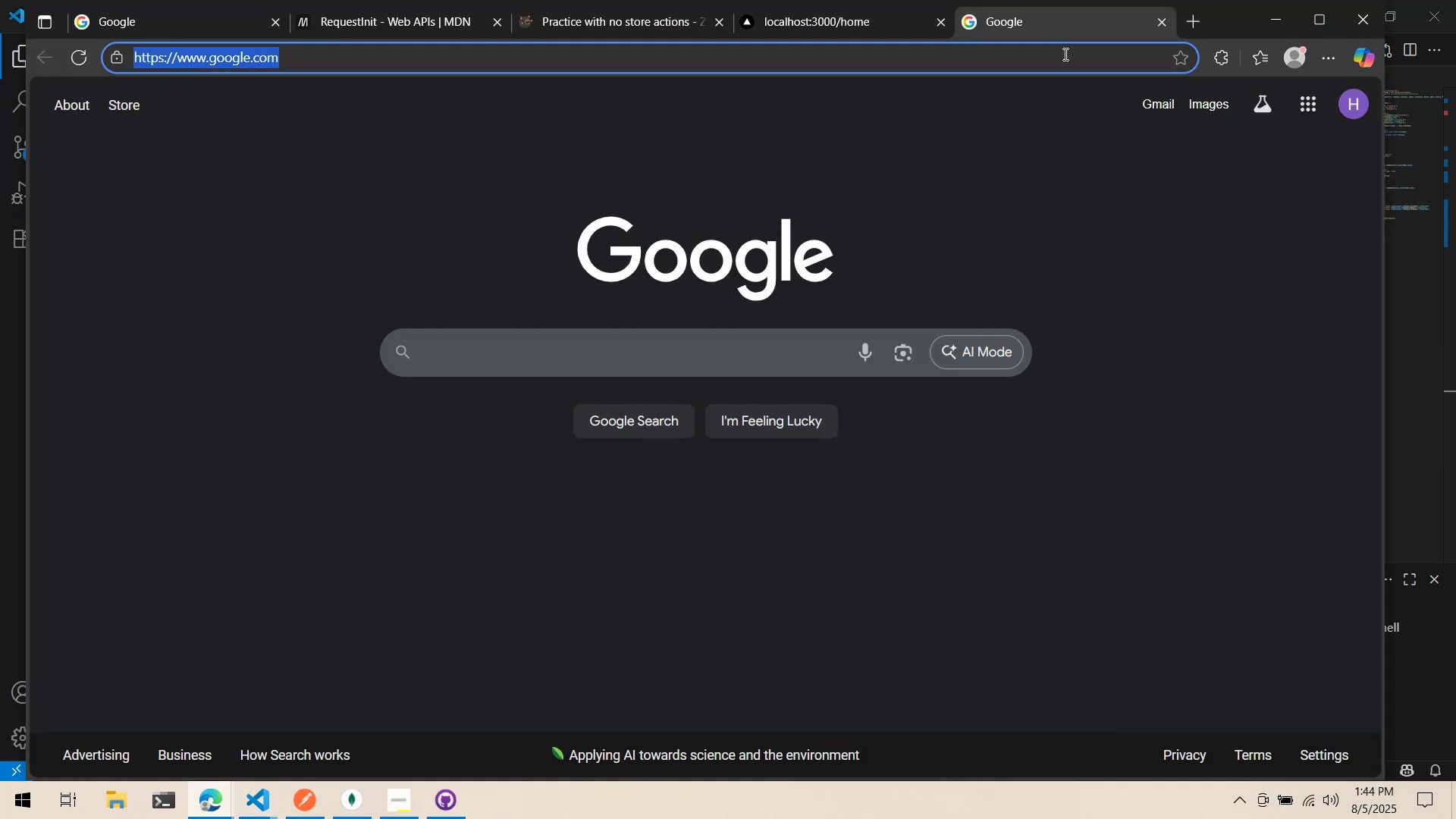 
type(mantine numbr i)
key(Backspace)
key(Backspace)
key(Backspace)
key(Backspace)
type(er)
key(Backspace)
key(Backspace)
type(ber in)
 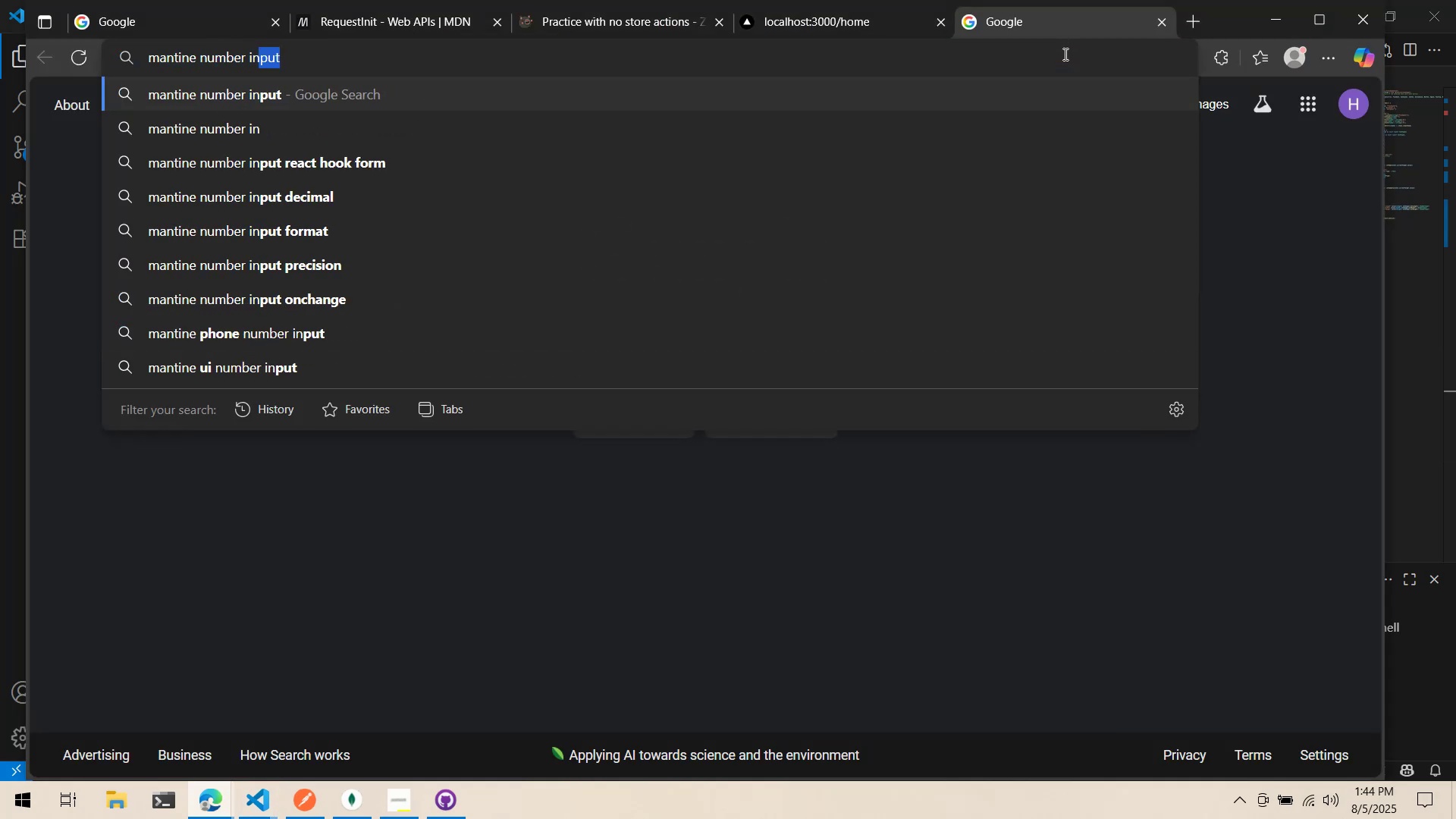 
key(Enter)
 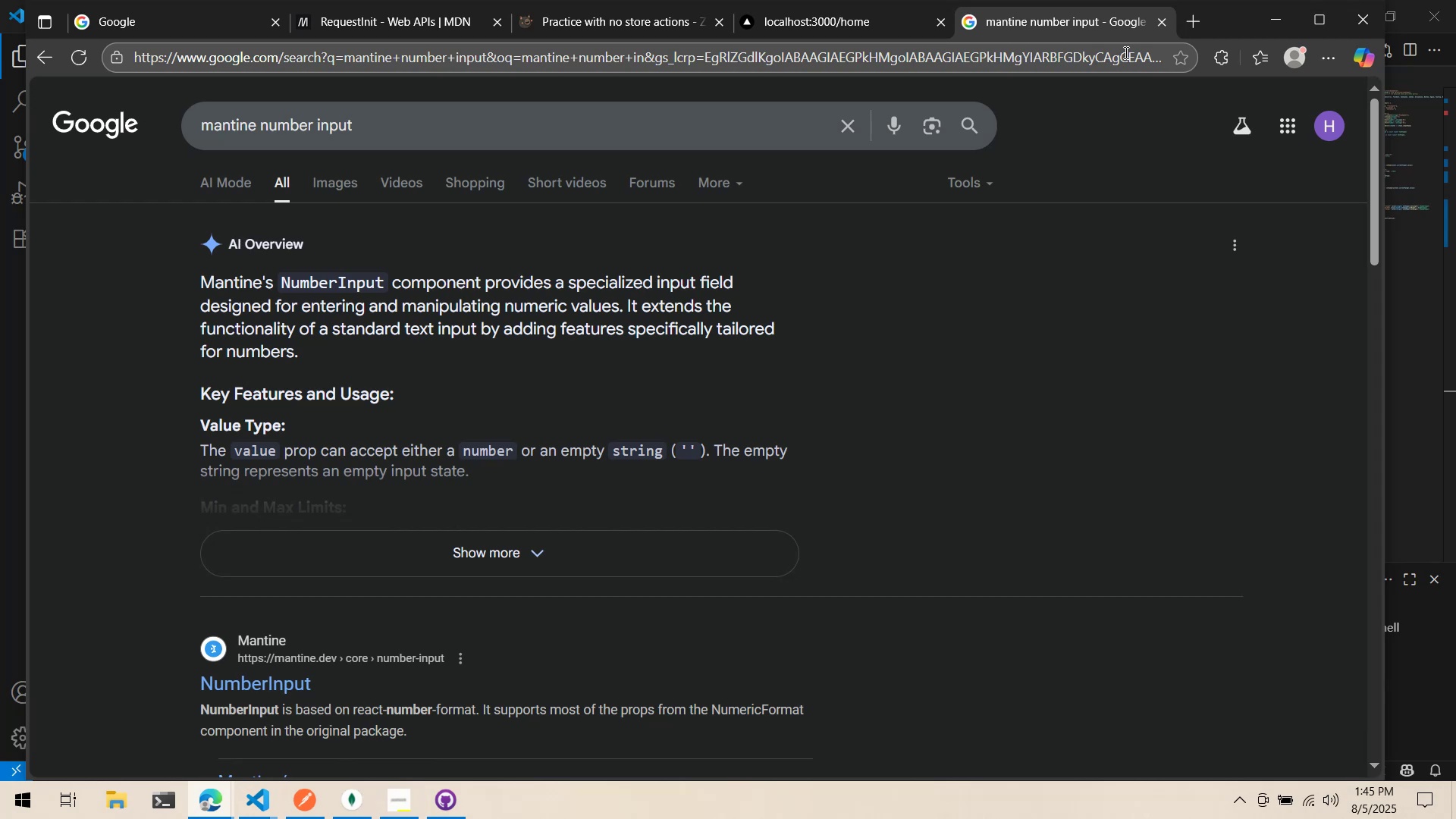 
wait(29.25)
 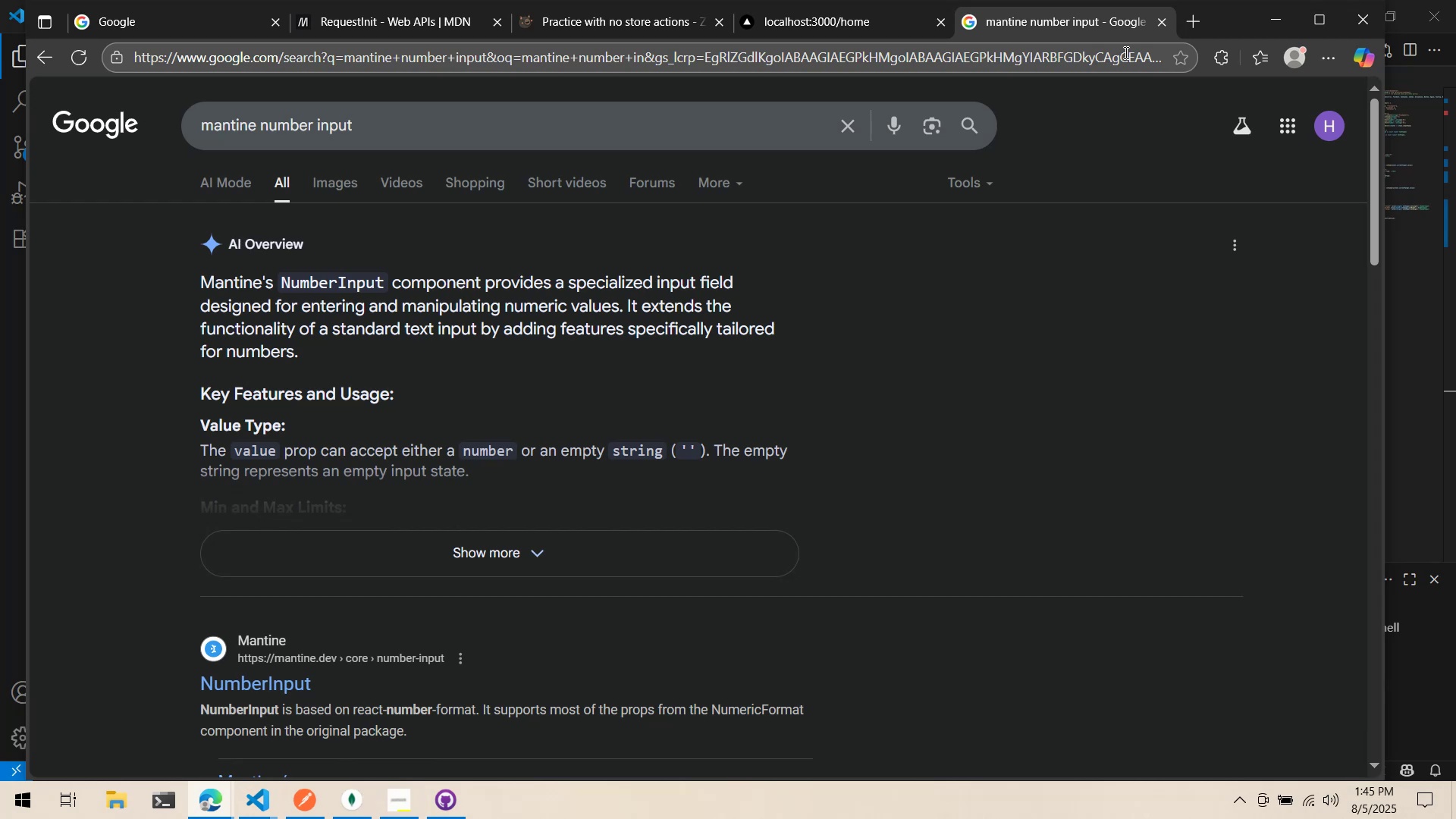 
scroll: coordinate [679, 518], scroll_direction: down, amount: 1.0
 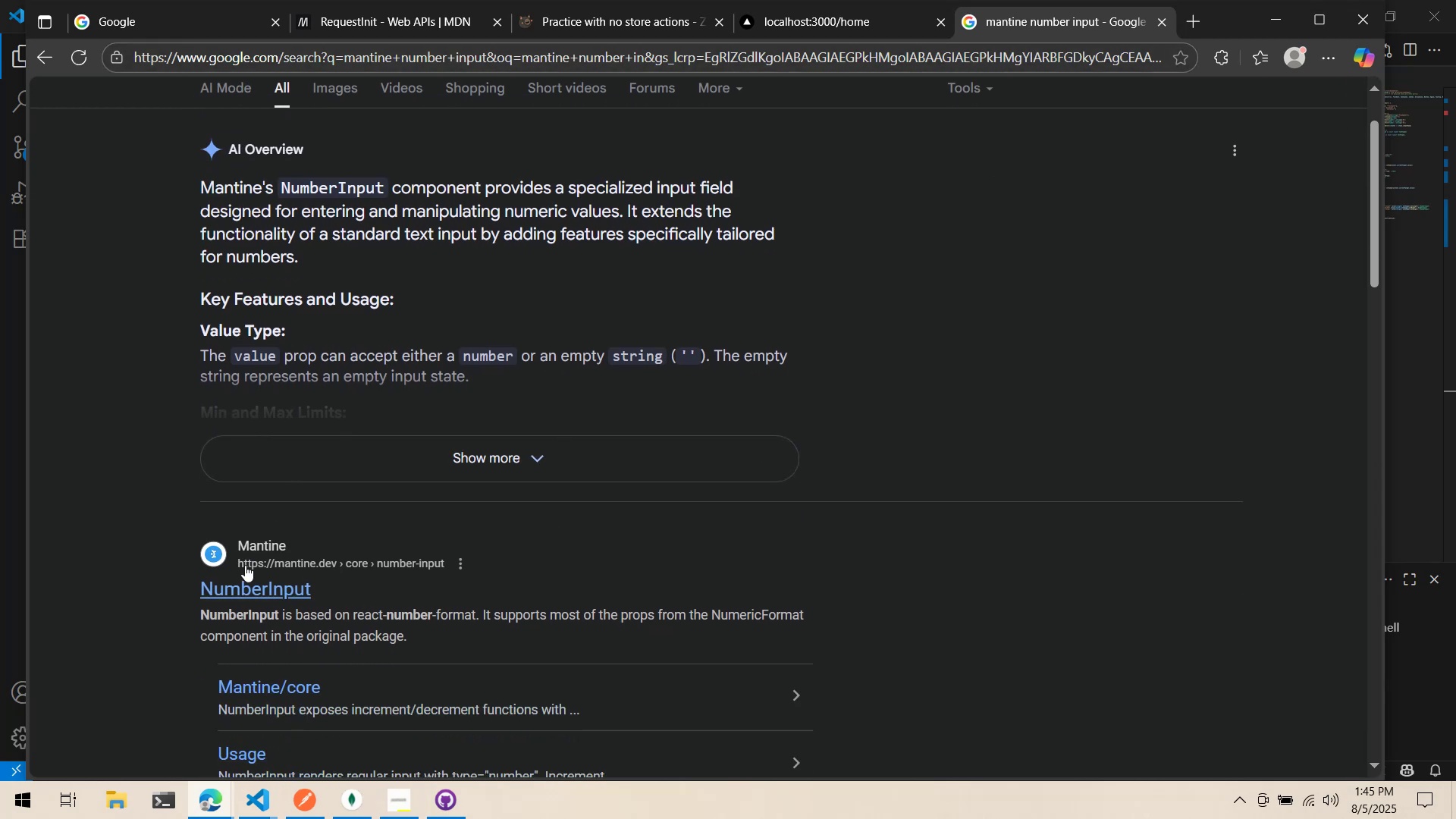 
left_click([255, 590])
 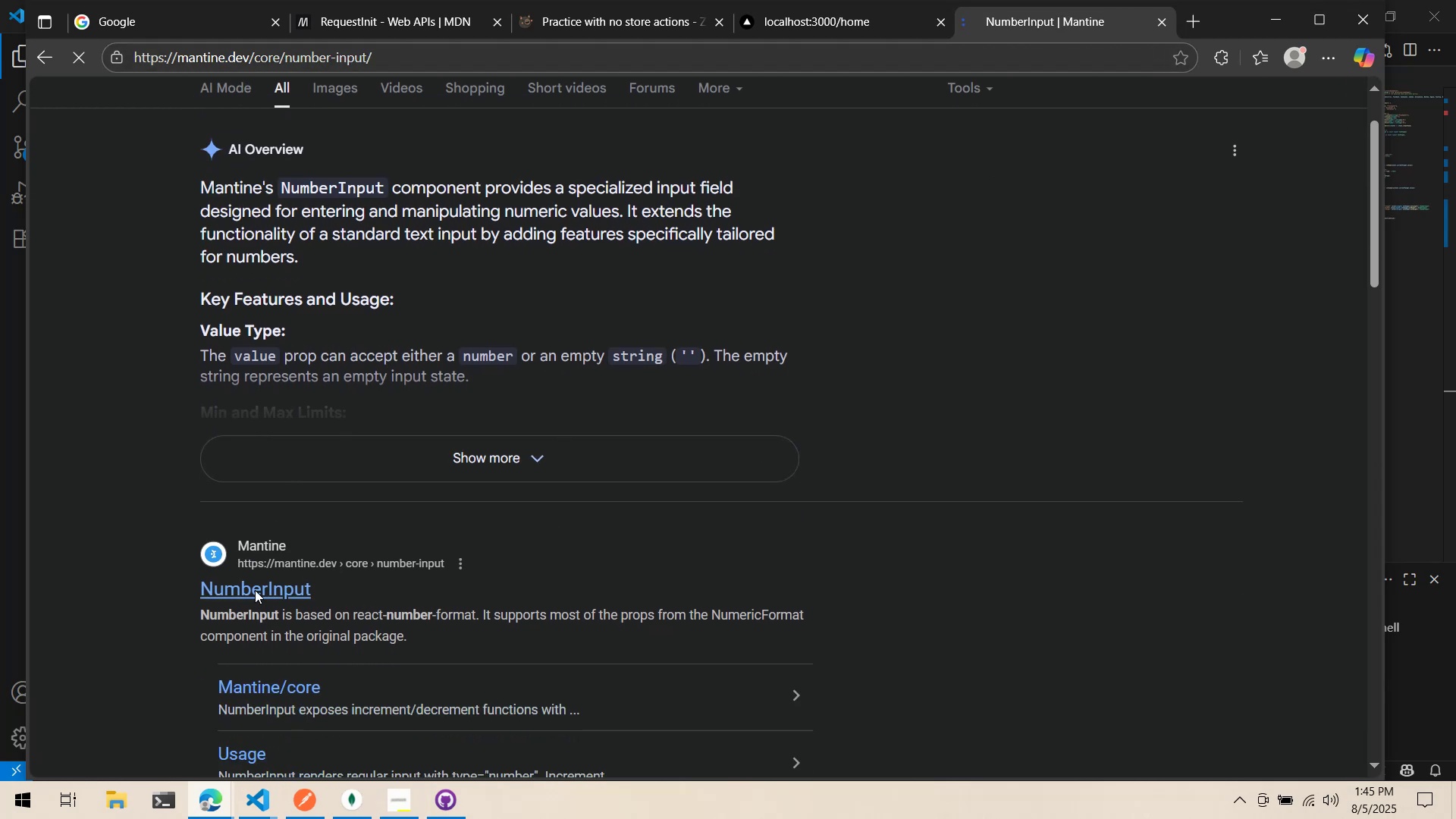 
mouse_move([314, 501])
 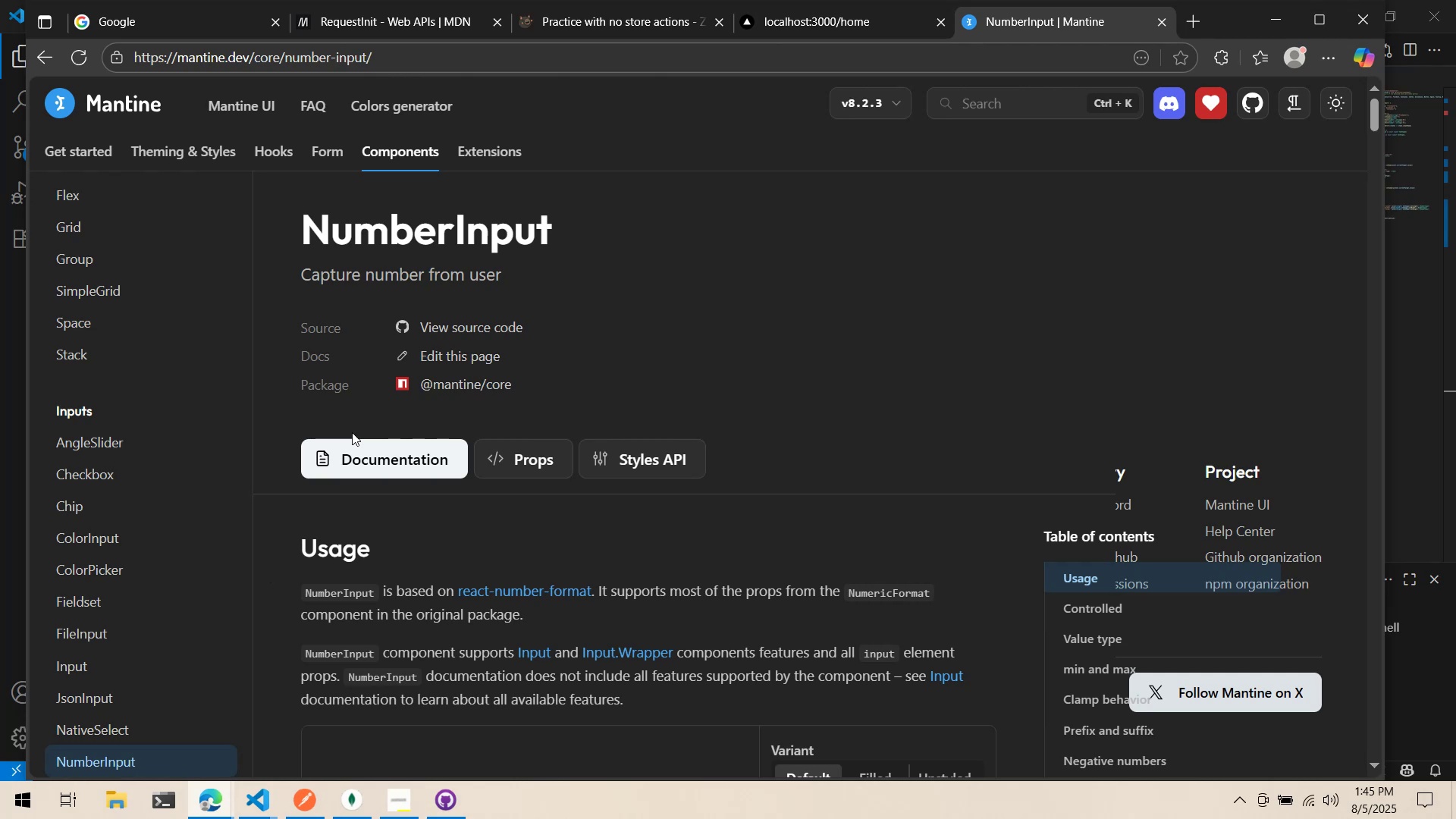 
scroll: coordinate [382, 378], scroll_direction: down, amount: 10.0
 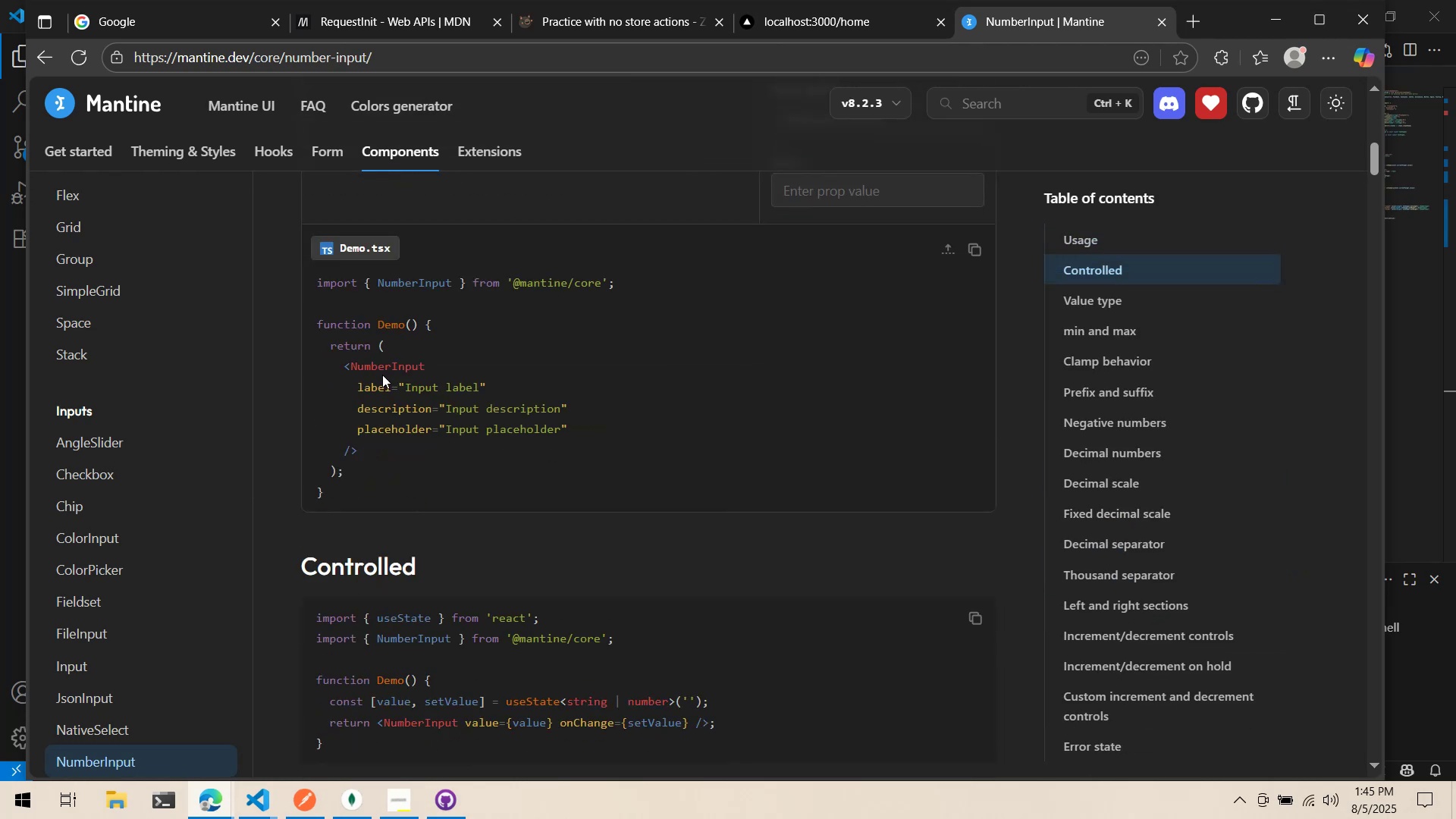 
scroll: coordinate [382, 371], scroll_direction: up, amount: 7.0
 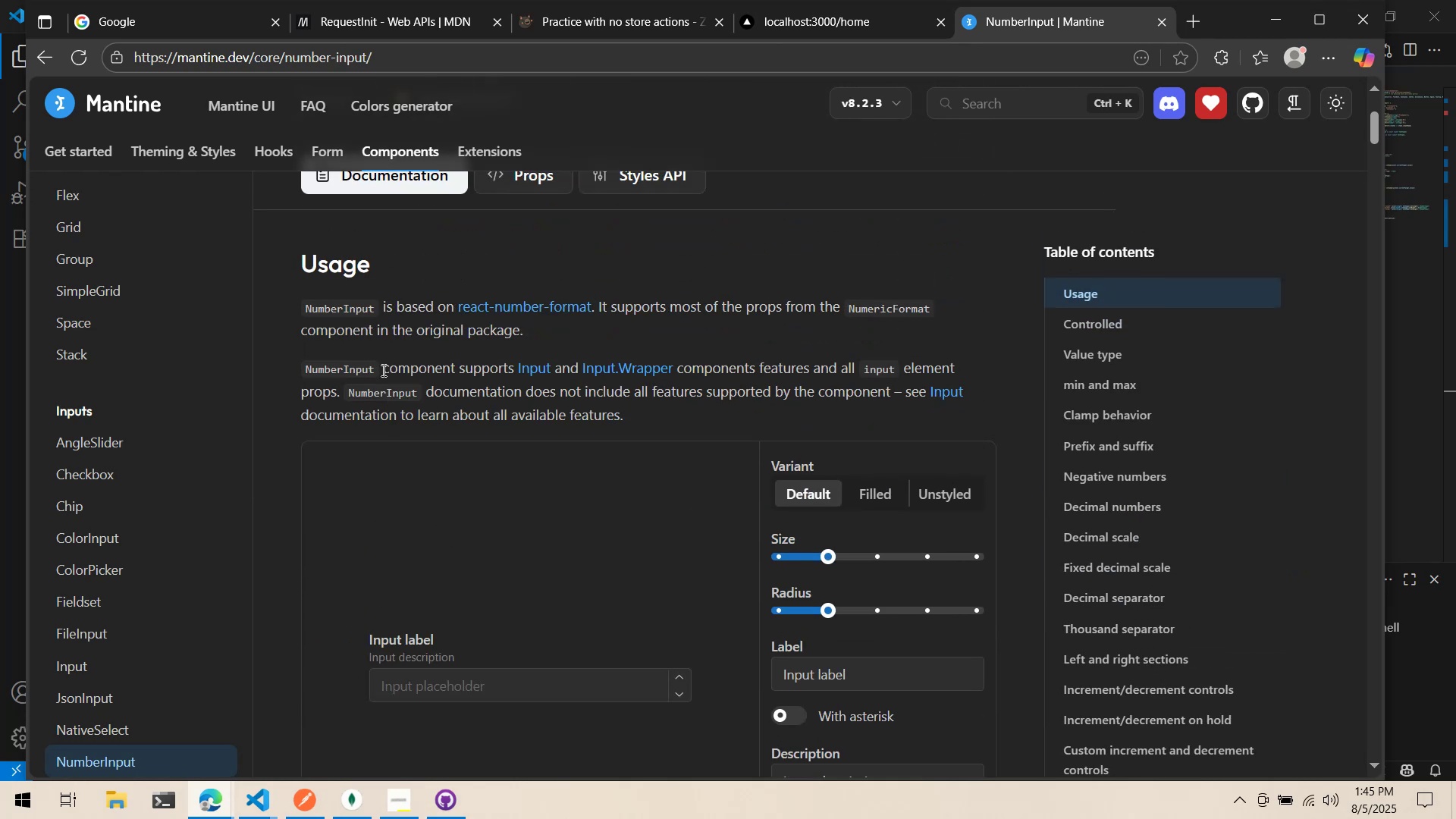 
scroll: coordinate [382, 368], scroll_direction: down, amount: 3.0
 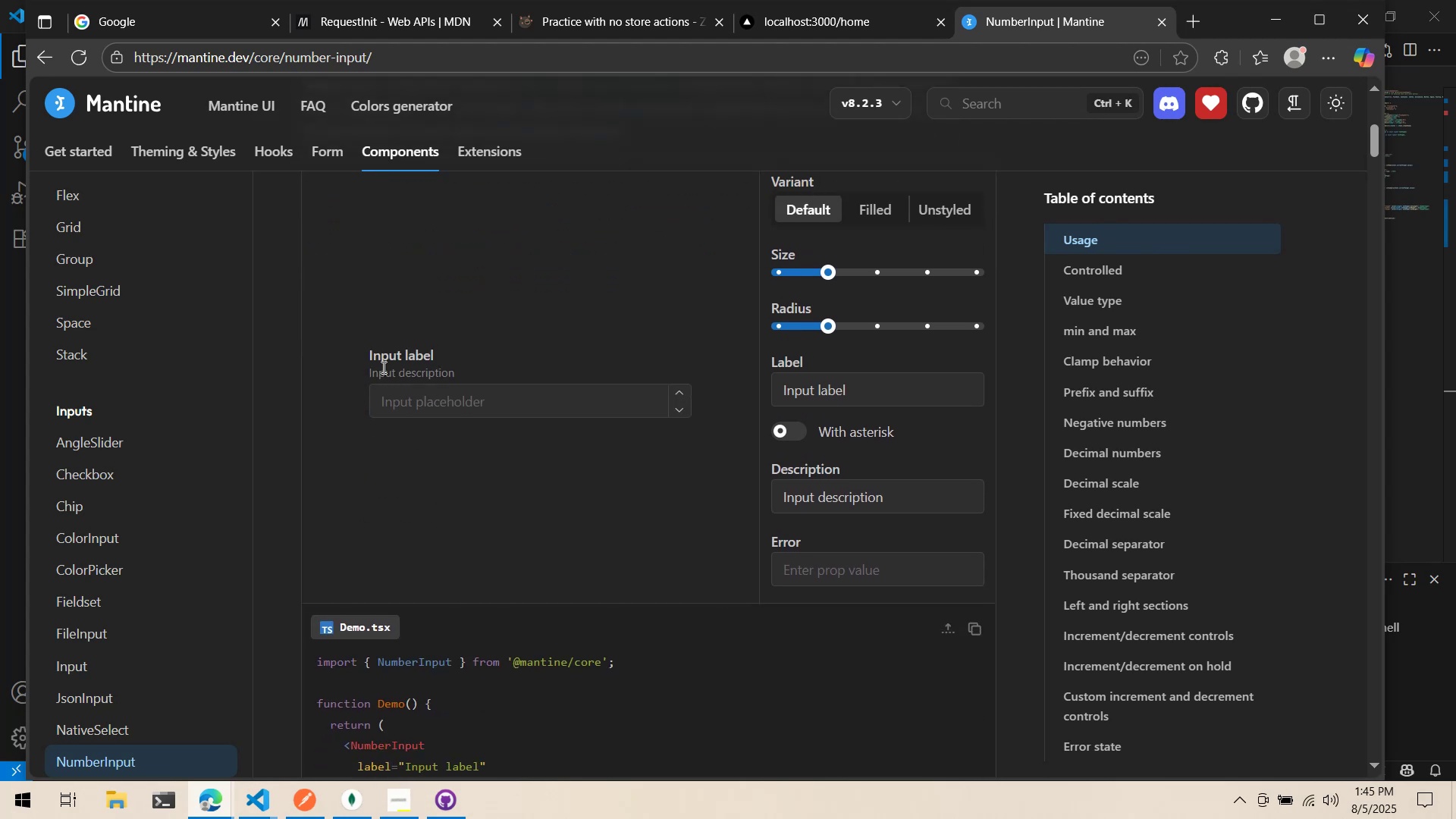 
scroll: coordinate [382, 367], scroll_direction: up, amount: 1.0
 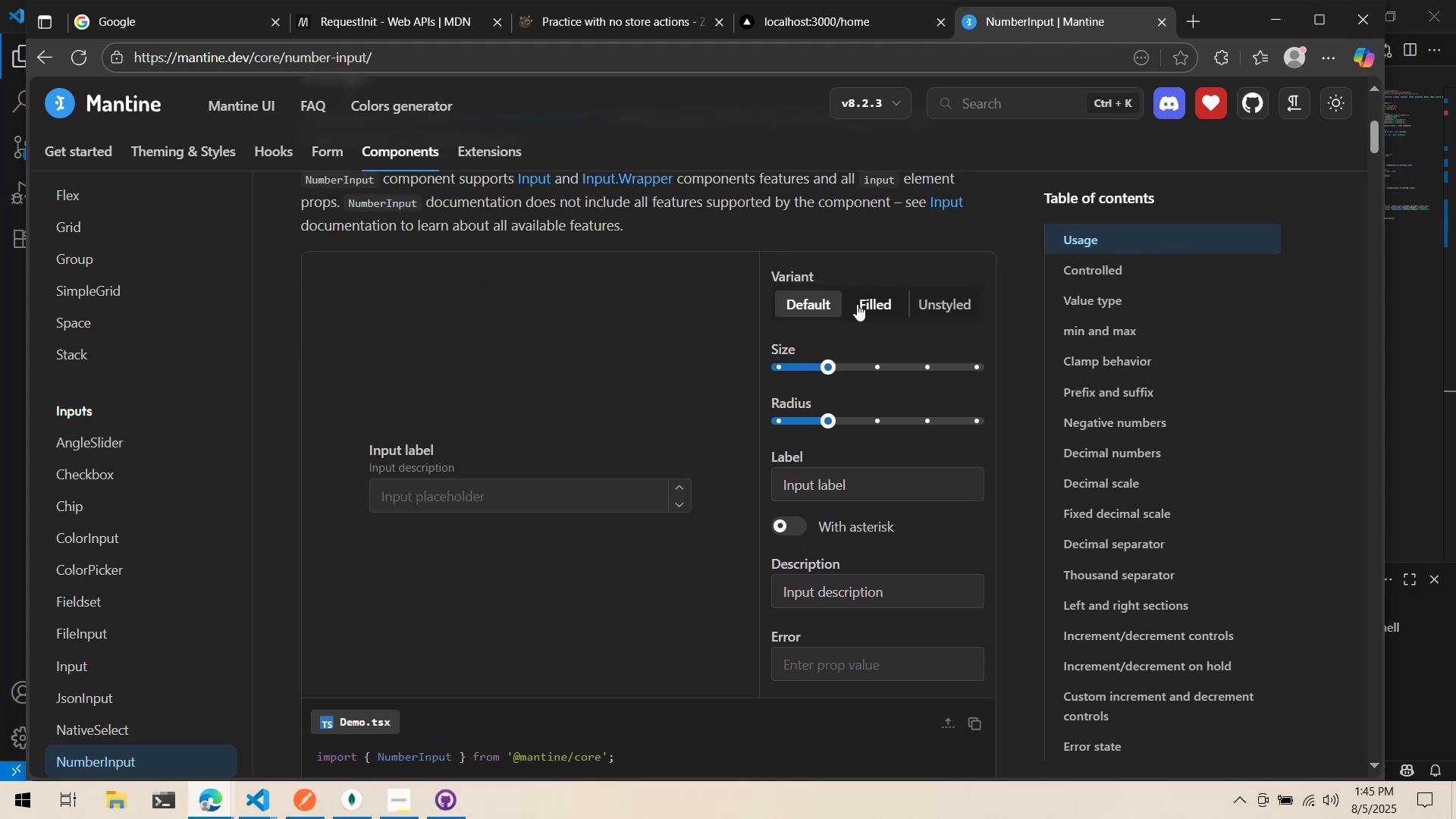 
left_click([859, 305])
 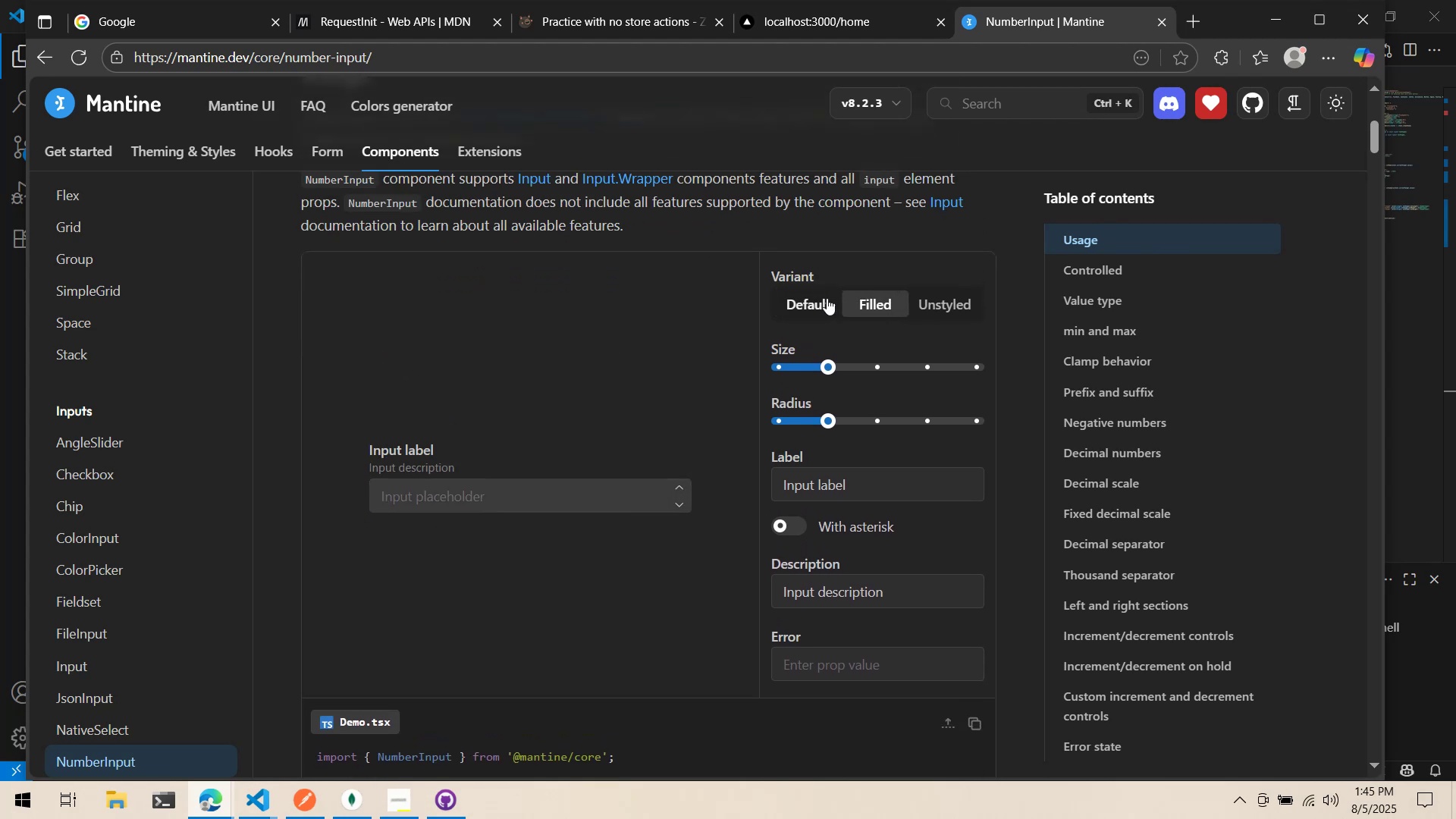 
double_click([821, 298])
 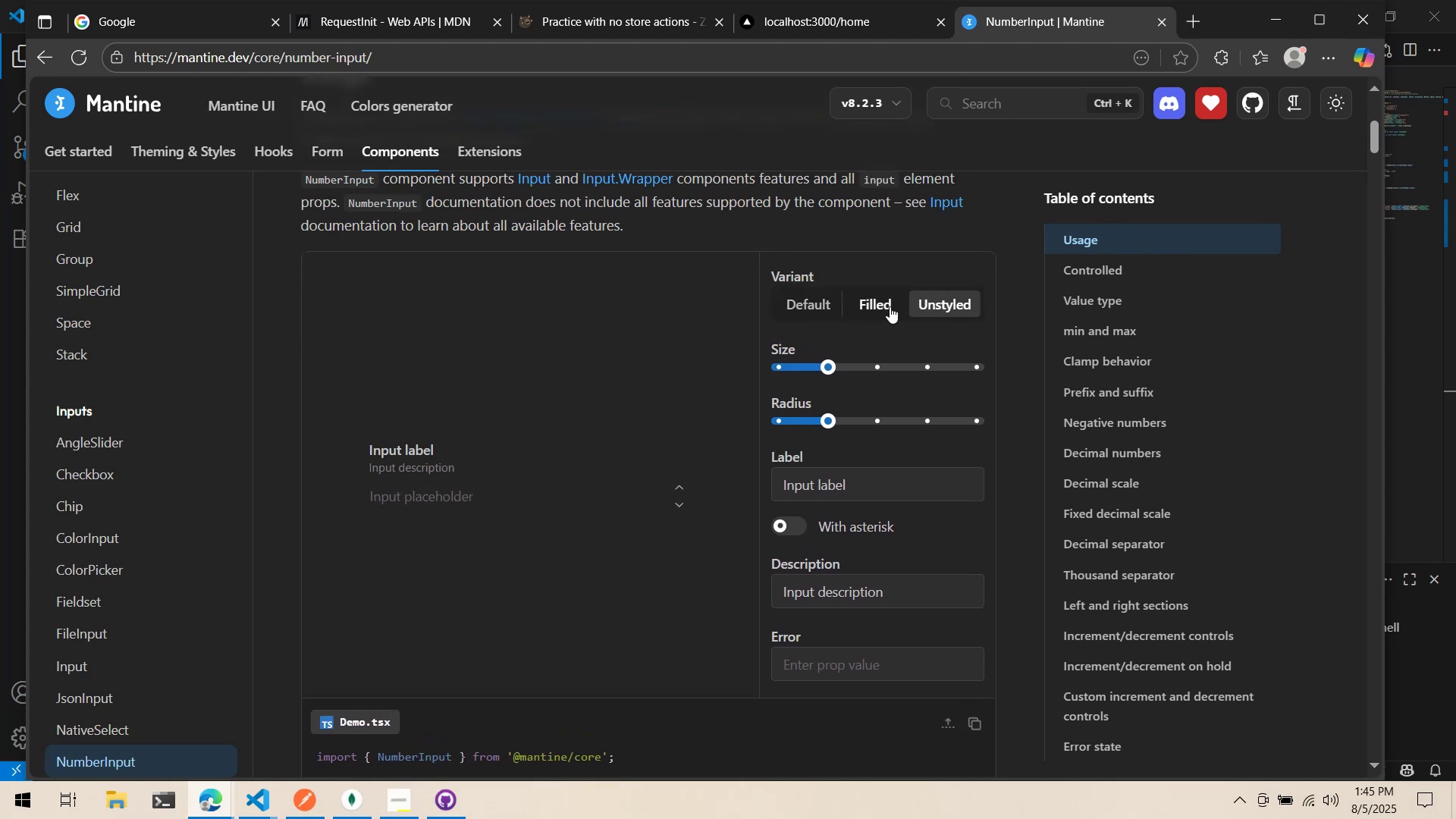 
left_click([890, 306])
 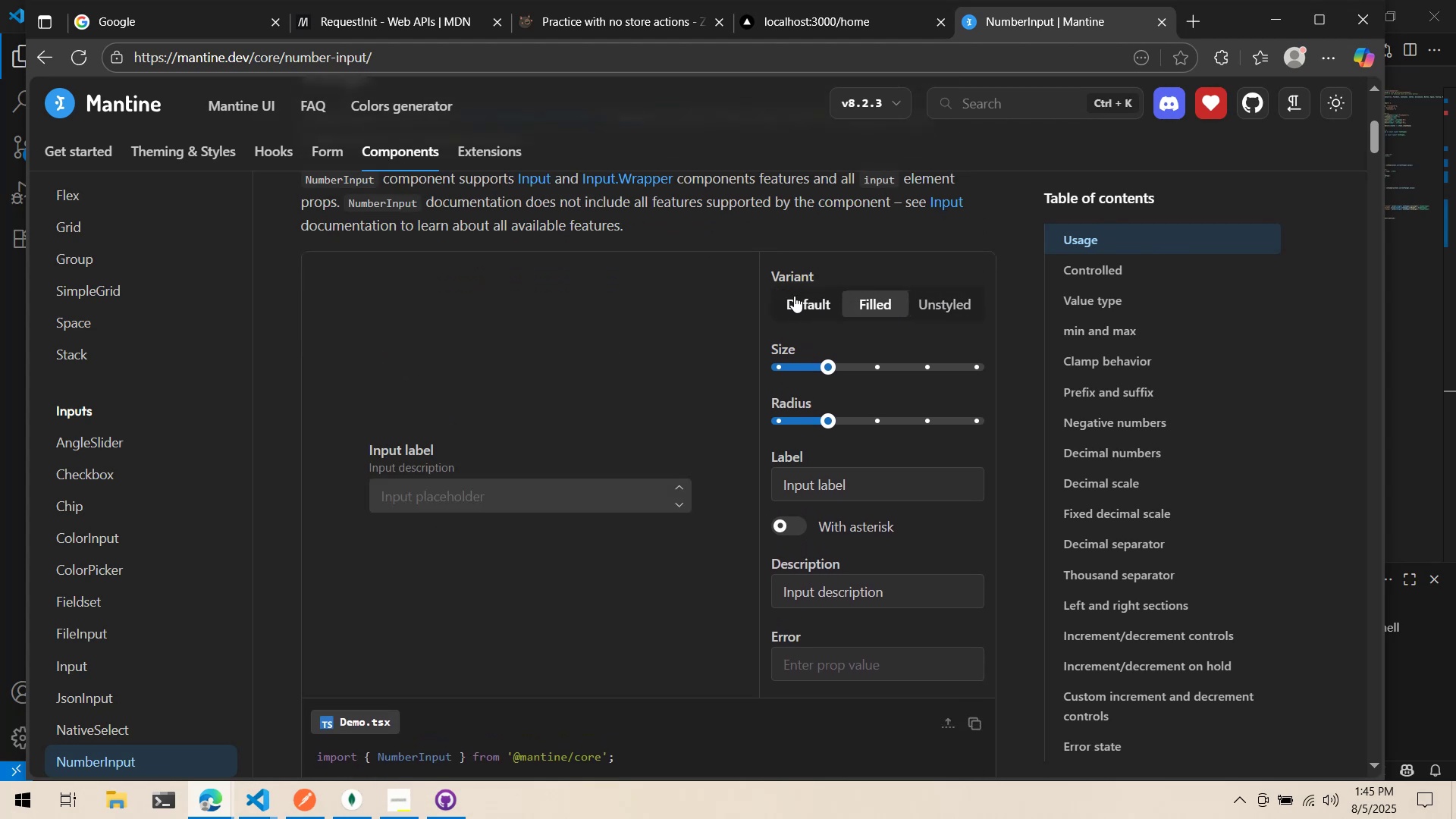 
scroll: coordinate [663, 291], scroll_direction: down, amount: 12.0
 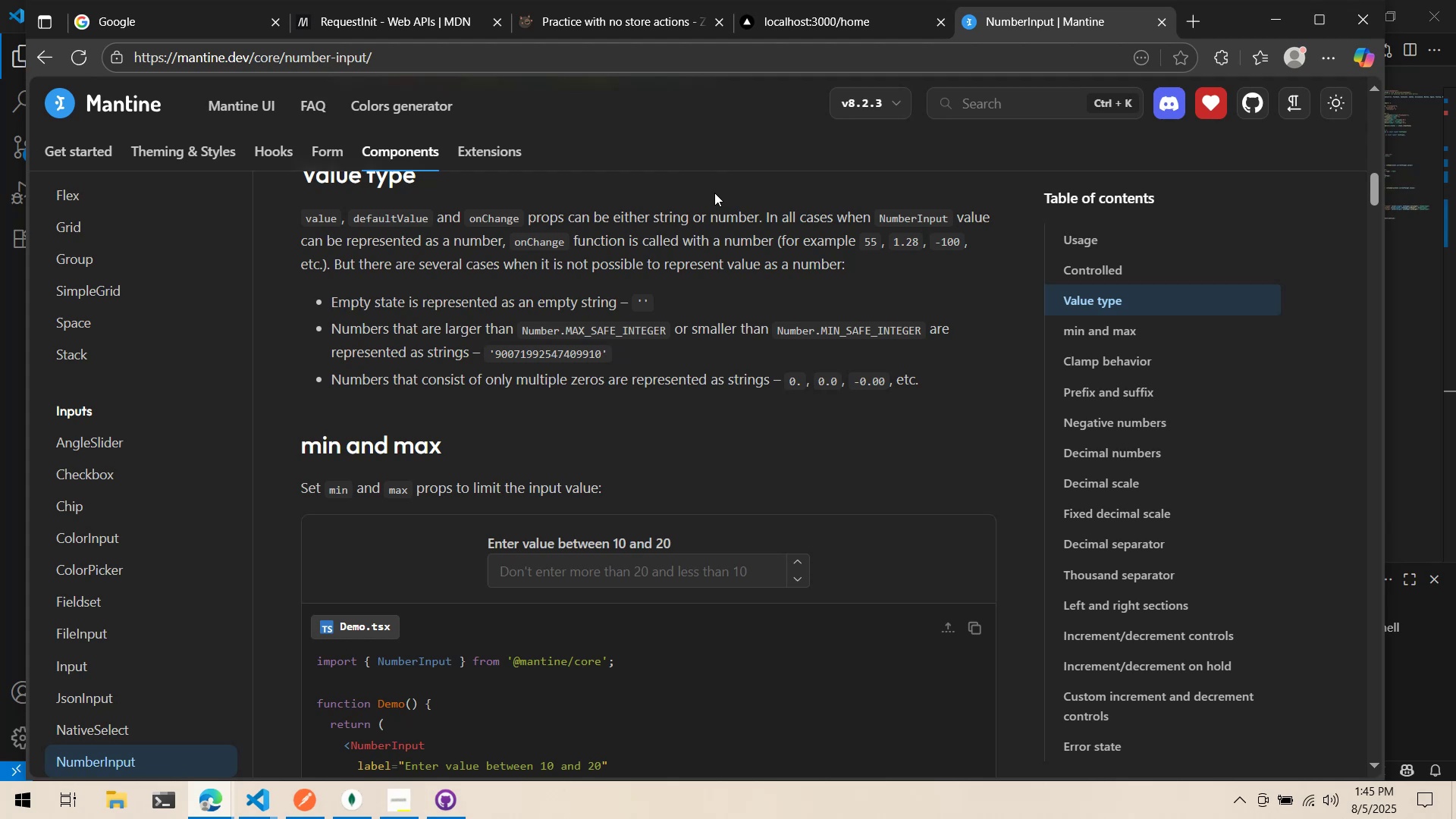 
wait(18.25)
 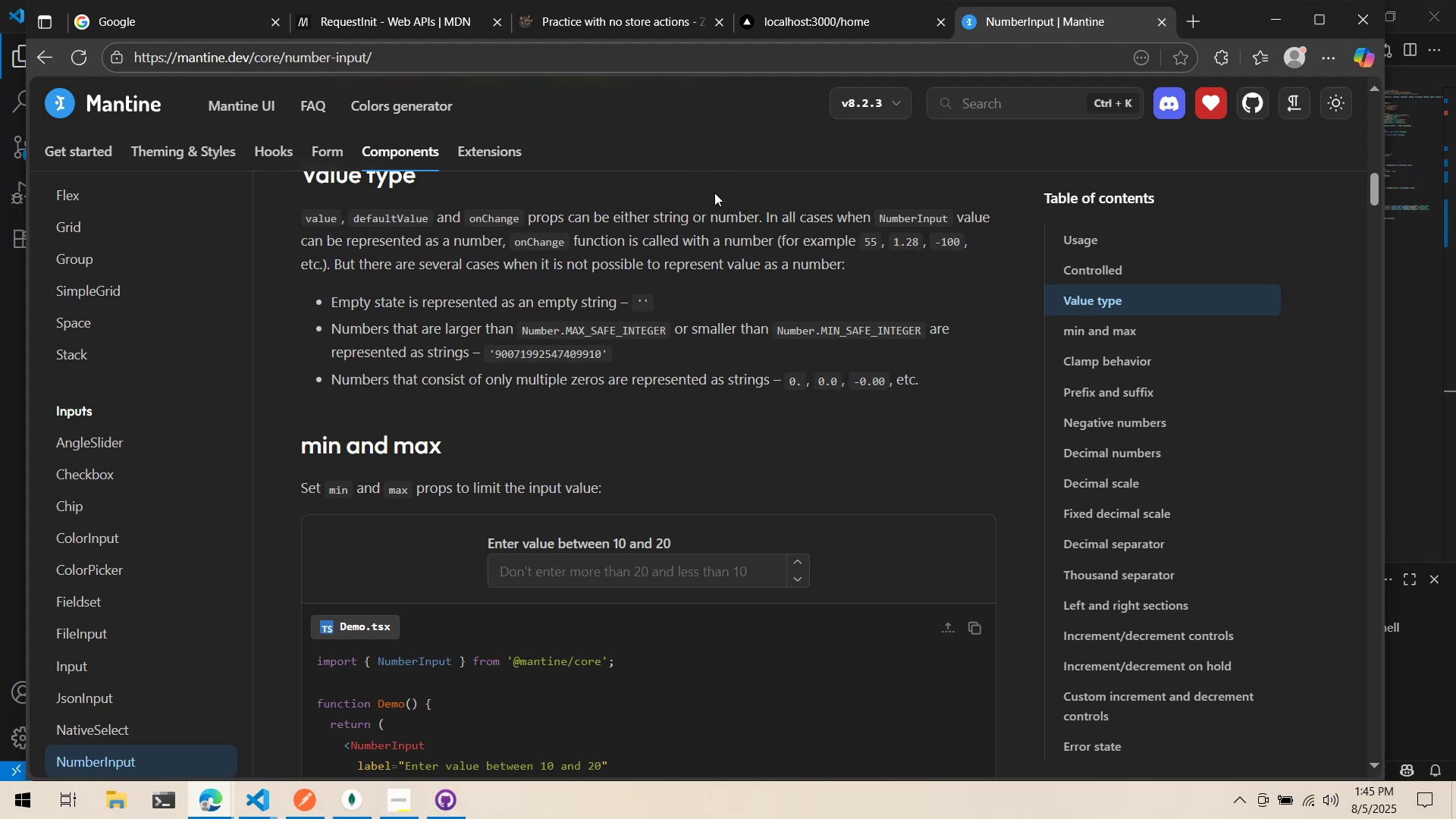 
scroll: coordinate [622, 402], scroll_direction: down, amount: 18.0
 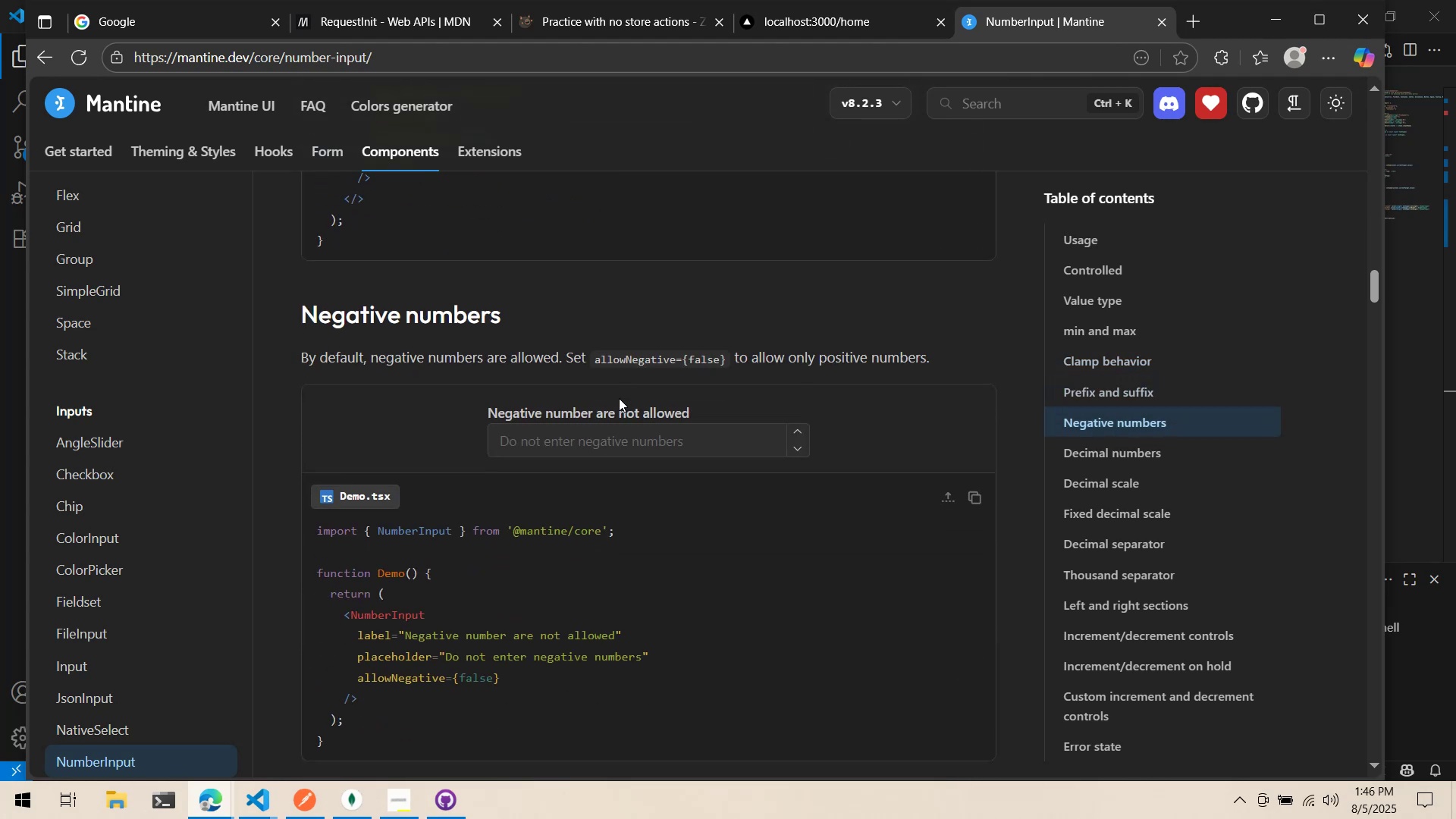 
scroll: coordinate [556, 419], scroll_direction: down, amount: 20.0
 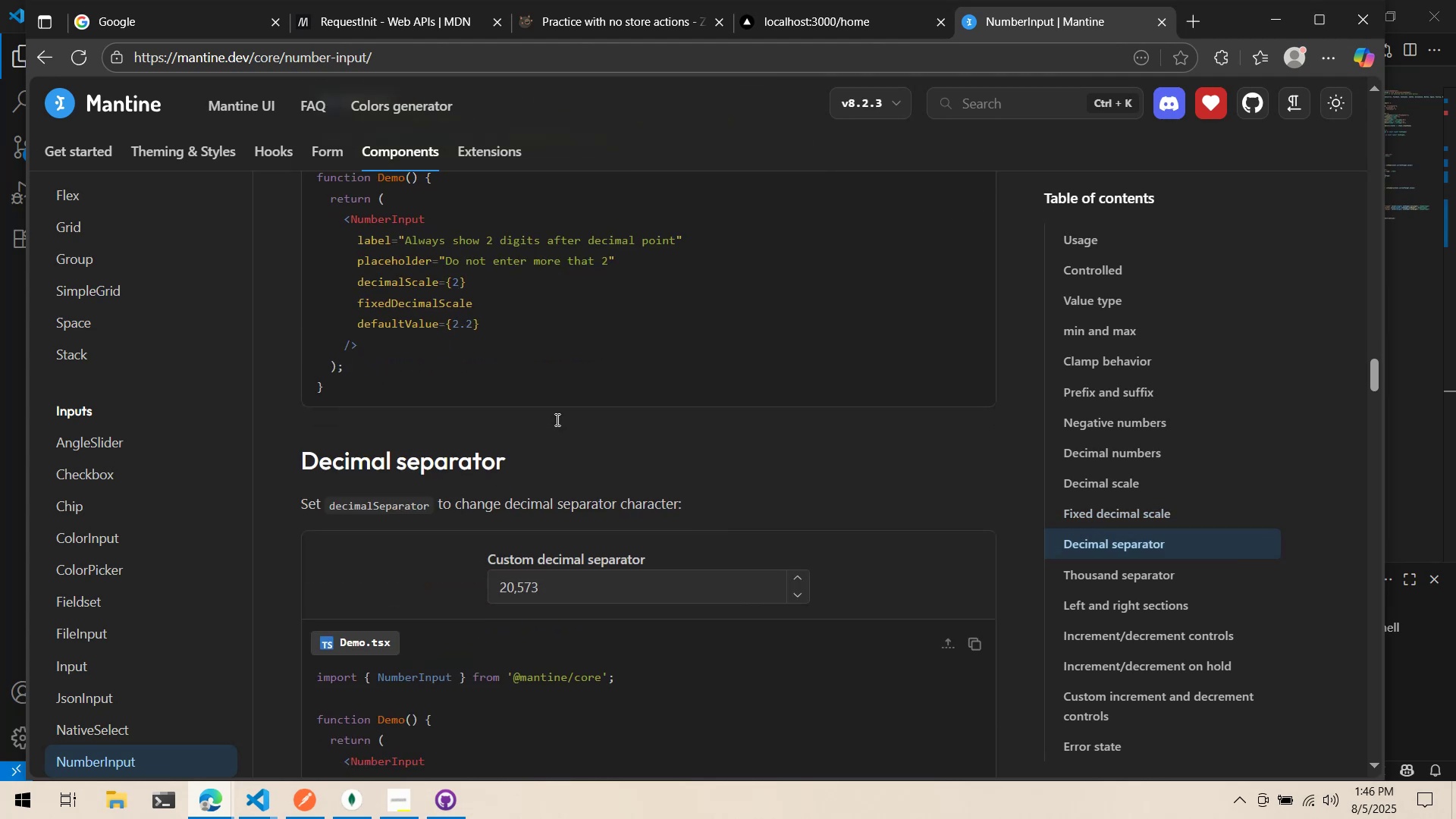 
scroll: coordinate [555, 419], scroll_direction: down, amount: 2.0
 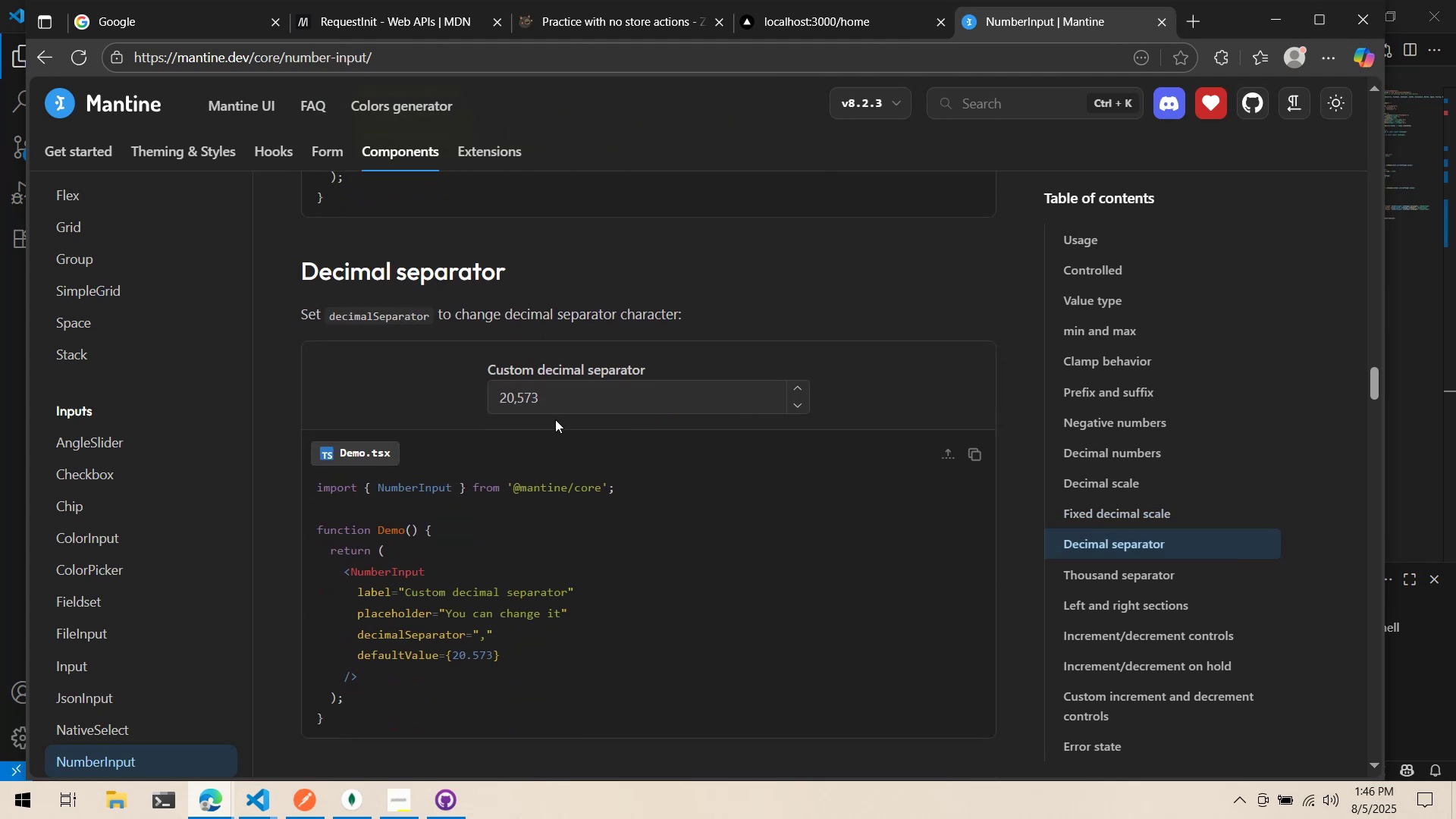 
key(Alt+AltLeft)
 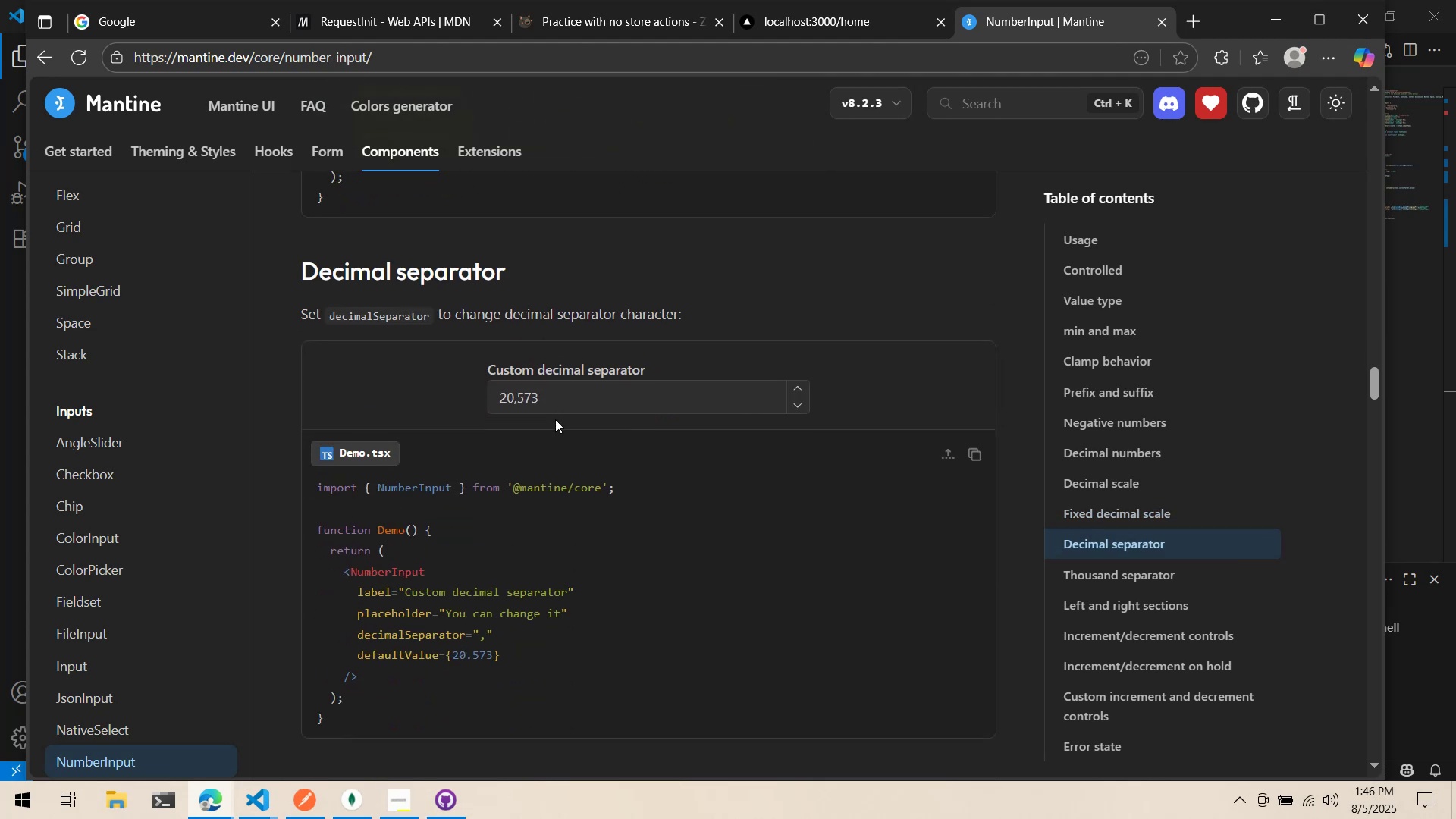 
key(Alt+Tab)
 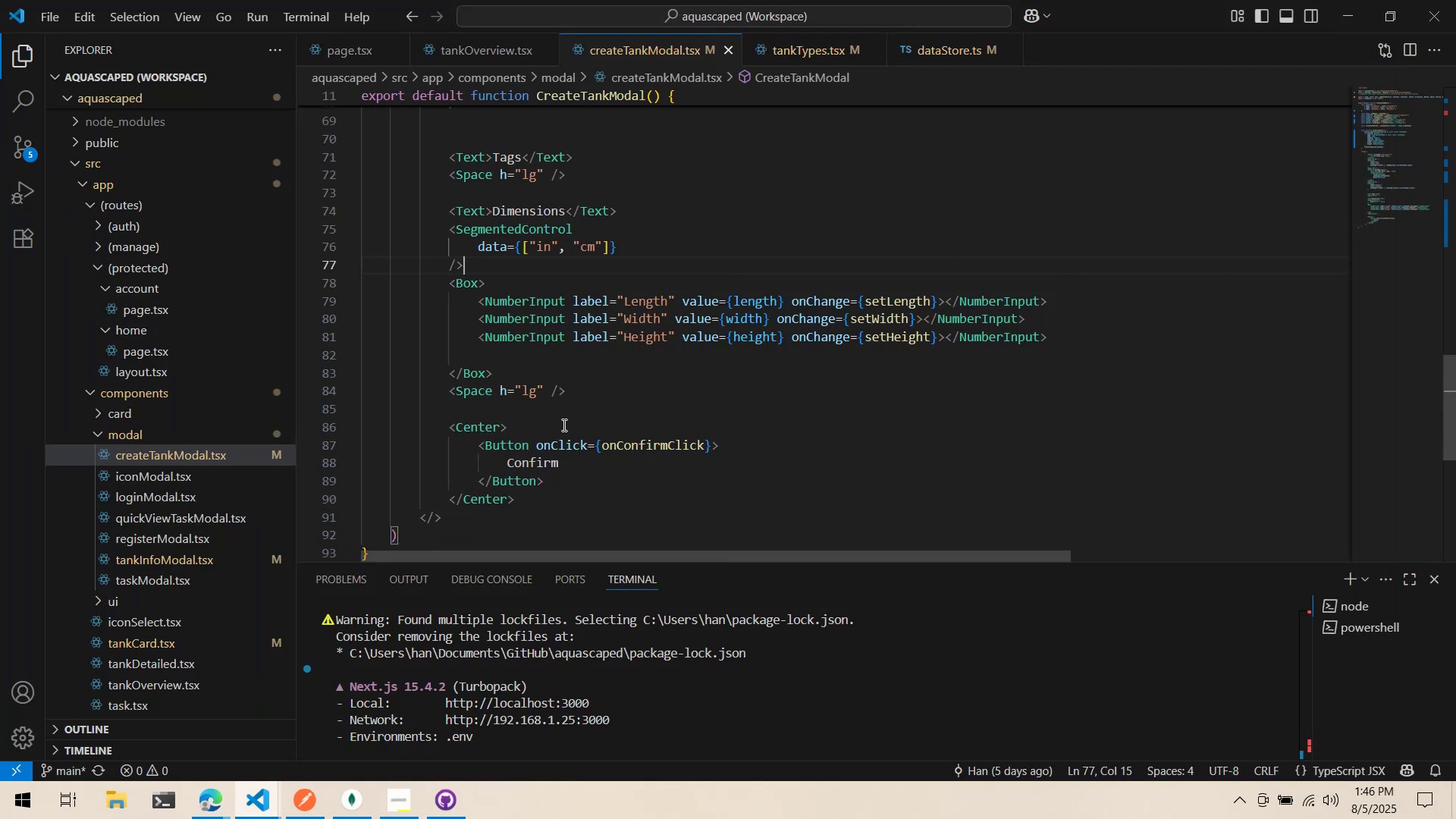 
scroll: coordinate [563, 425], scroll_direction: down, amount: 1.0
 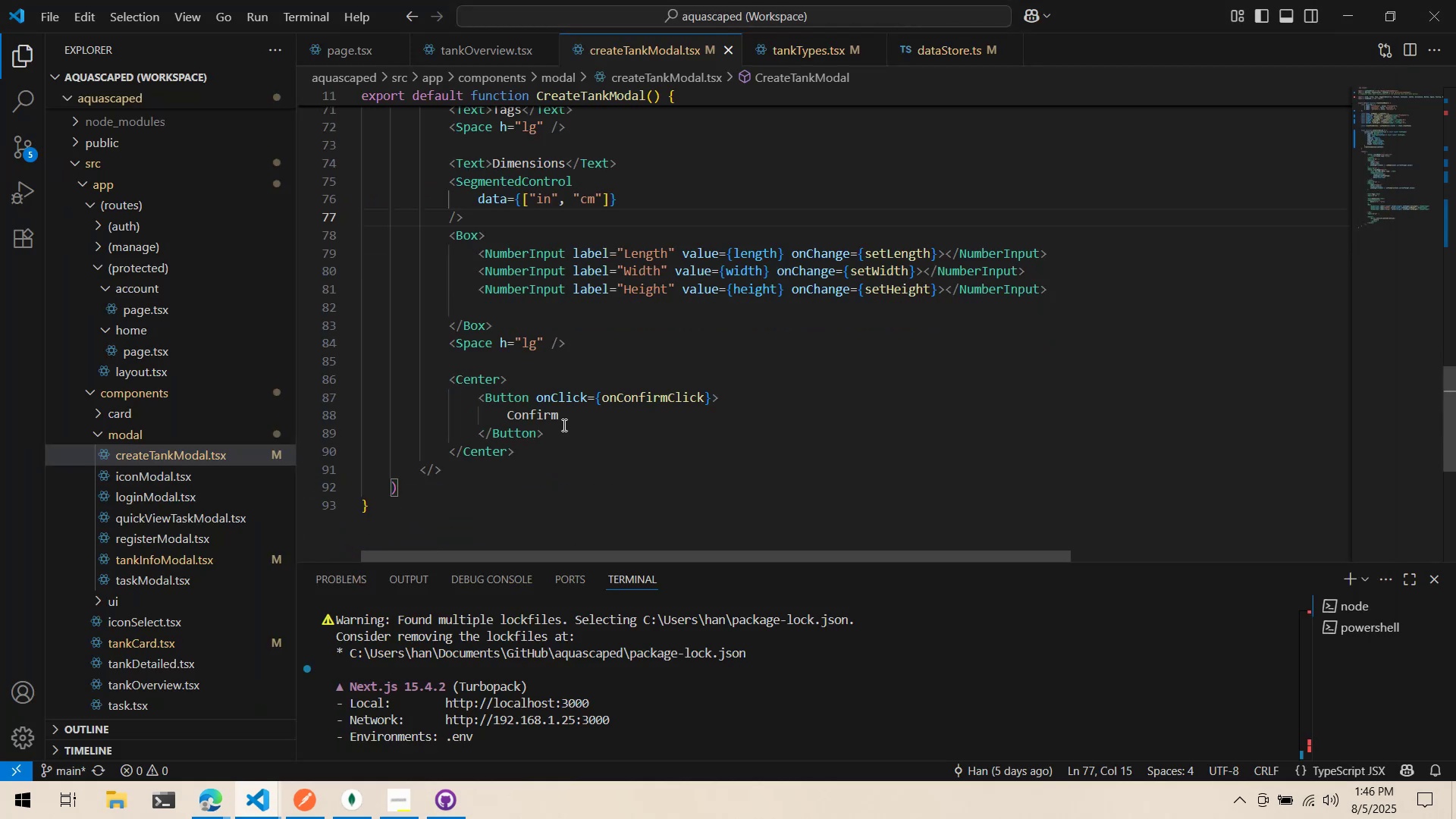 
key(Alt+AltLeft)
 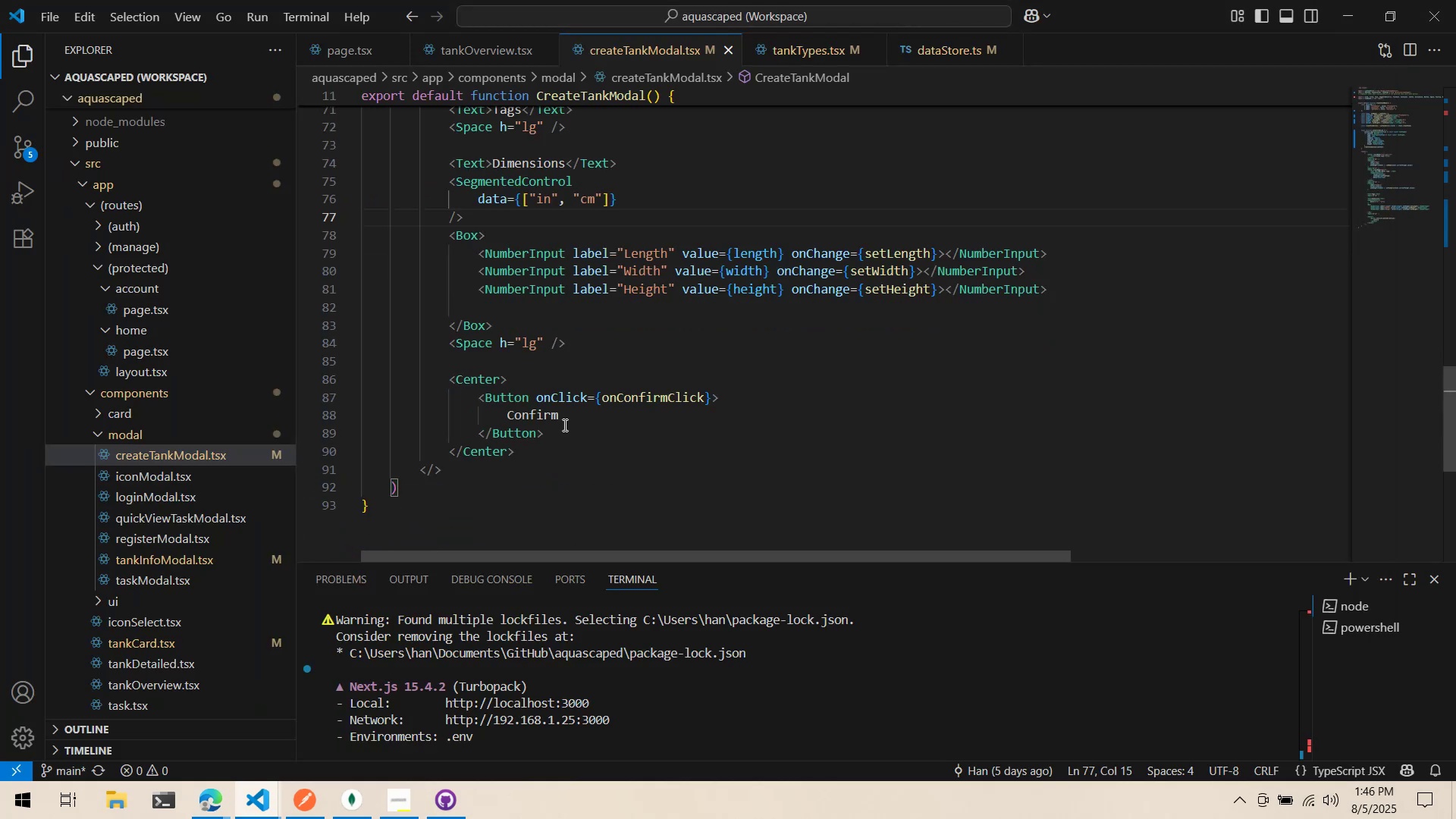 
key(Alt+Tab)
 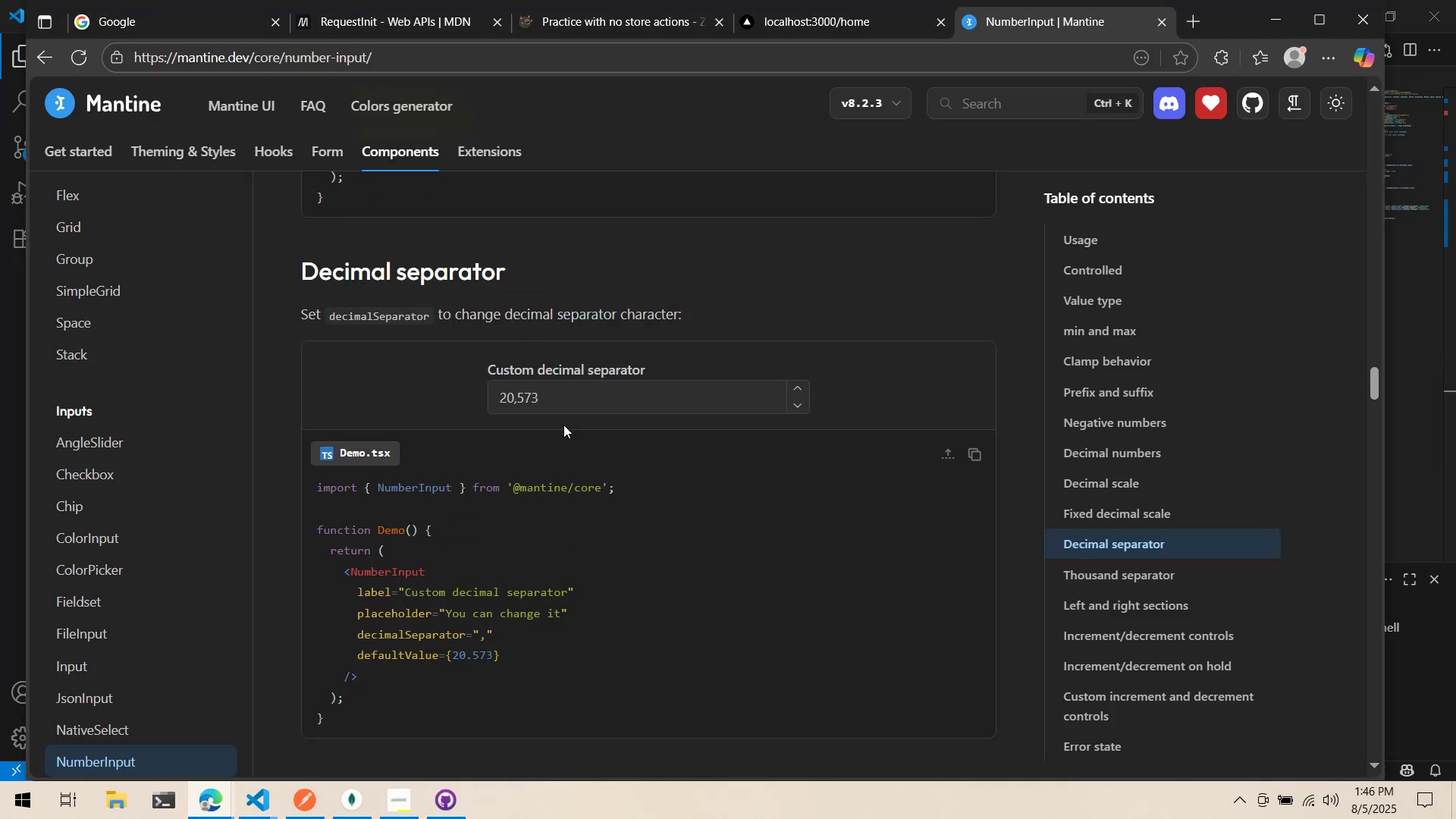 
scroll: coordinate [566, 395], scroll_direction: down, amount: 28.0
 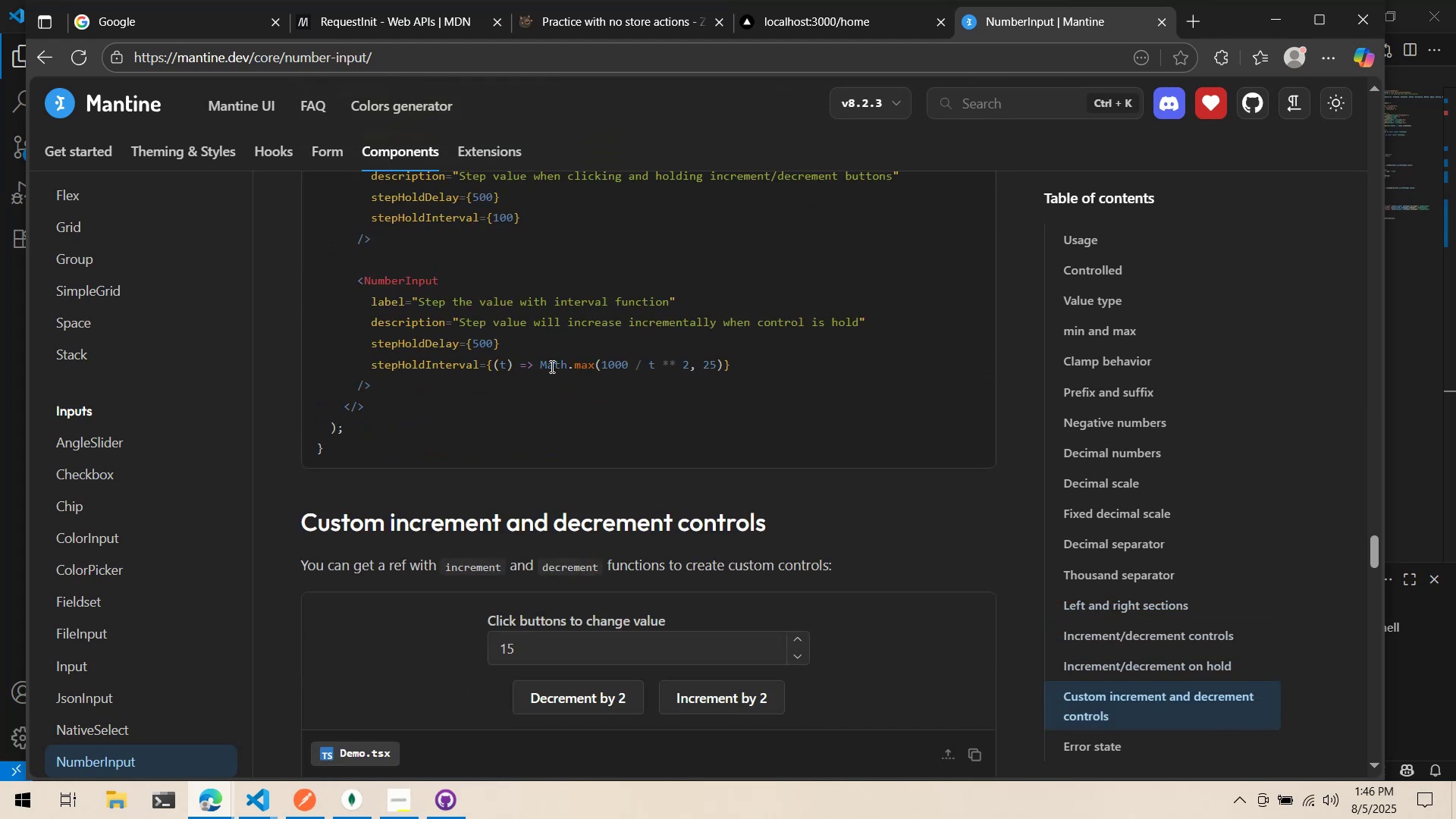 
key(Alt+AltLeft)
 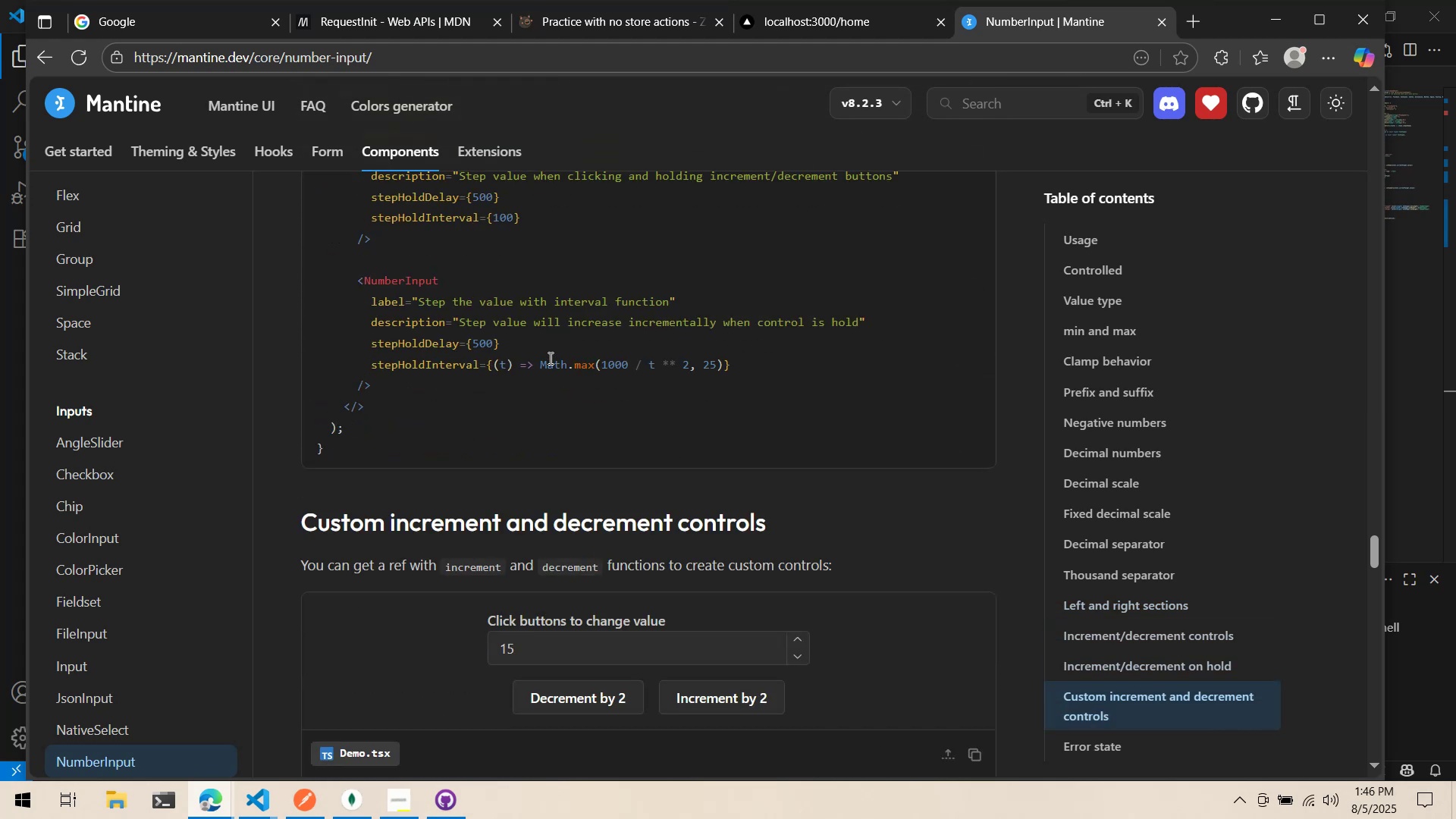 
key(Alt+Tab)
 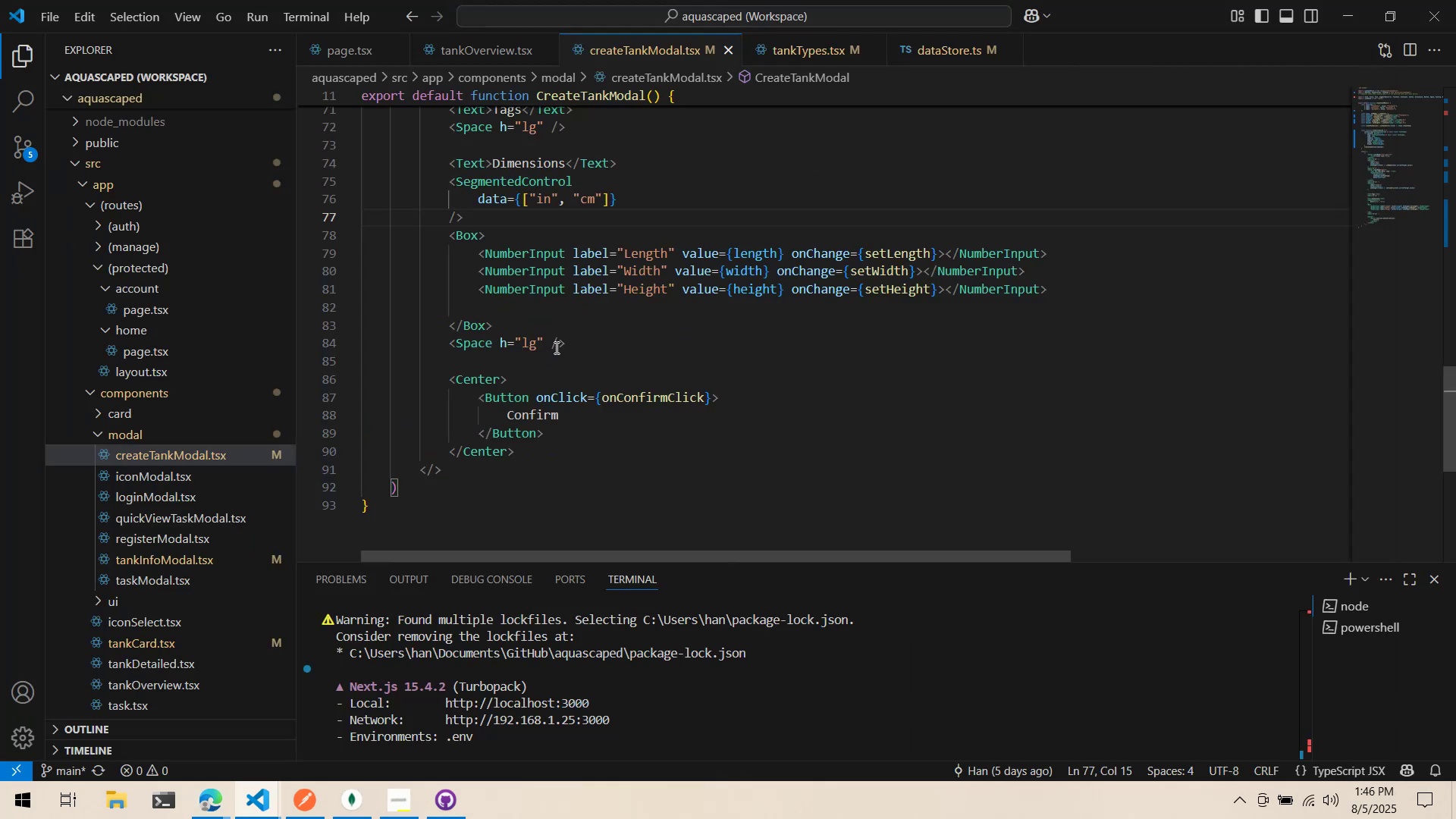 
scroll: coordinate [560, 334], scroll_direction: up, amount: 5.0
 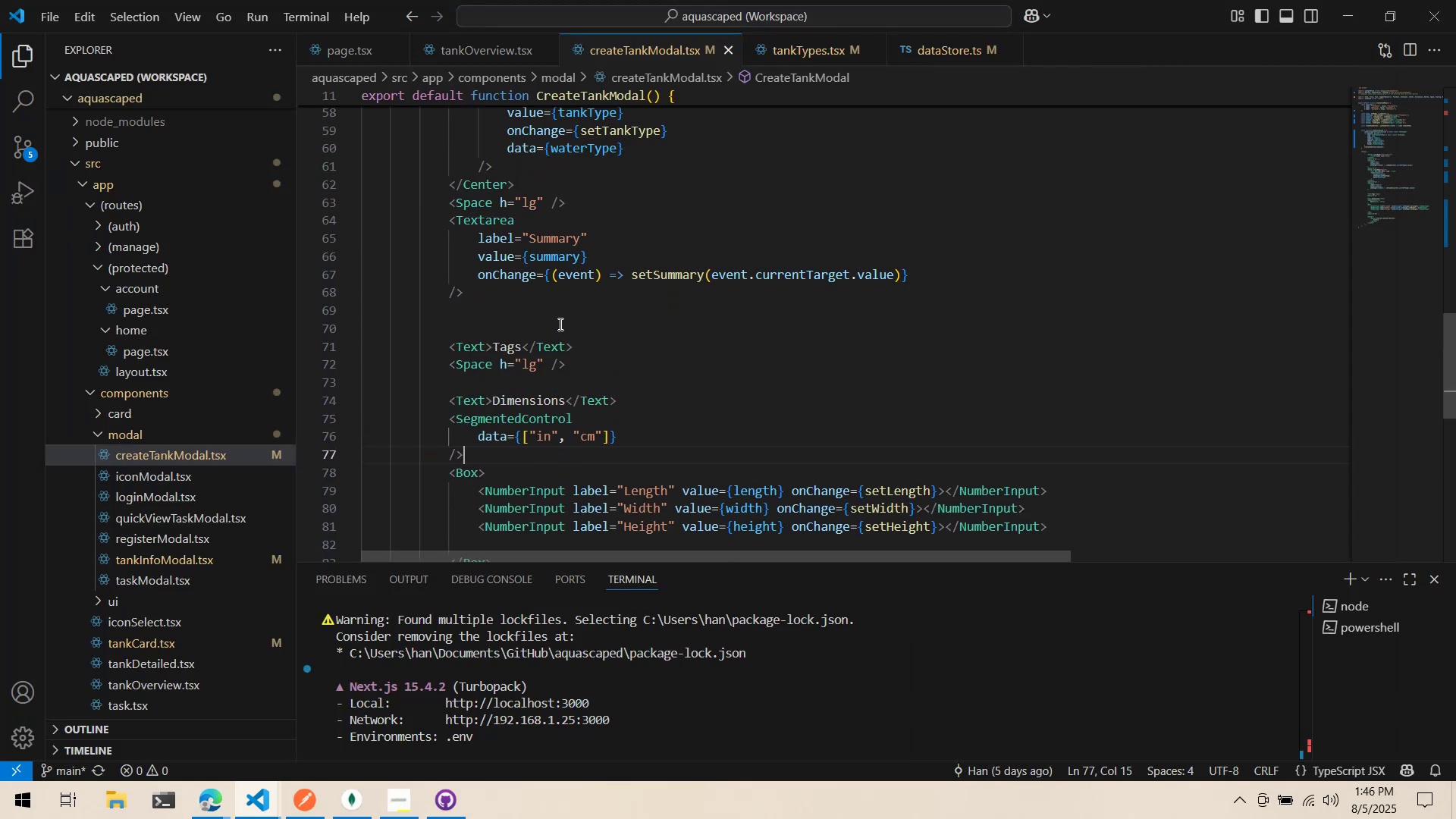 
scroll: coordinate [557, 317], scroll_direction: none, amount: 0.0
 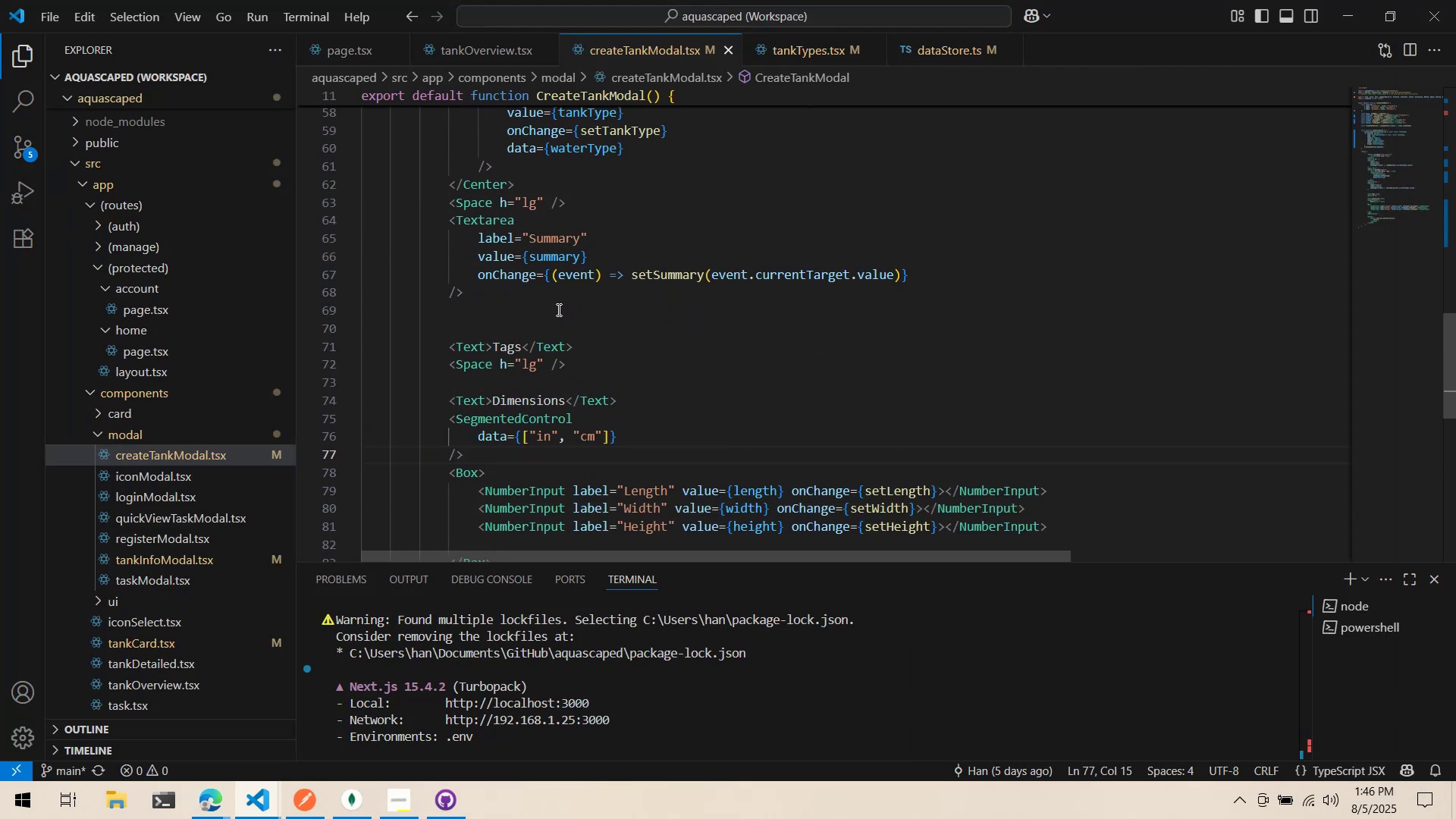 
scroll: coordinate [557, 309], scroll_direction: up, amount: 20.0
 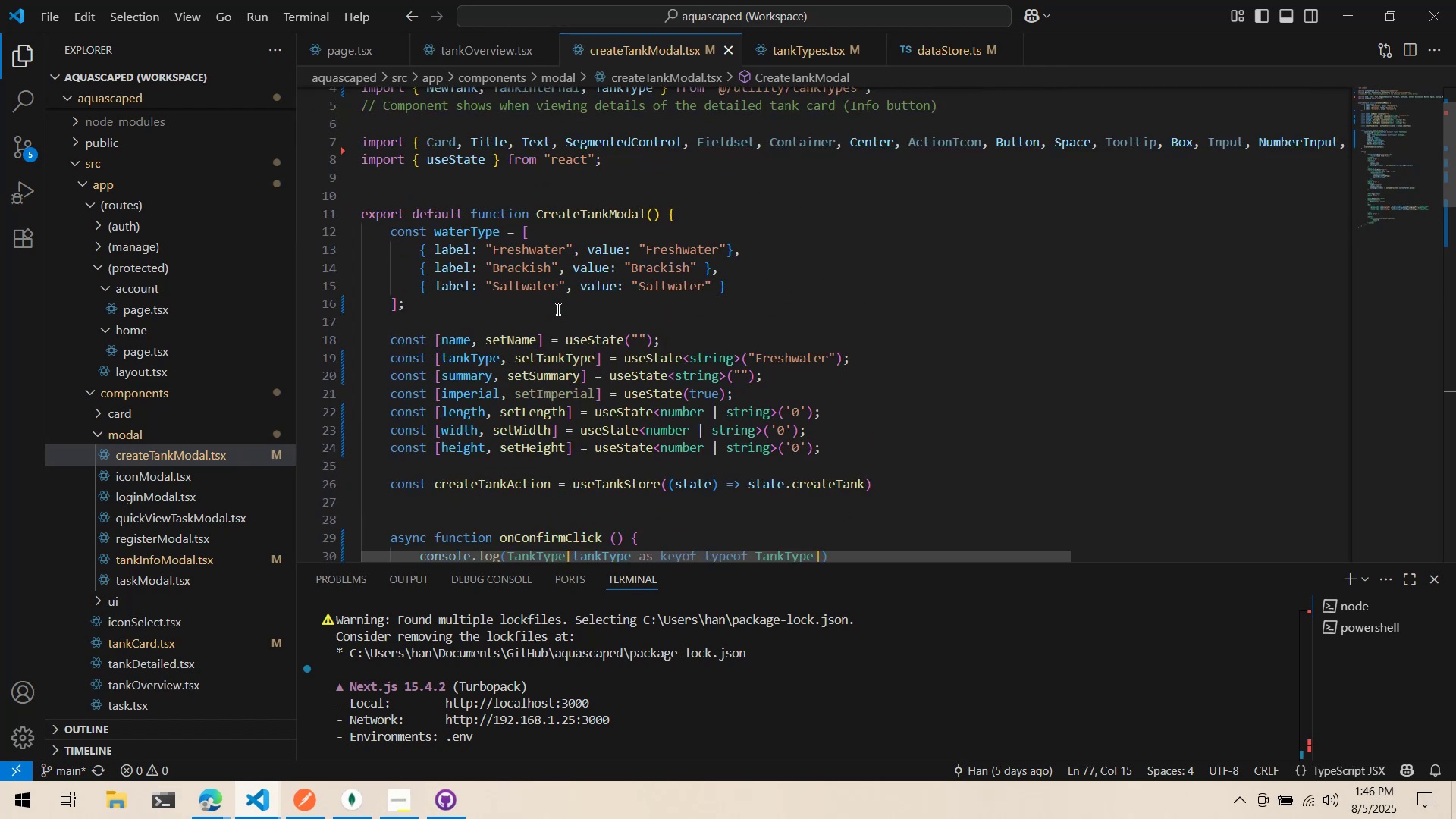 
scroll: coordinate [557, 309], scroll_direction: down, amount: 5.0
 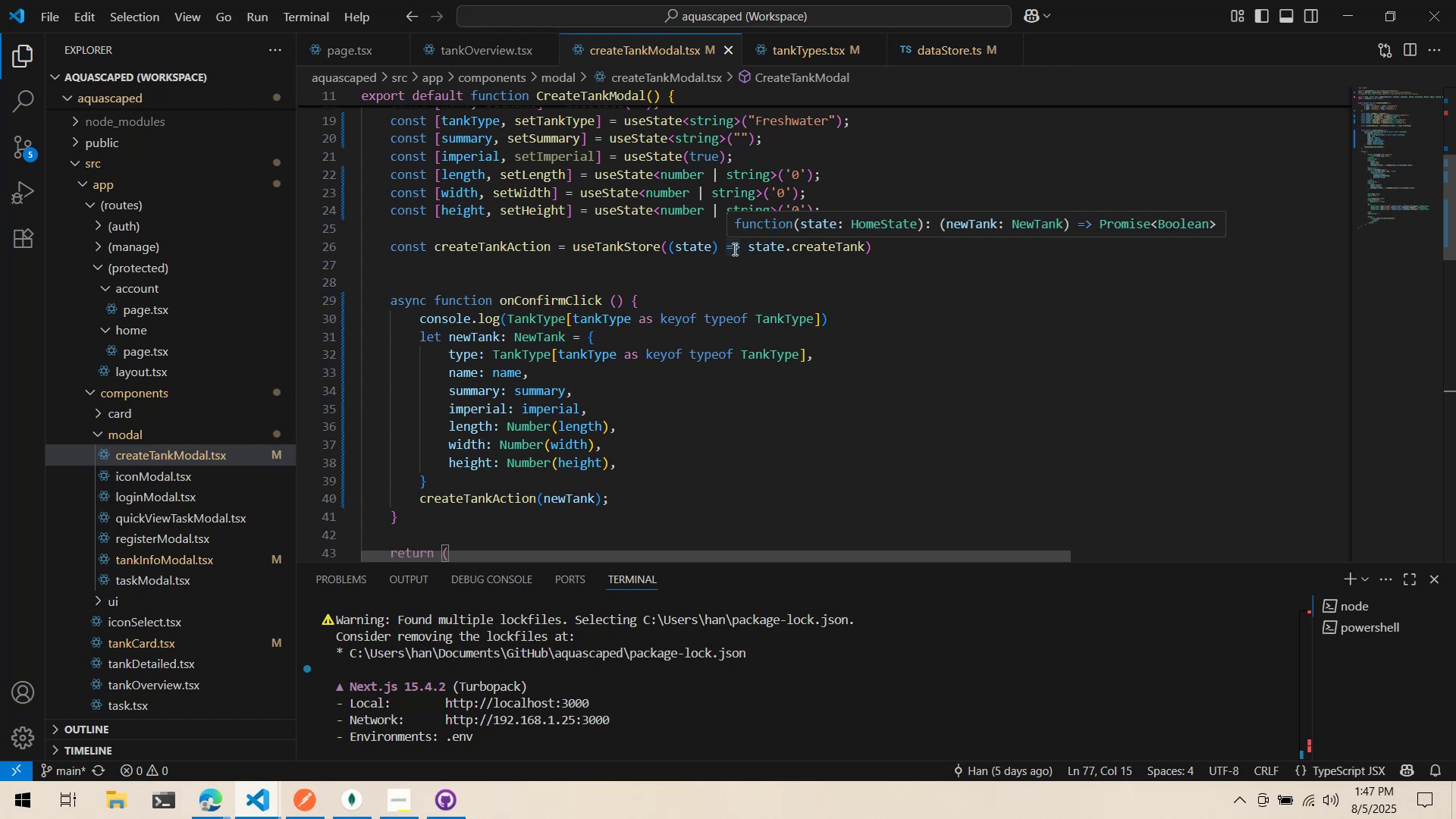 
wait(68.86)
 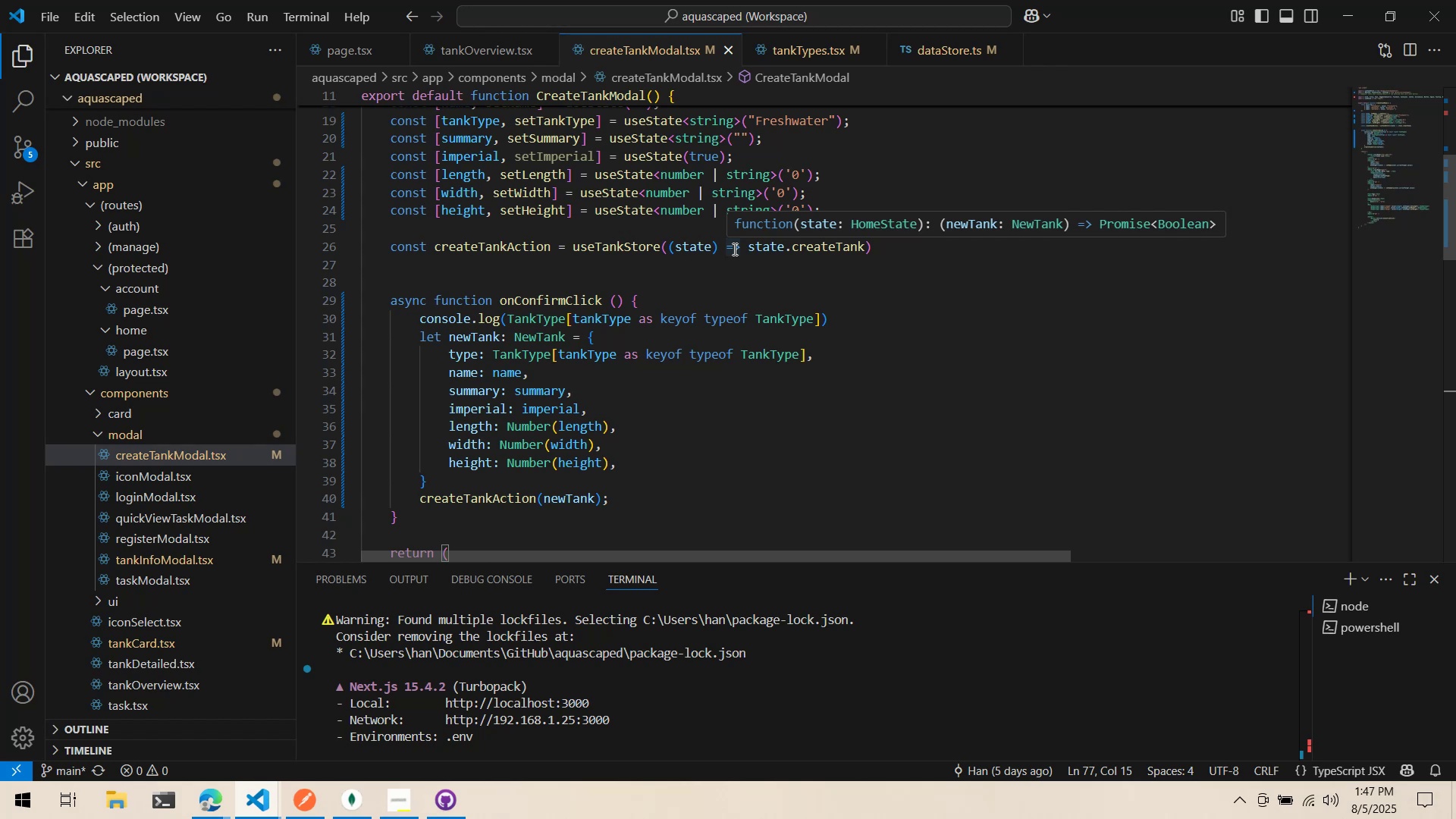 
double_click([871, 316])
 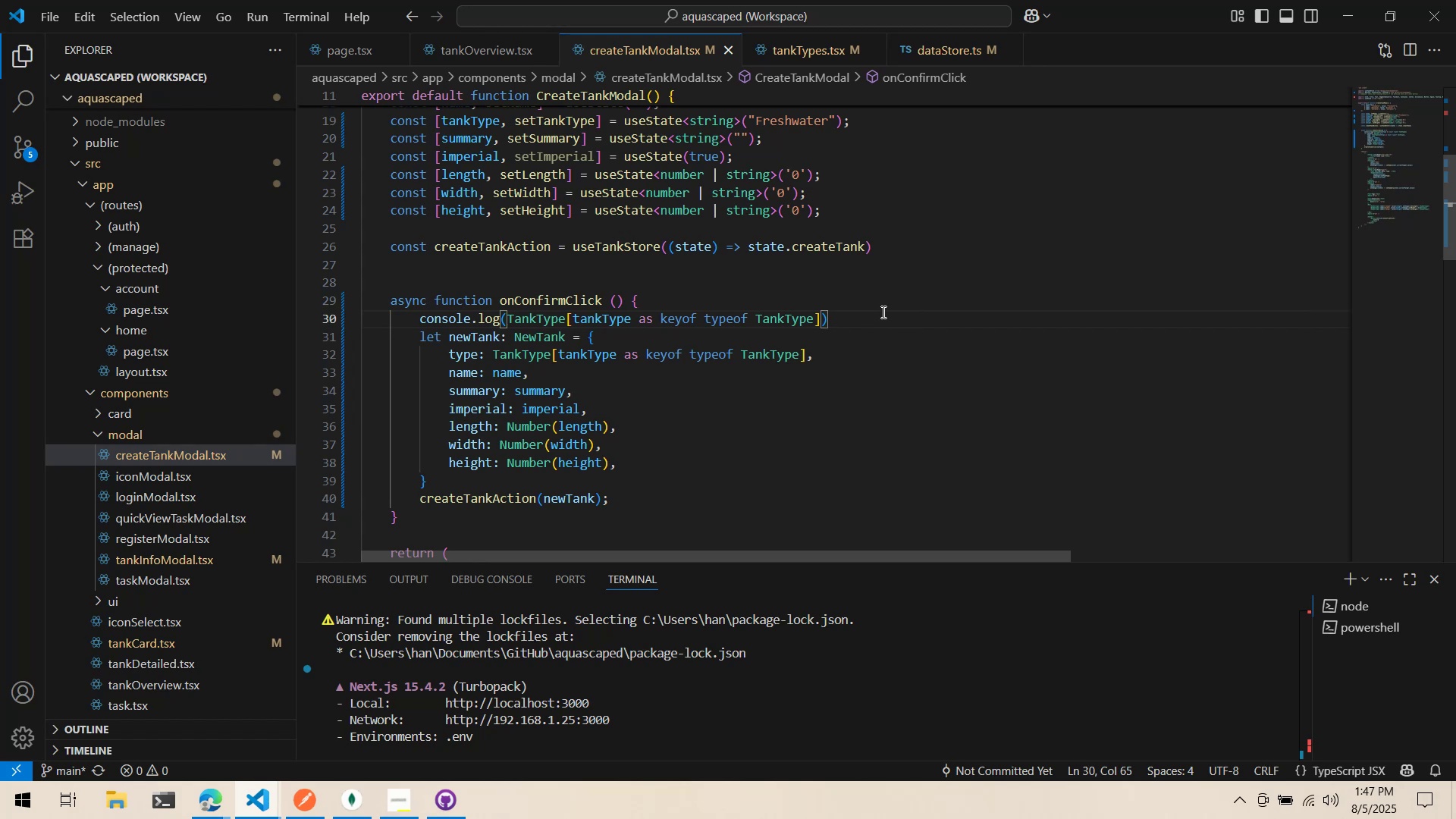 
key(Enter)
 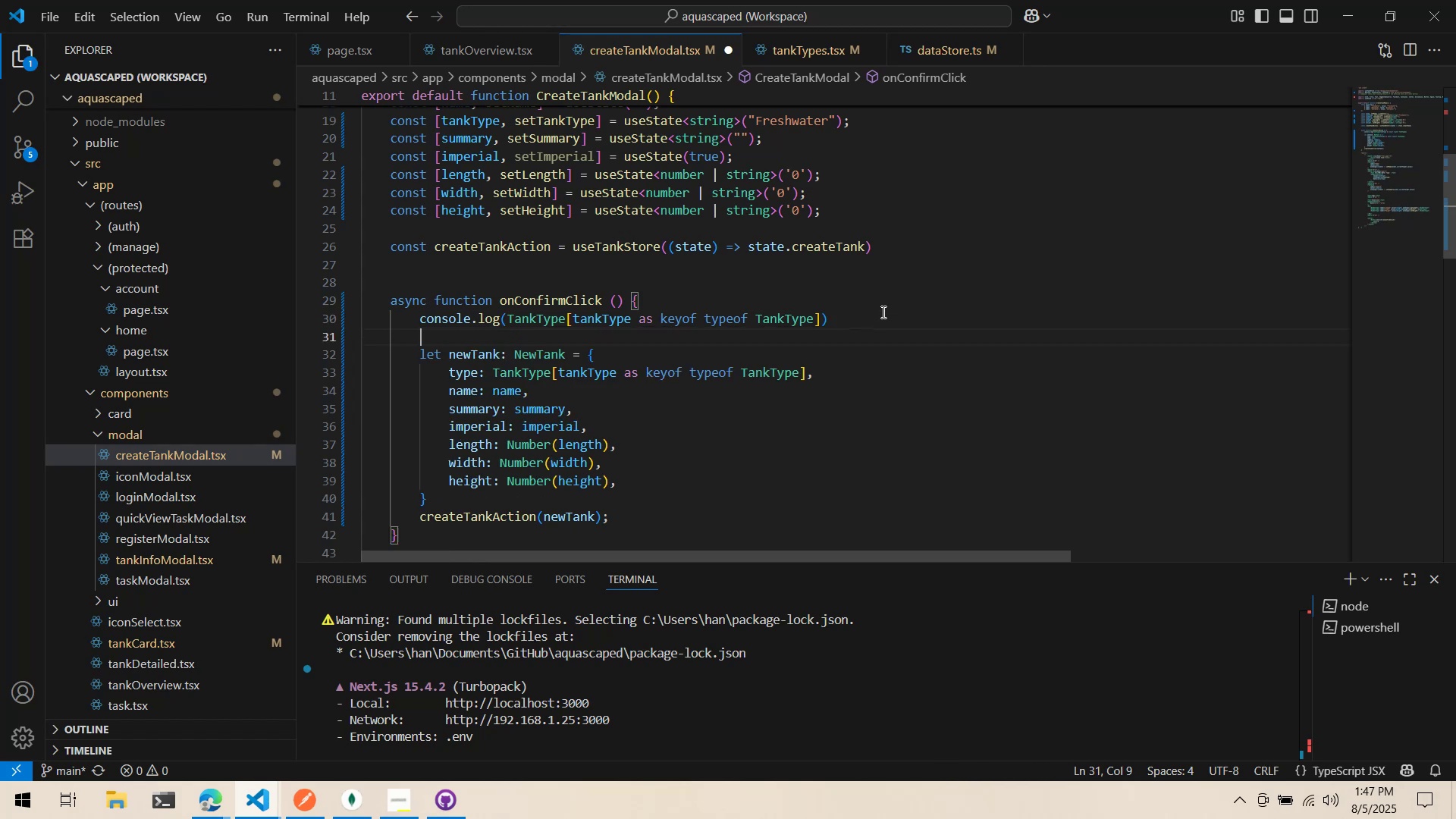 
key(Enter)
 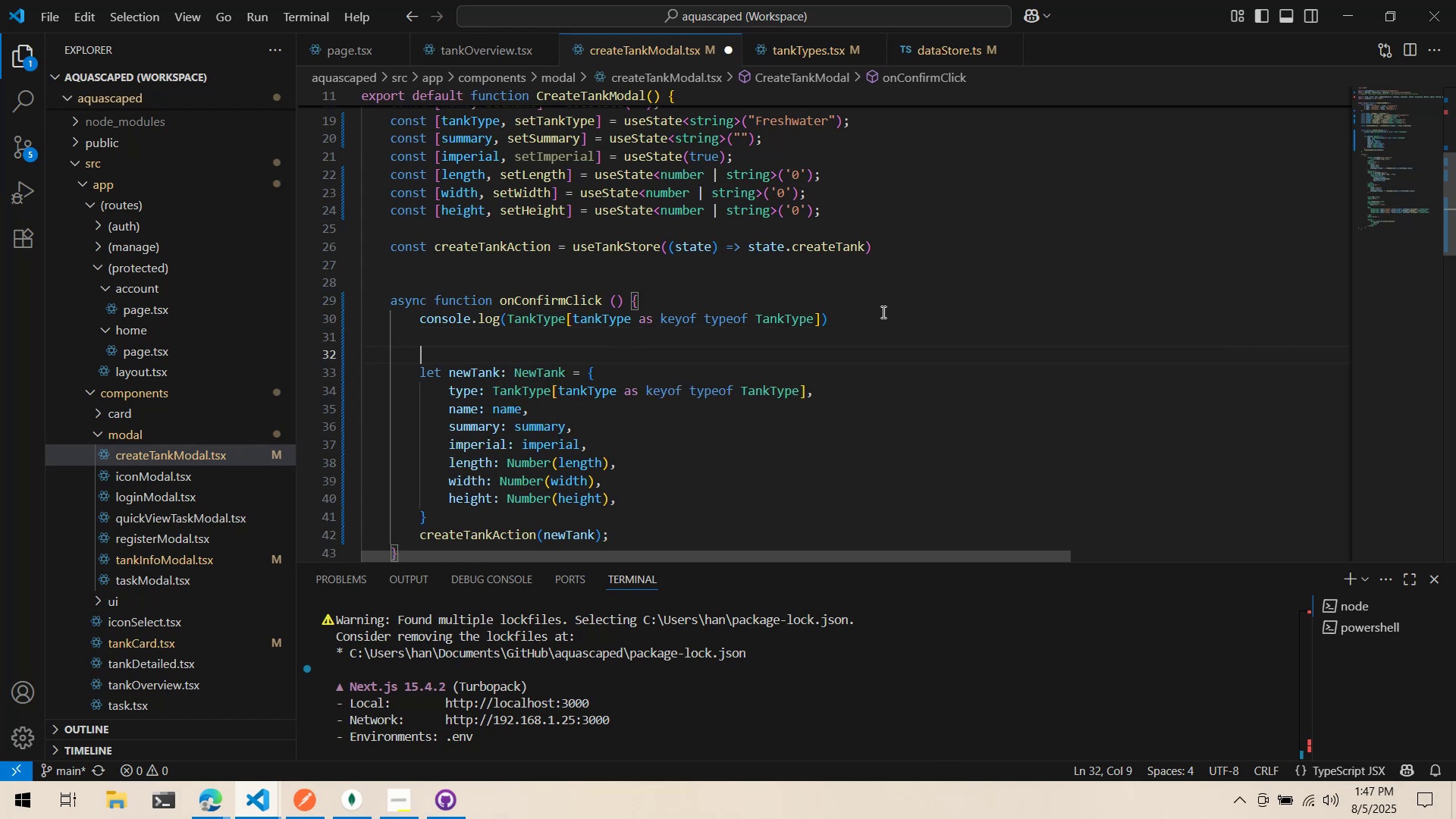 
key(ArrowUp)
 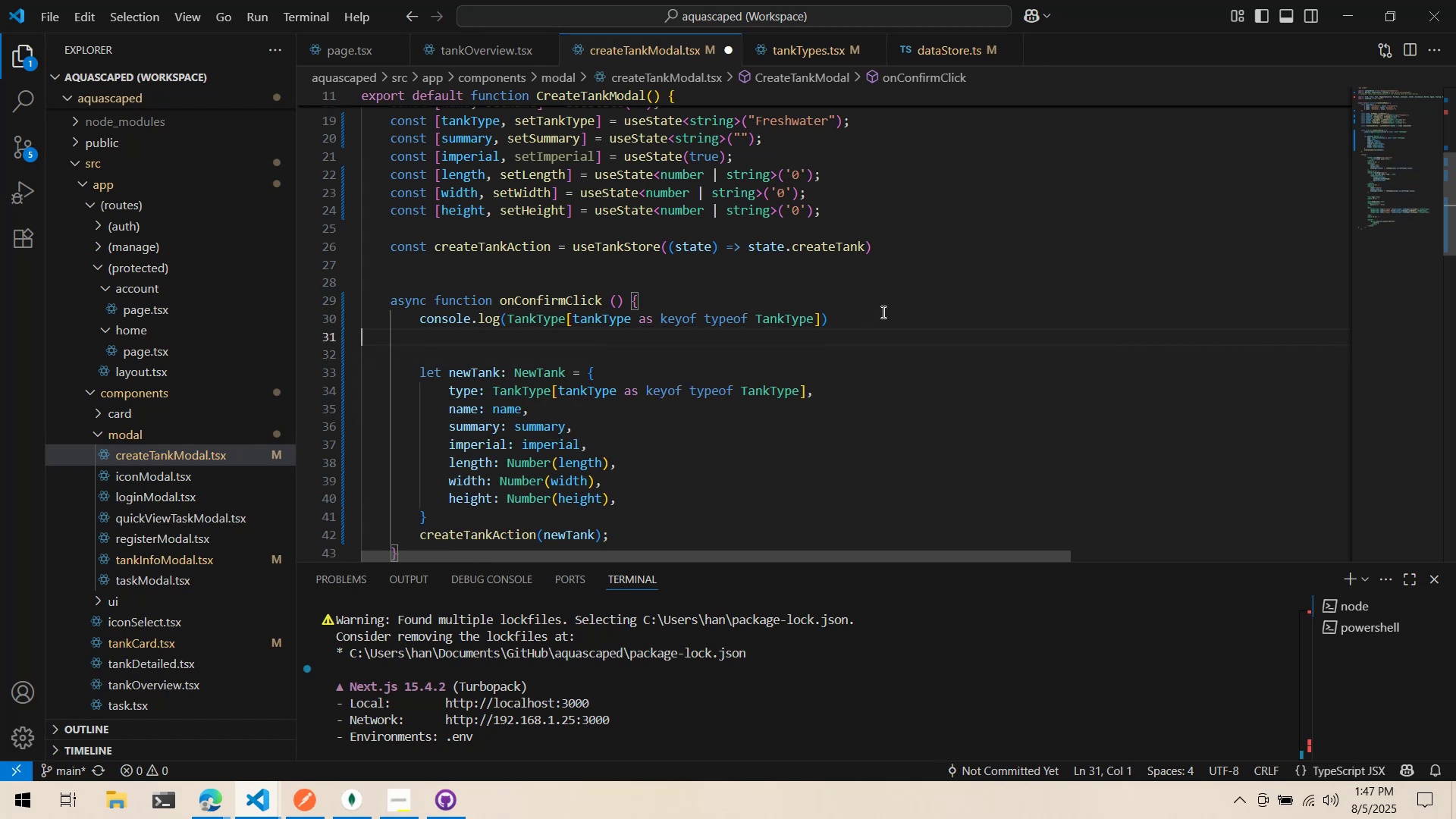 
key(Tab)
 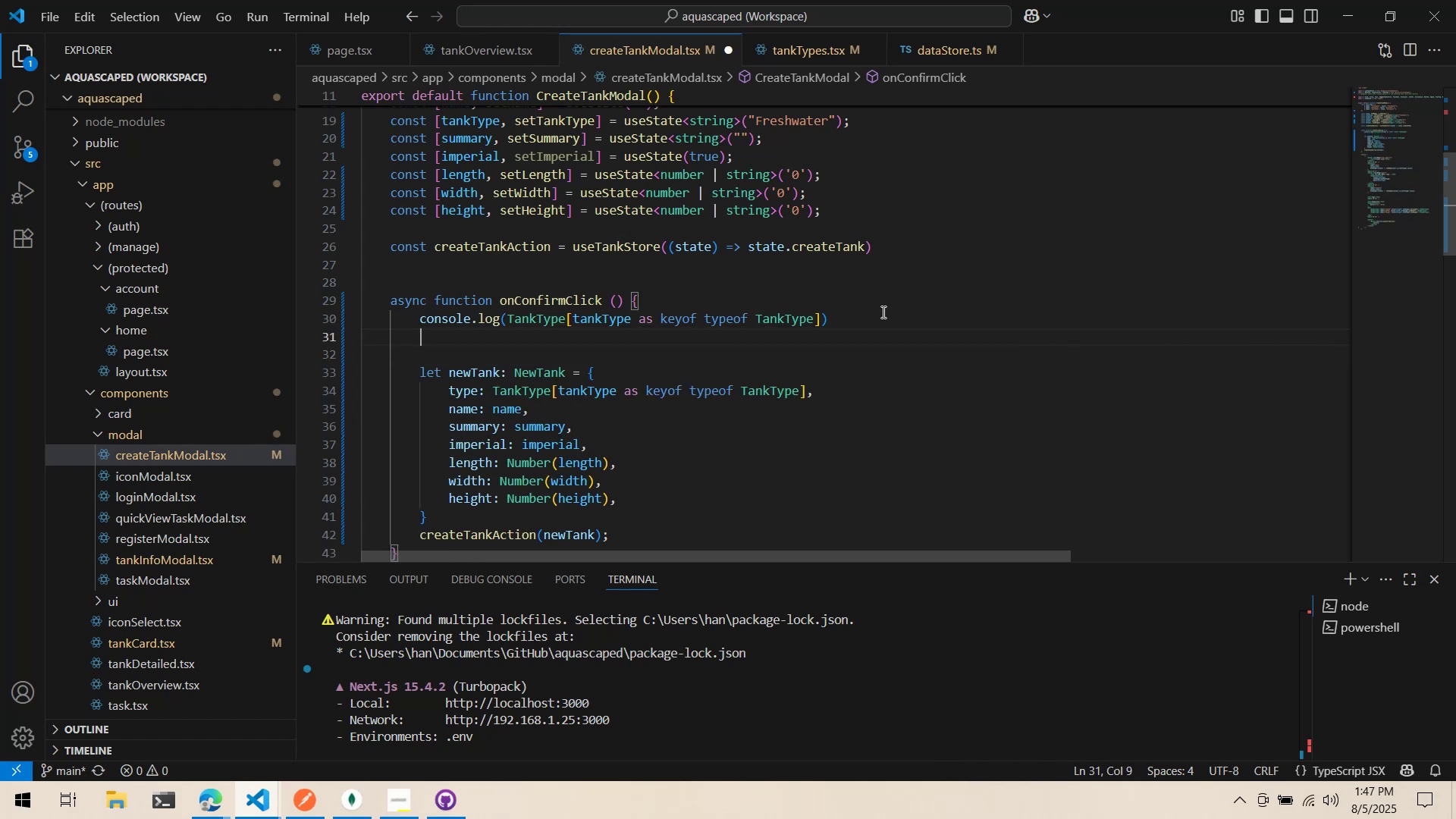 
key(Enter)
 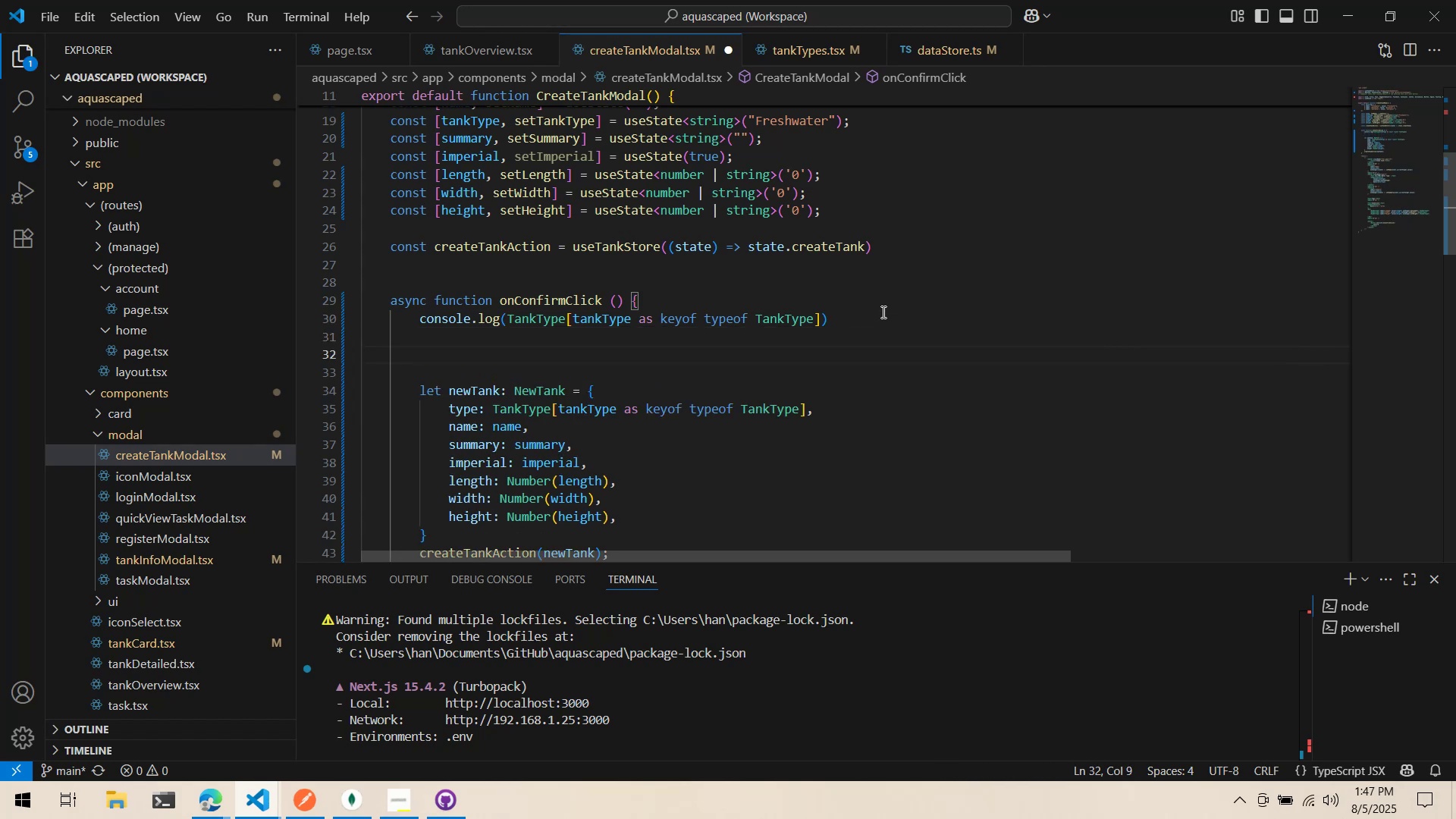 
type(let )
 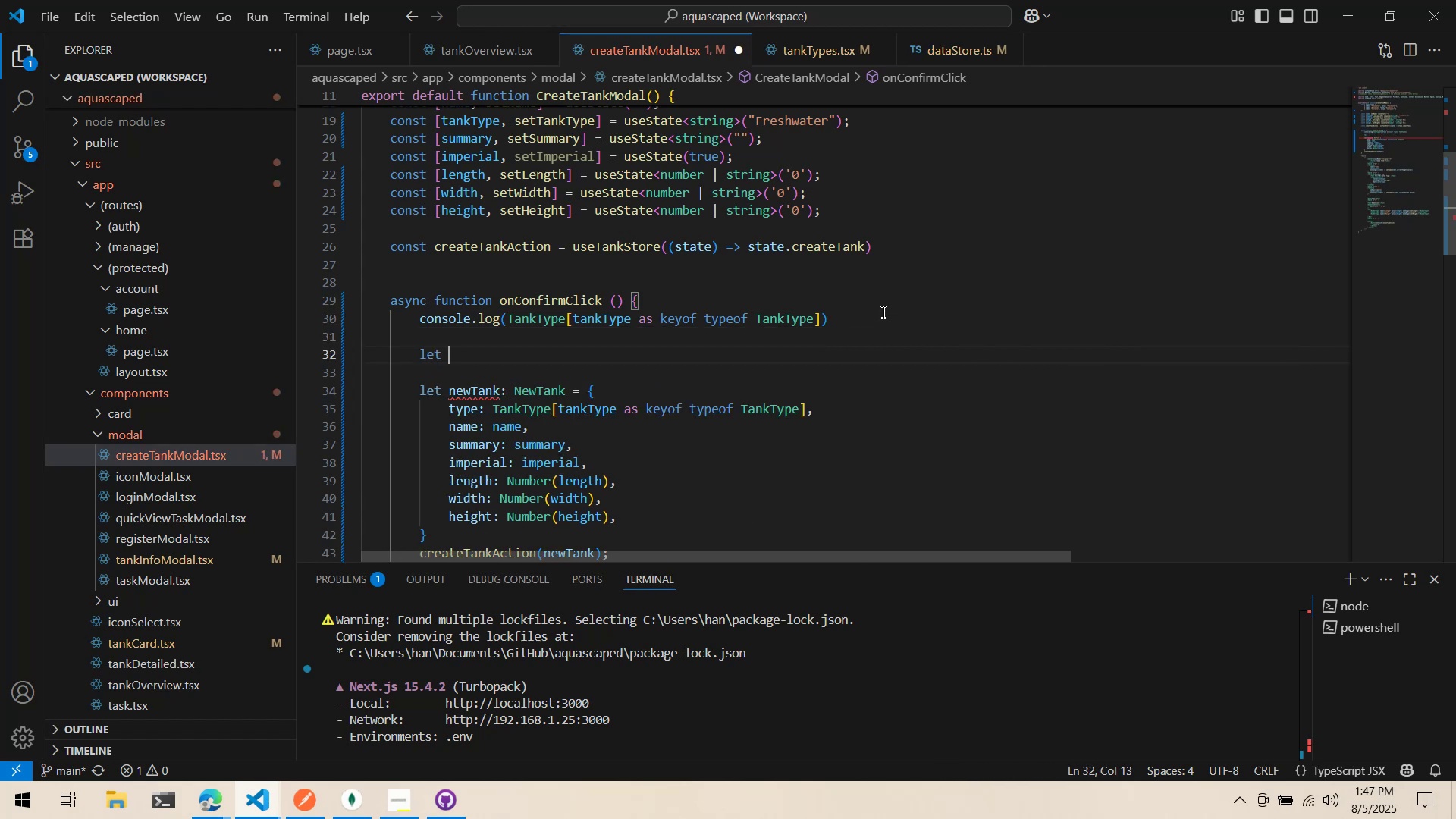 
type(checkLeg)
key(Backspace)
type(ngth: n)
key(Backspace)
type(Number;)
 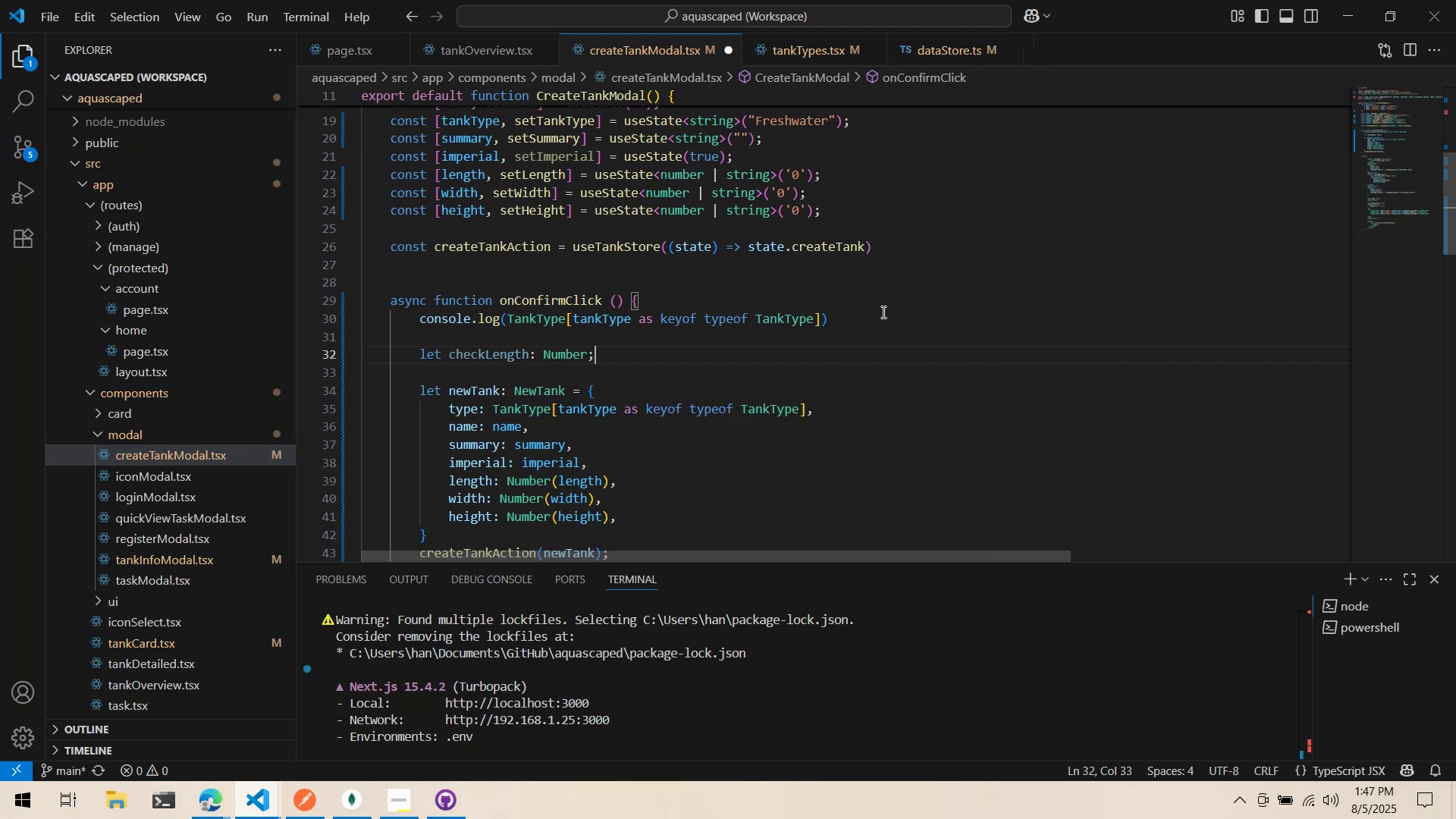 
 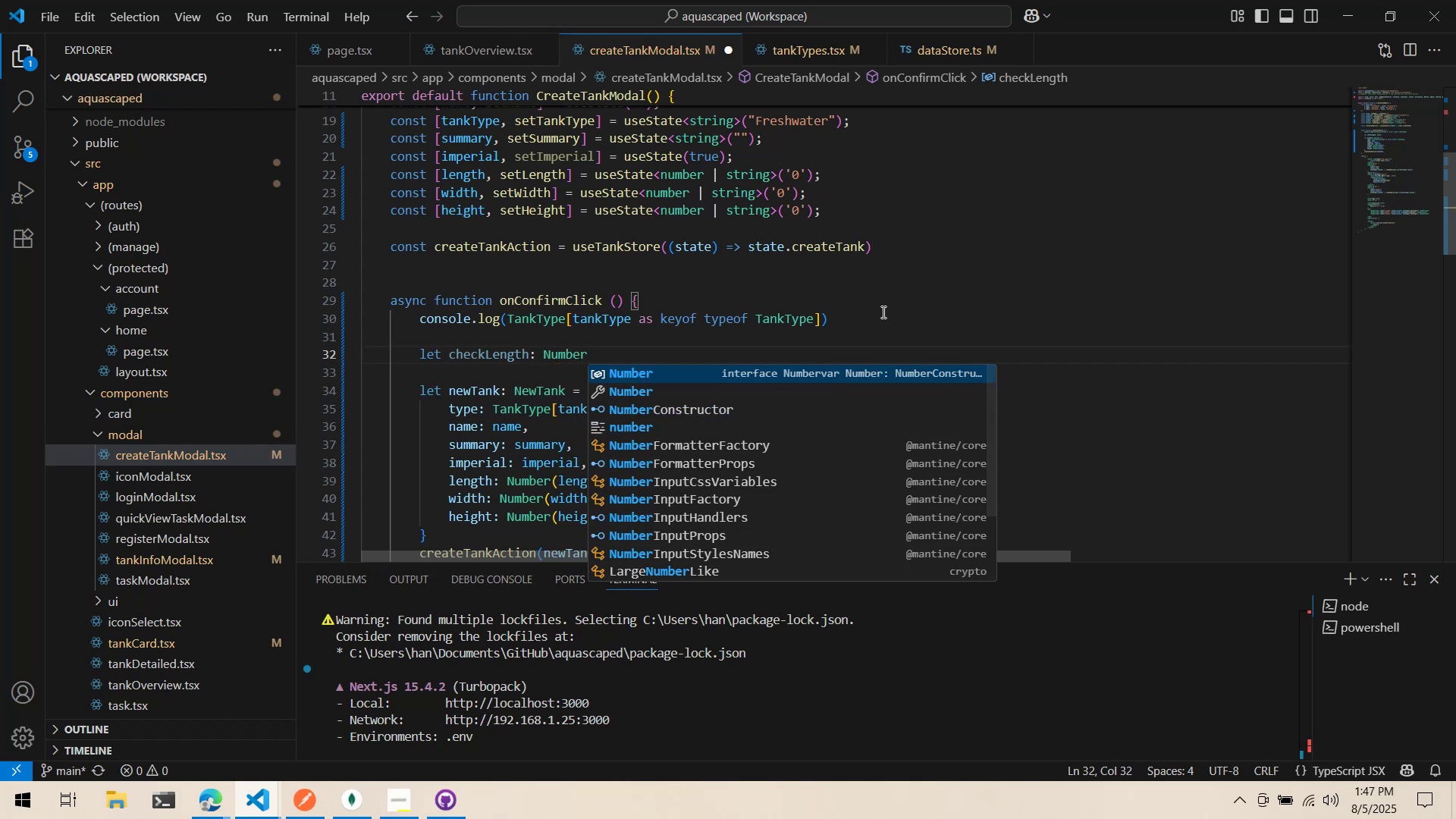 
key(Enter)
 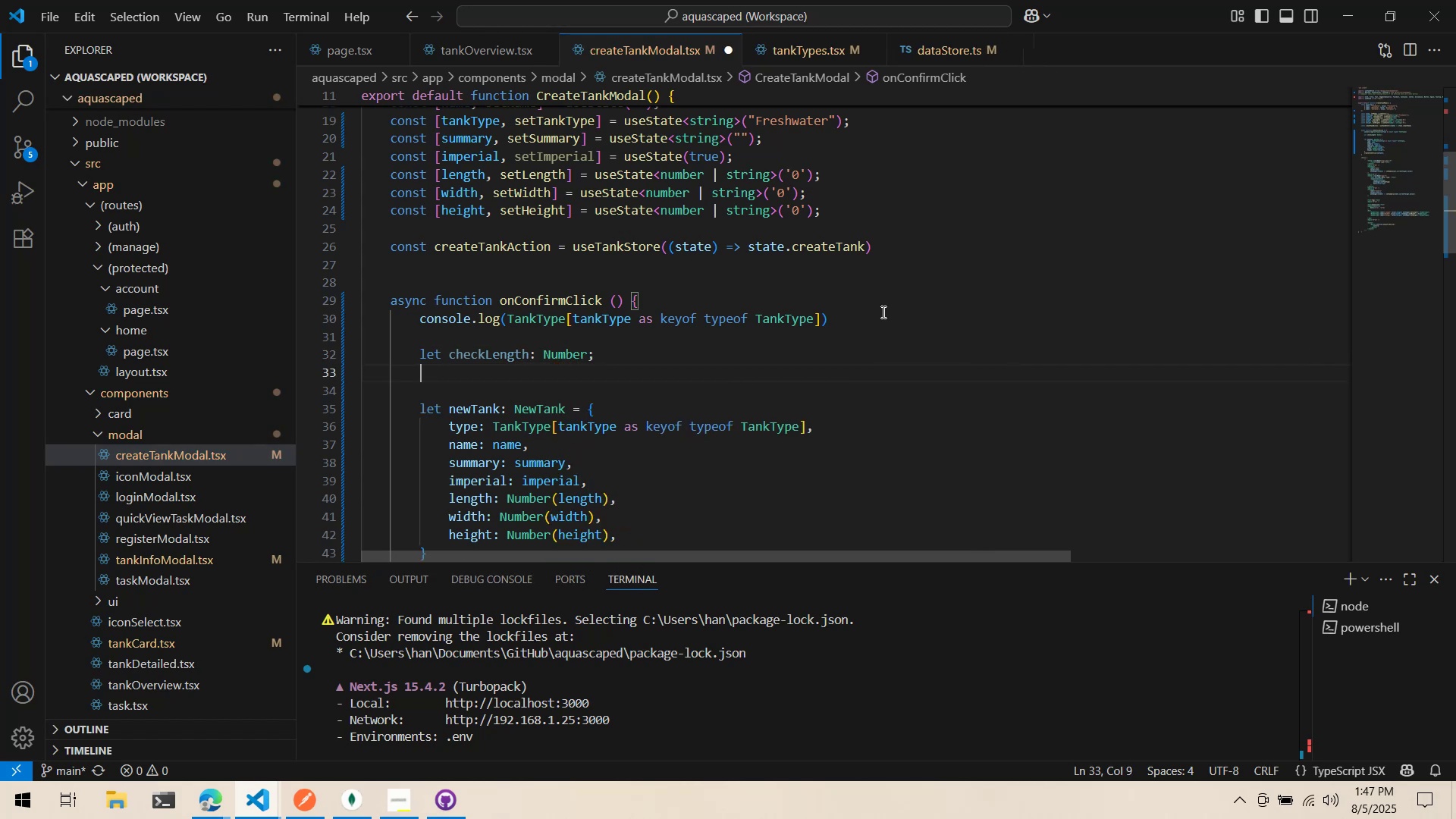 
type(let v)
key(Backspace)
type(checkWidth n)
key(Backspace)
key(Backspace)
type(: Number,)
 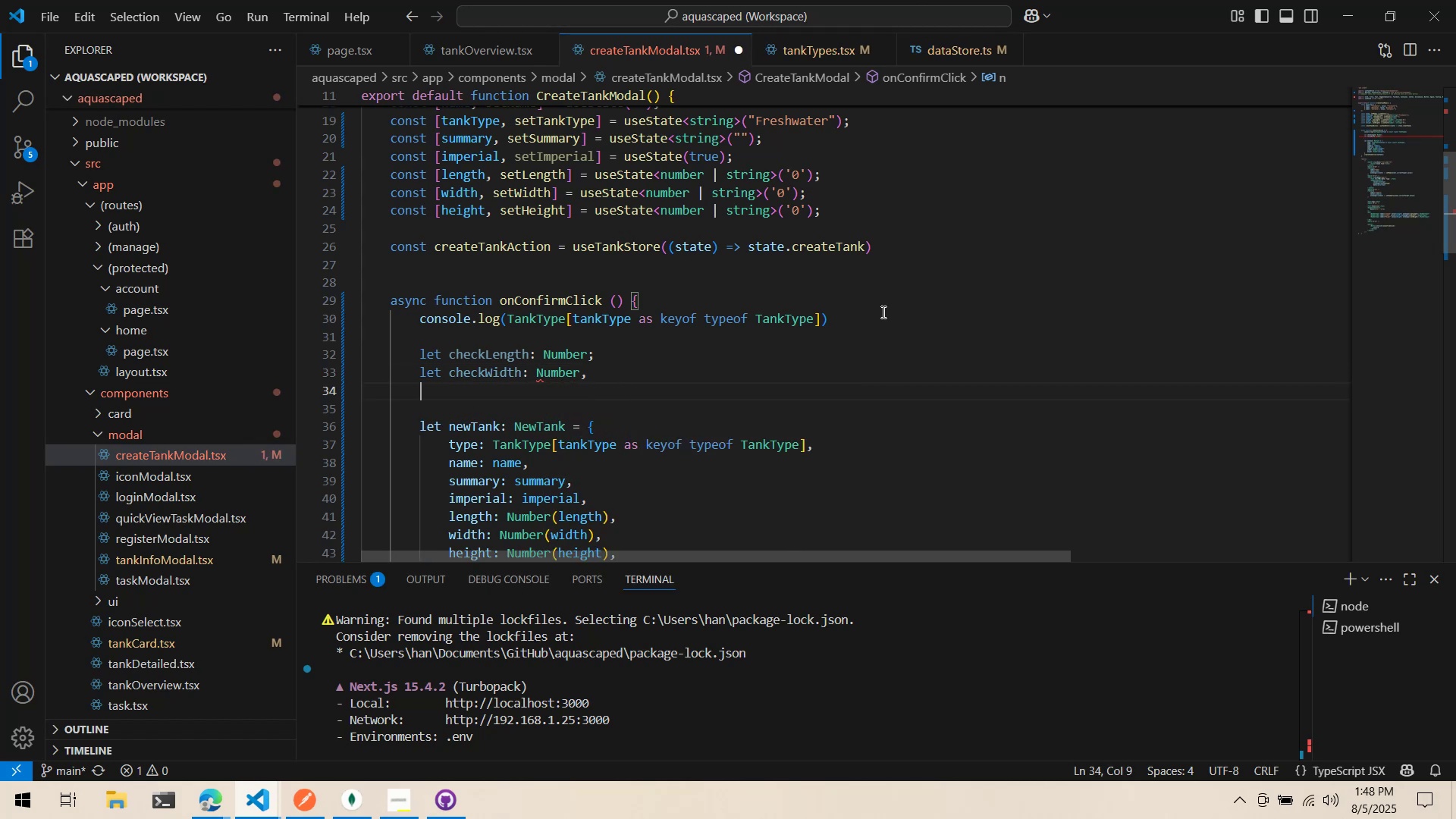 
 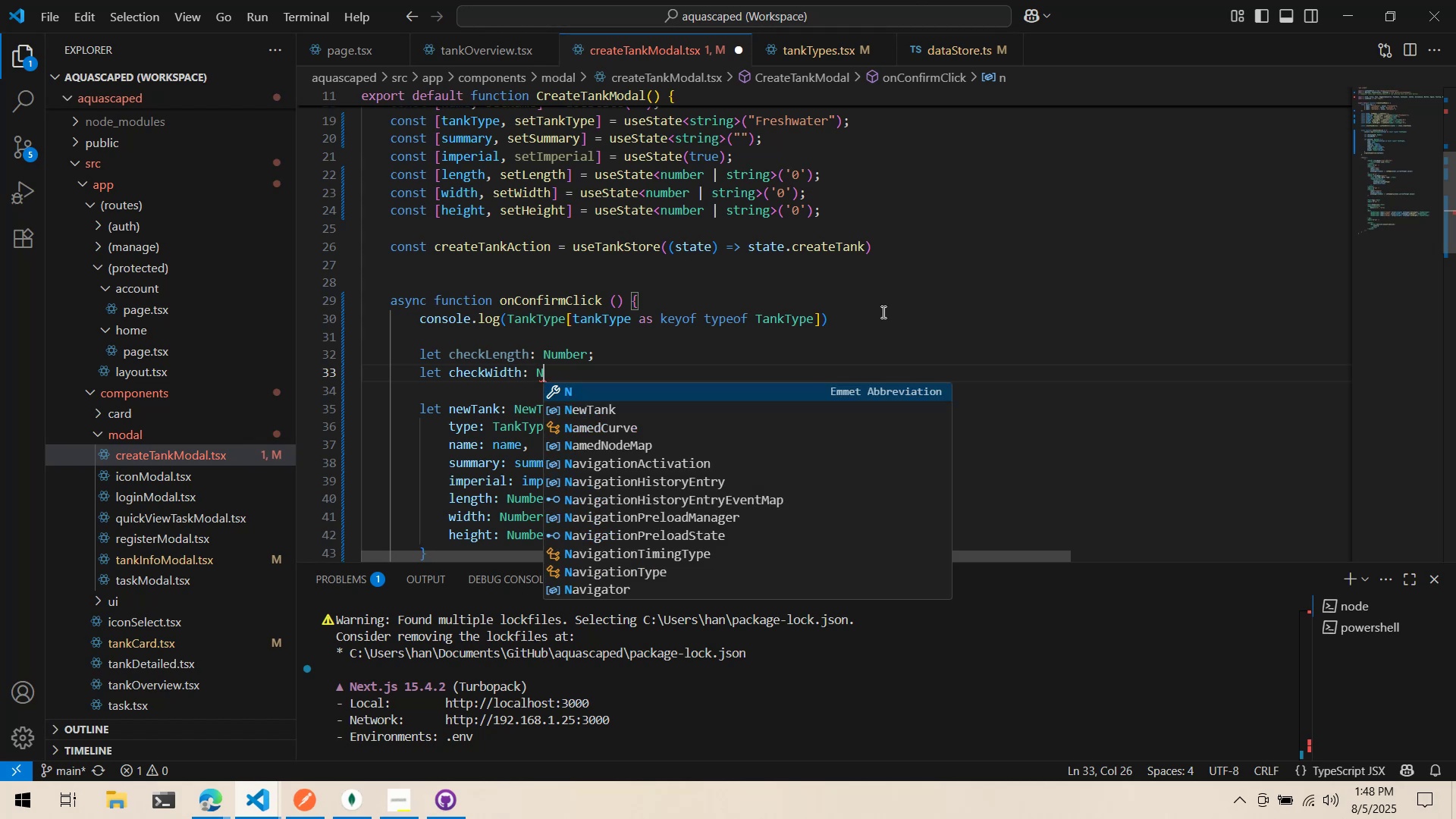 
key(Enter)
 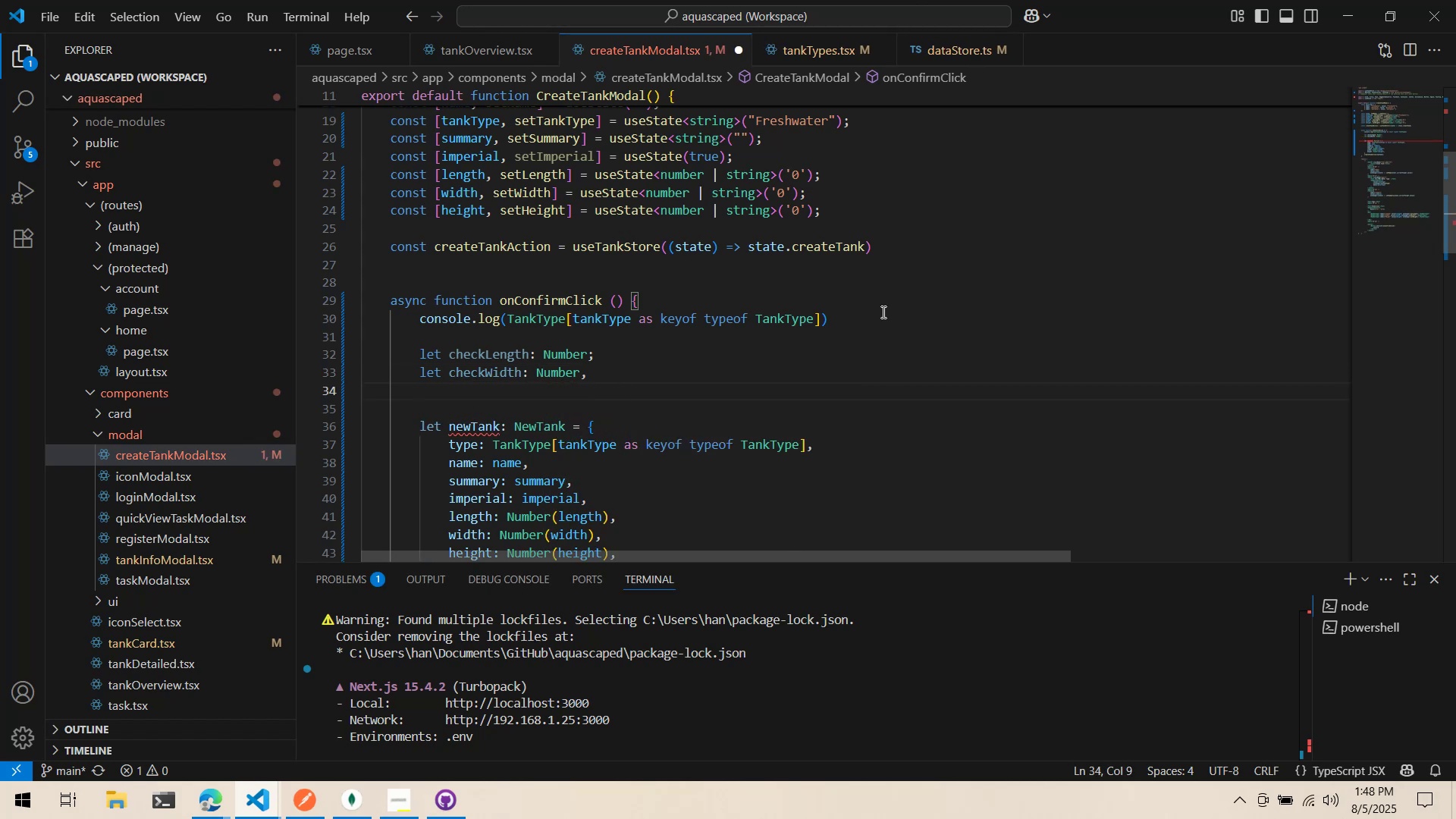 
key(Backspace)
 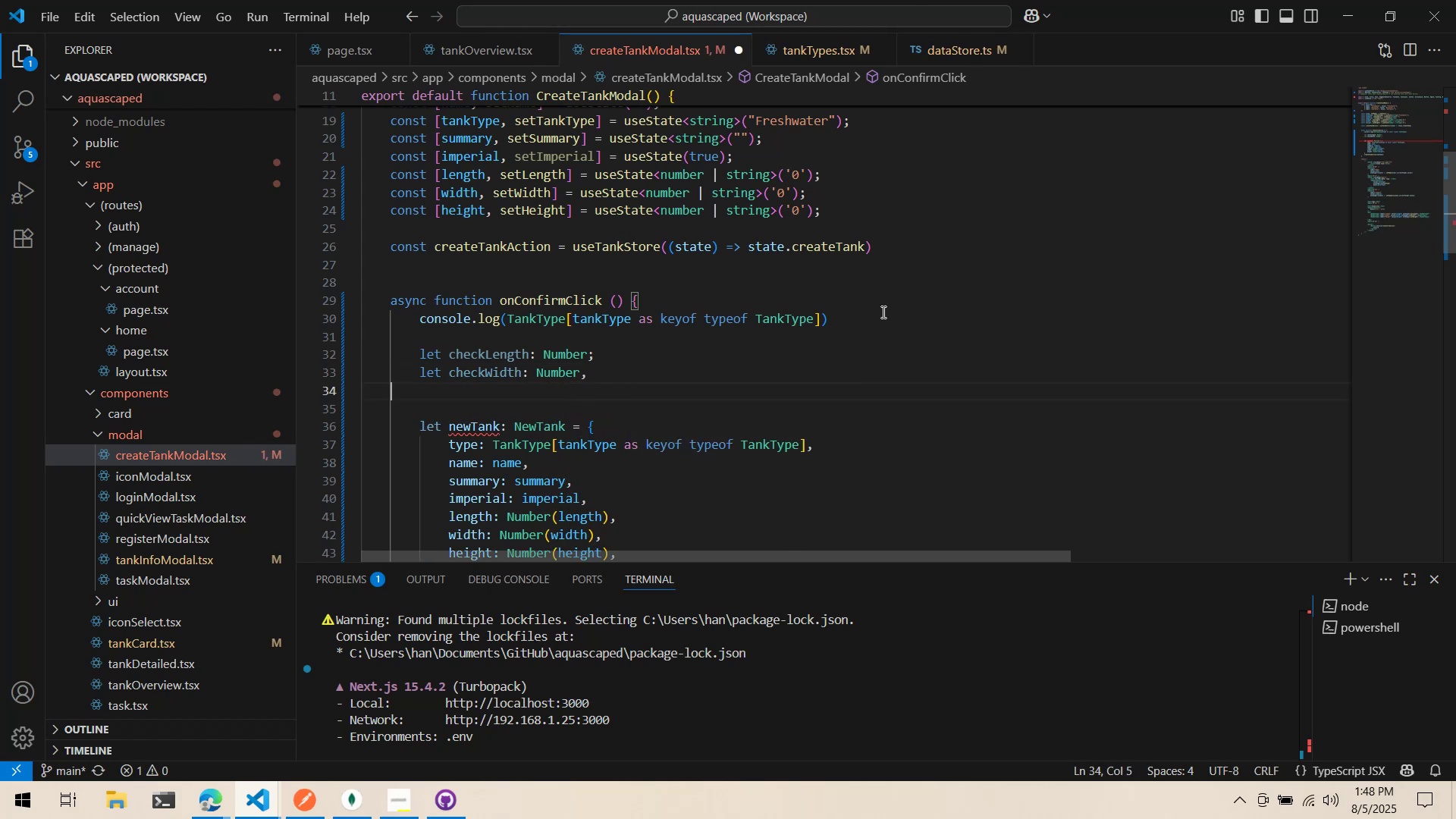 
key(Backspace)
 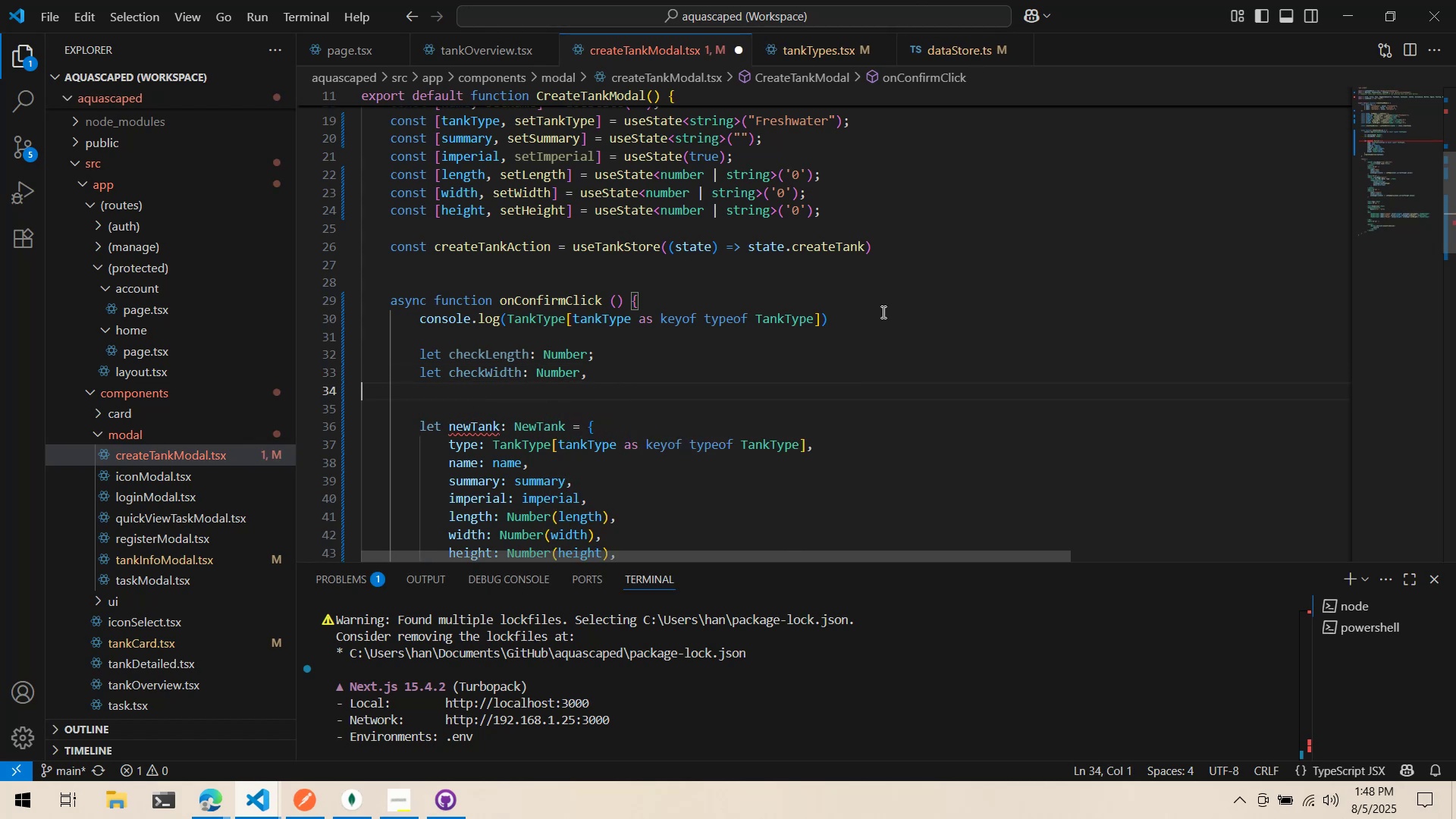 
key(Backspace)
 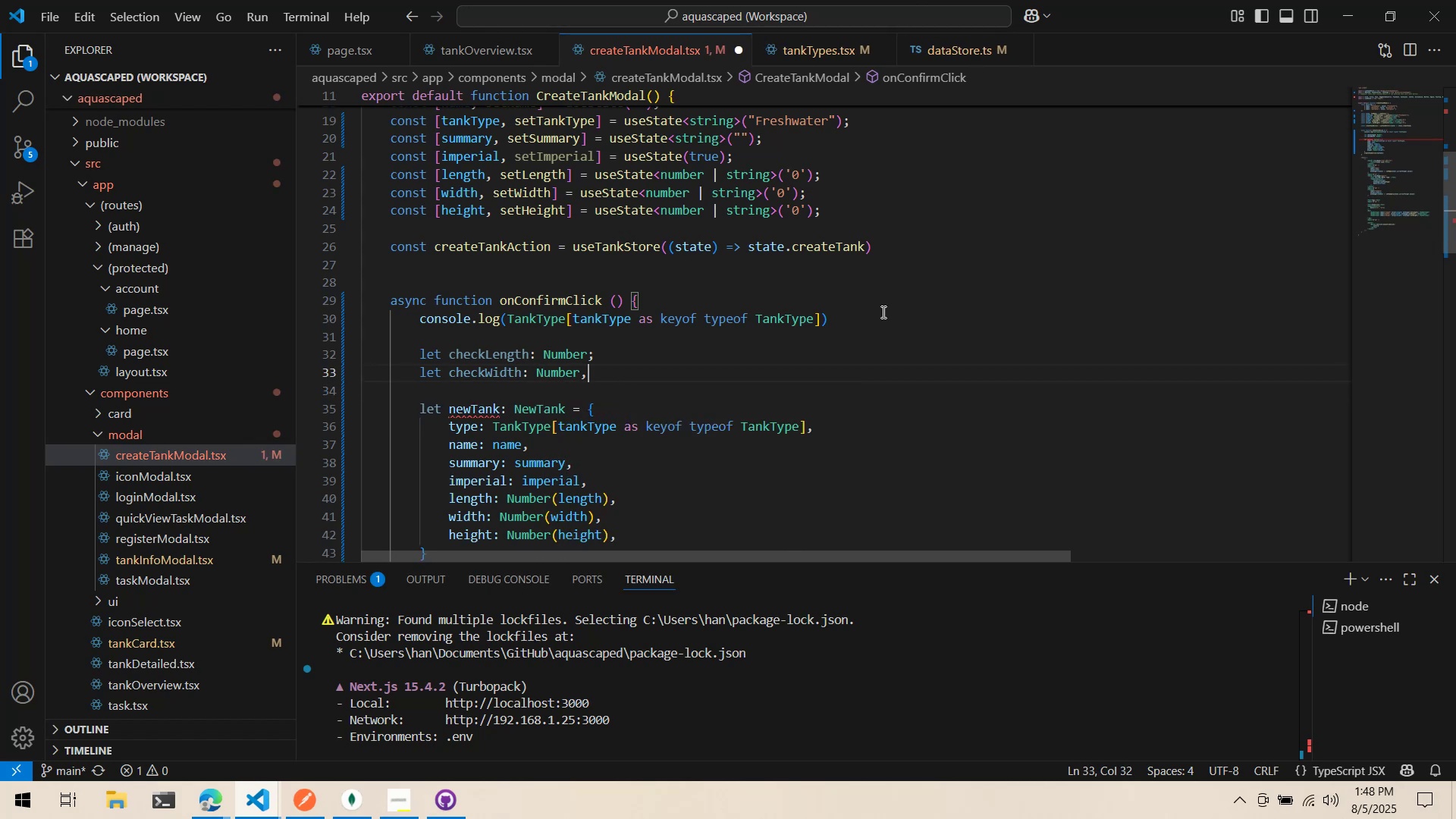 
key(Backspace)
 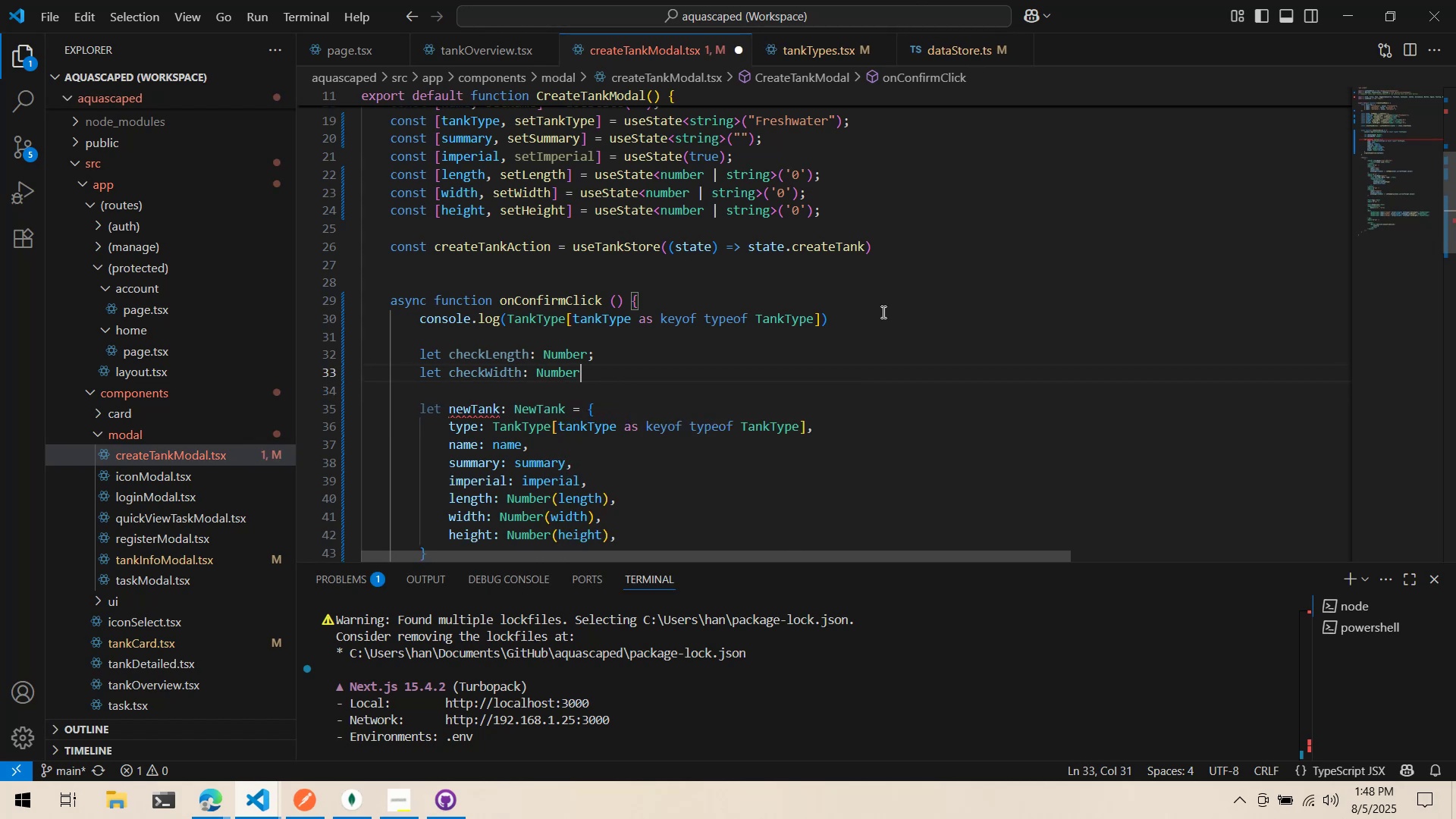 
key(Semicolon)
 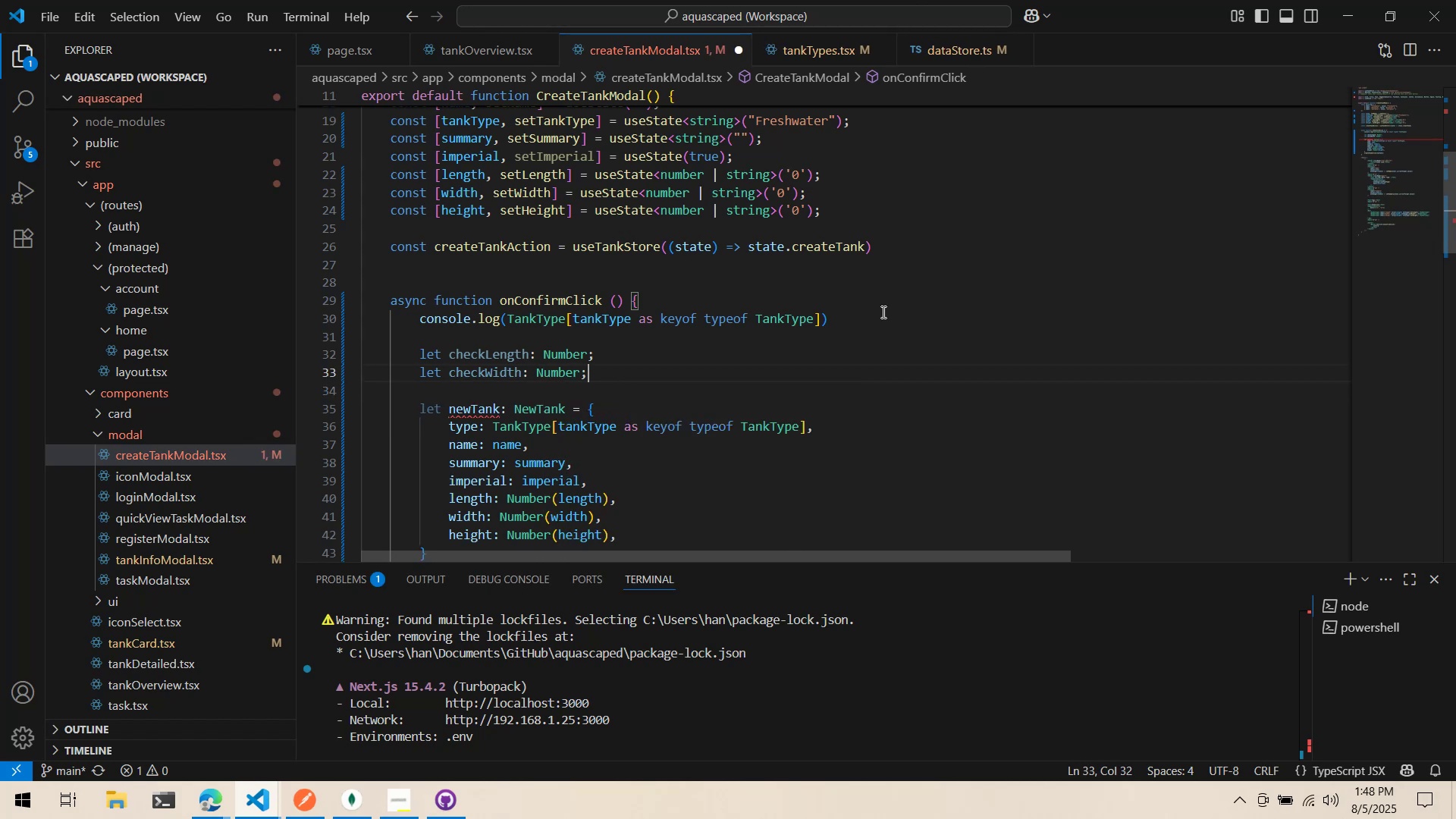 
key(Enter)
 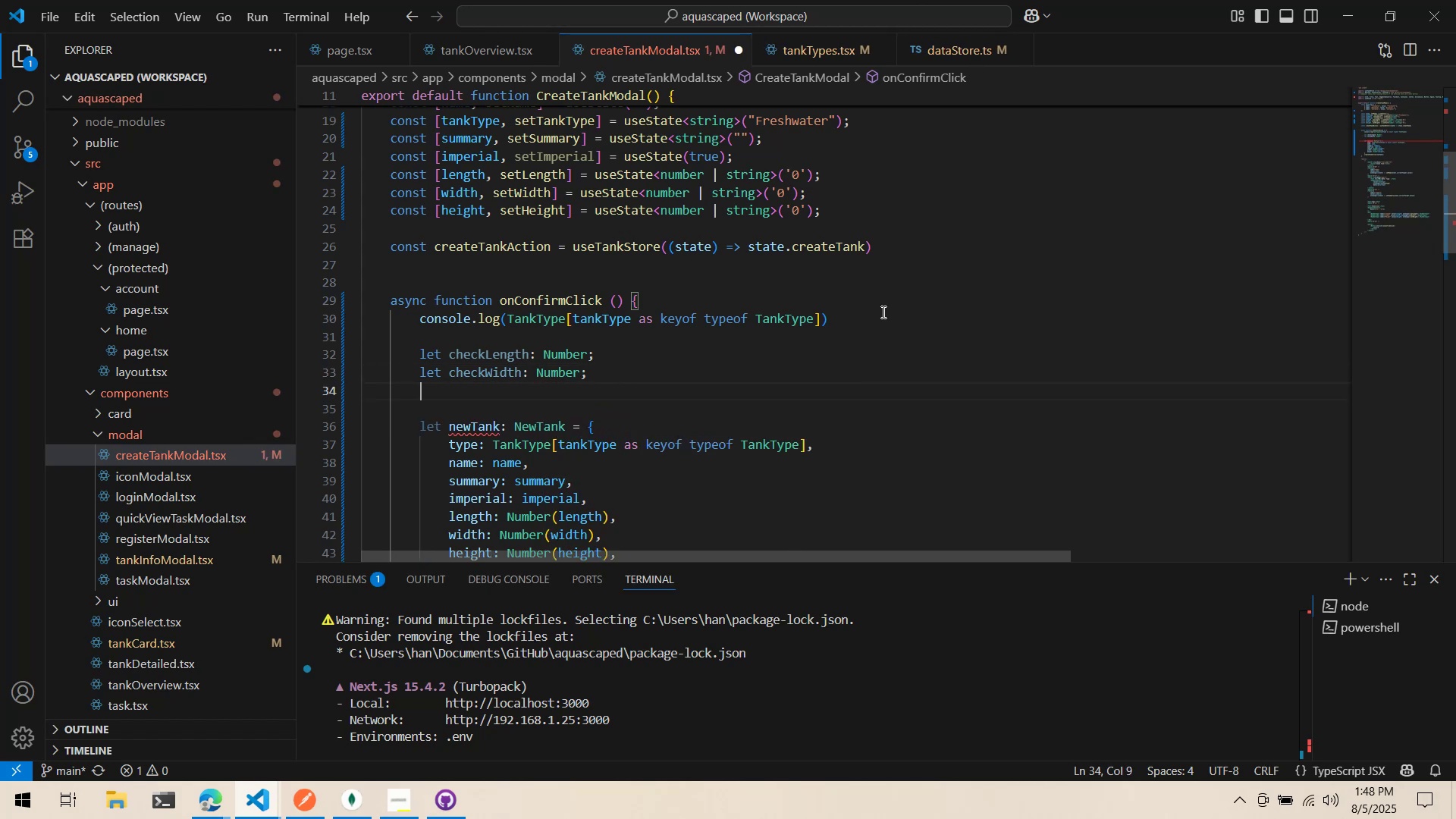 
type(let C)
key(Backspace)
type(checkHeight: Number,)
key(Backspace)
type(;)
 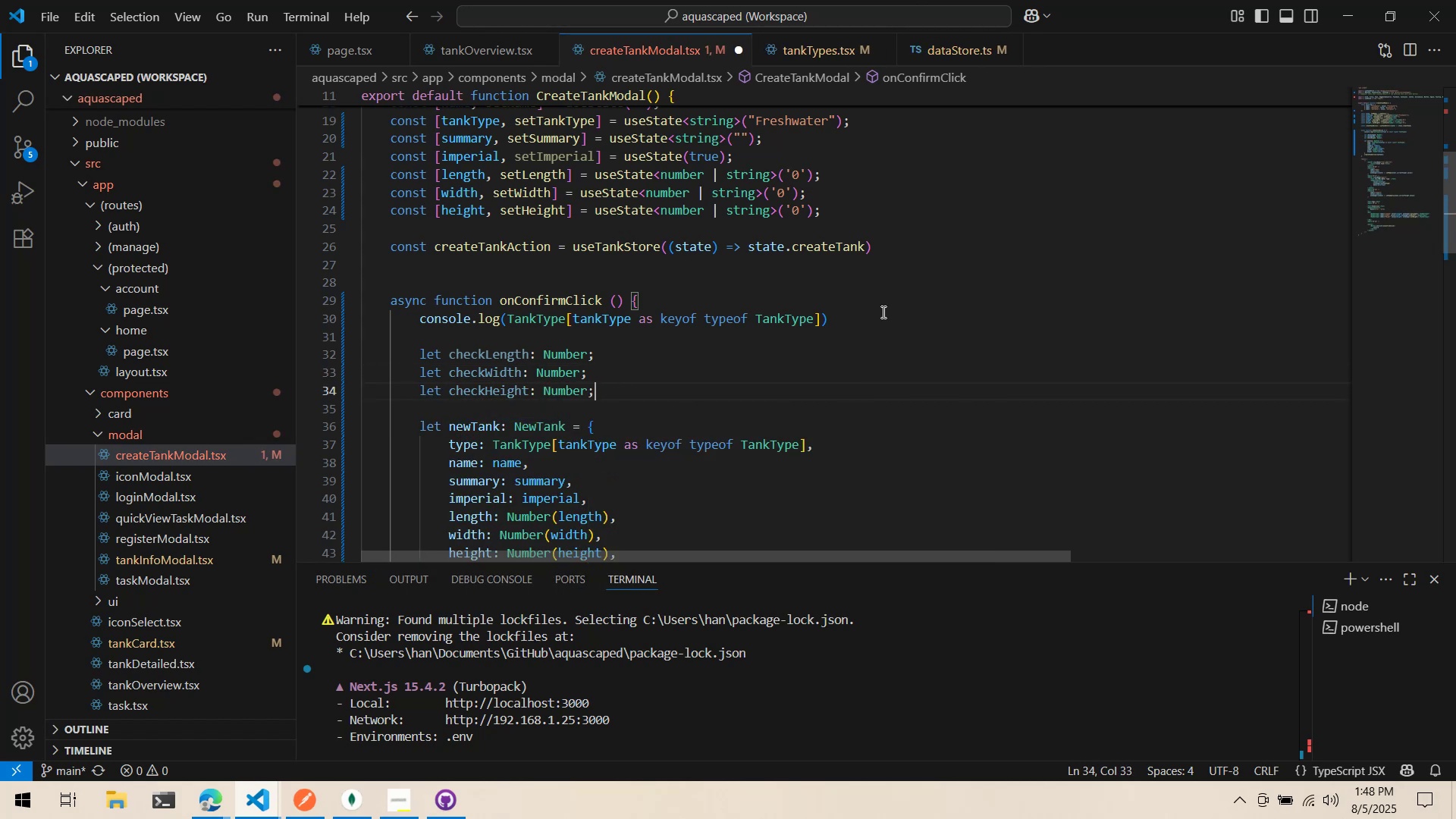 
key(ArrowDown)
 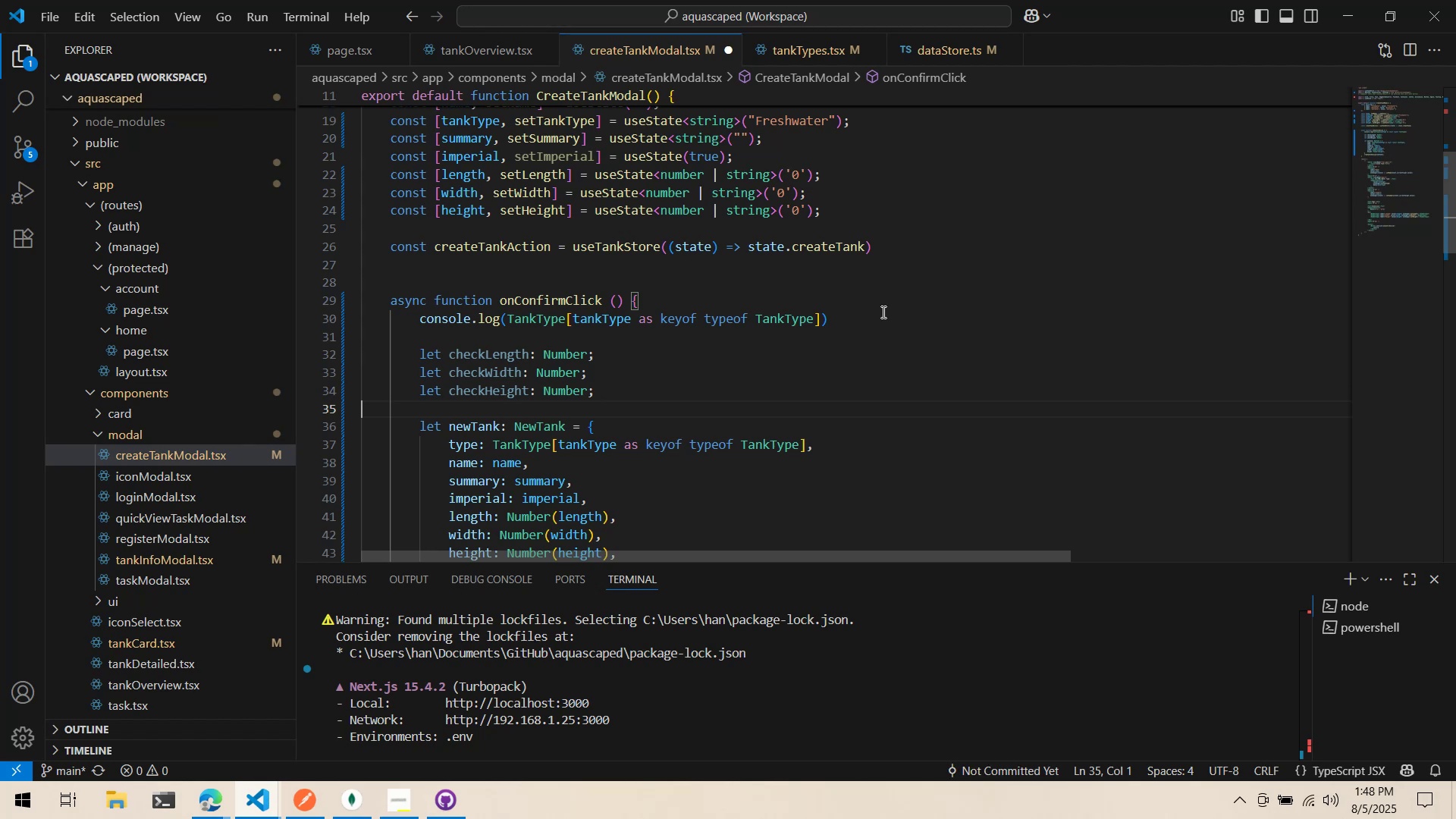 
key(ArrowDown)
 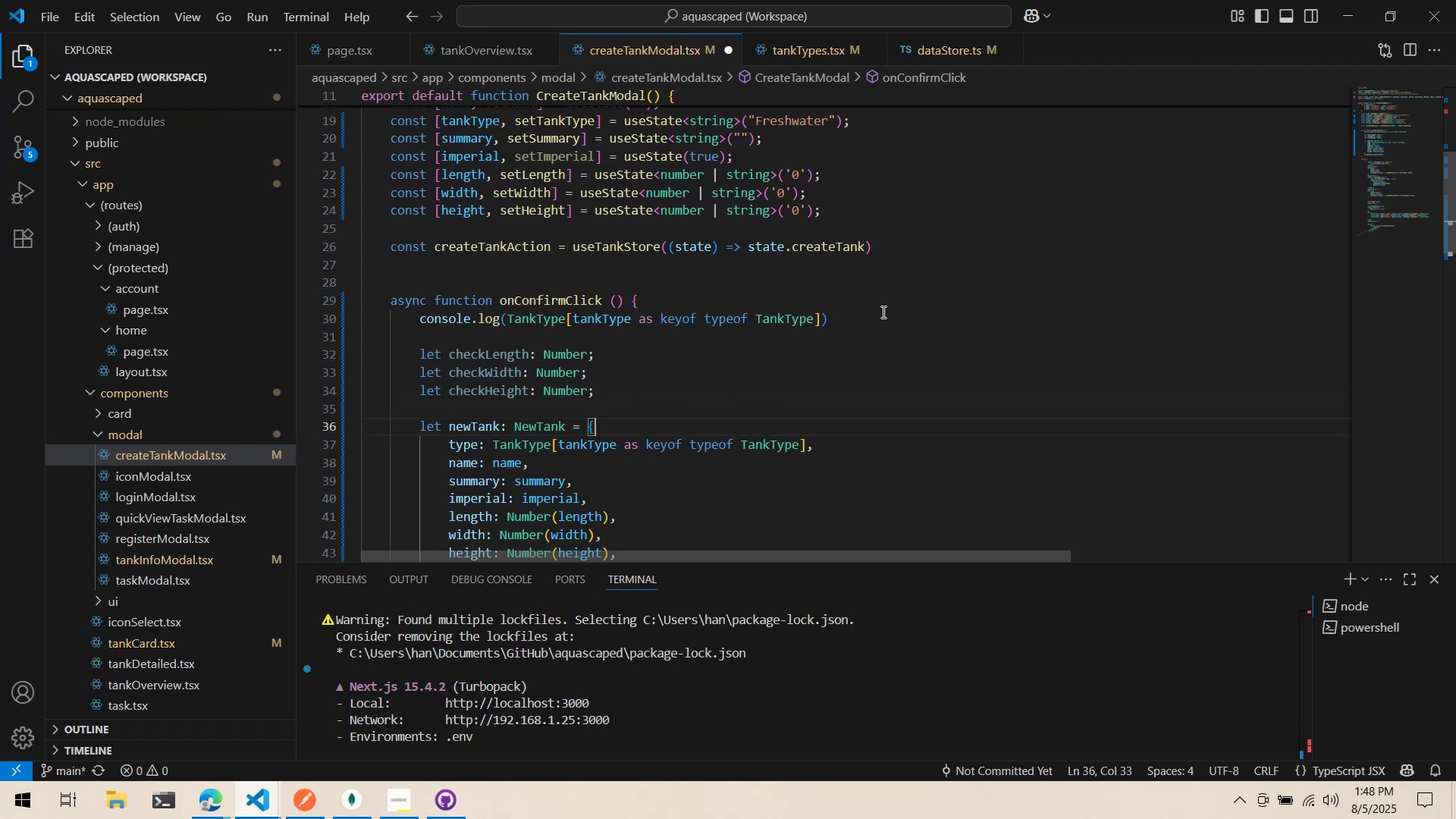 
key(ArrowUp)
 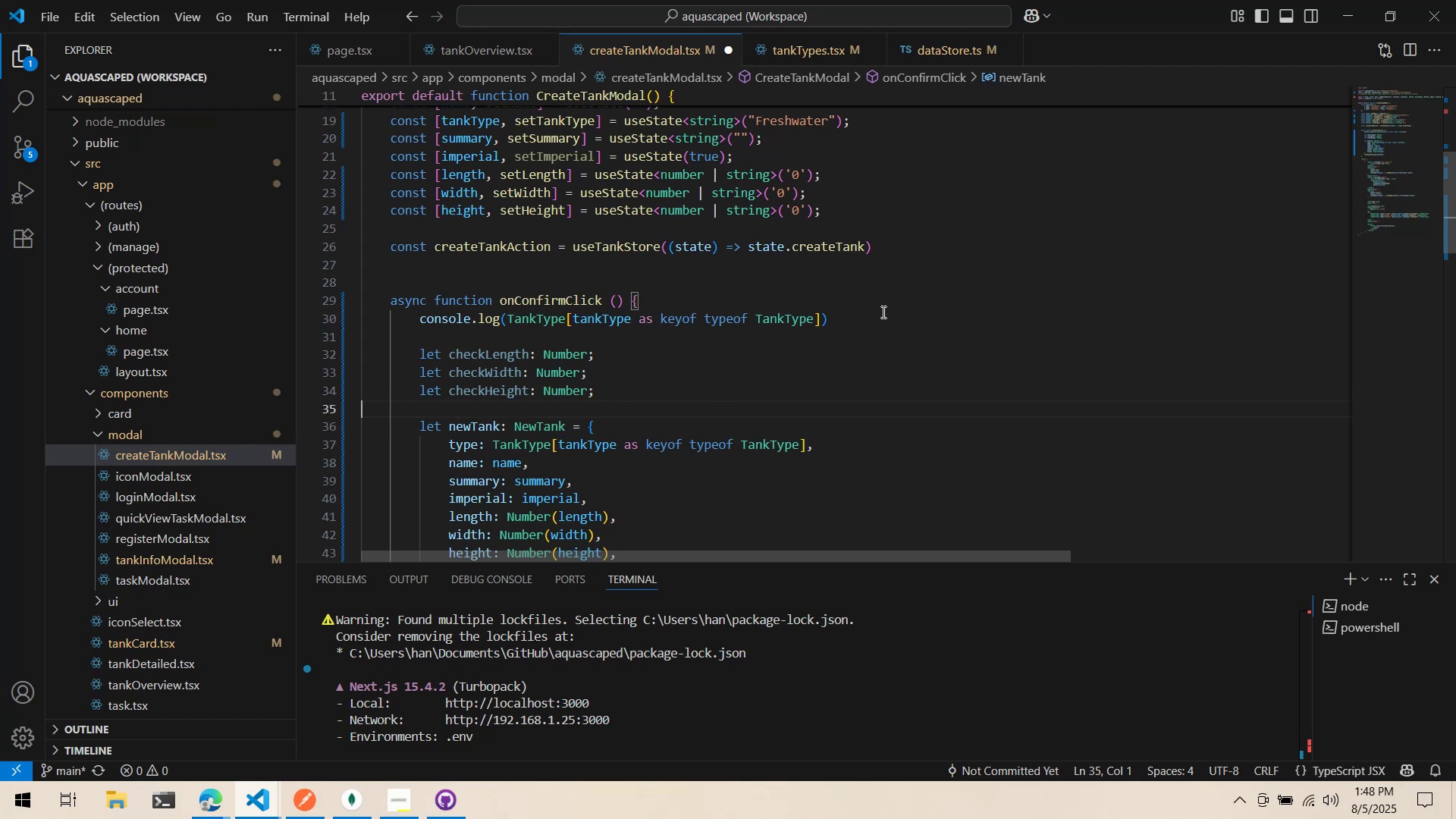 
key(ArrowUp)
 